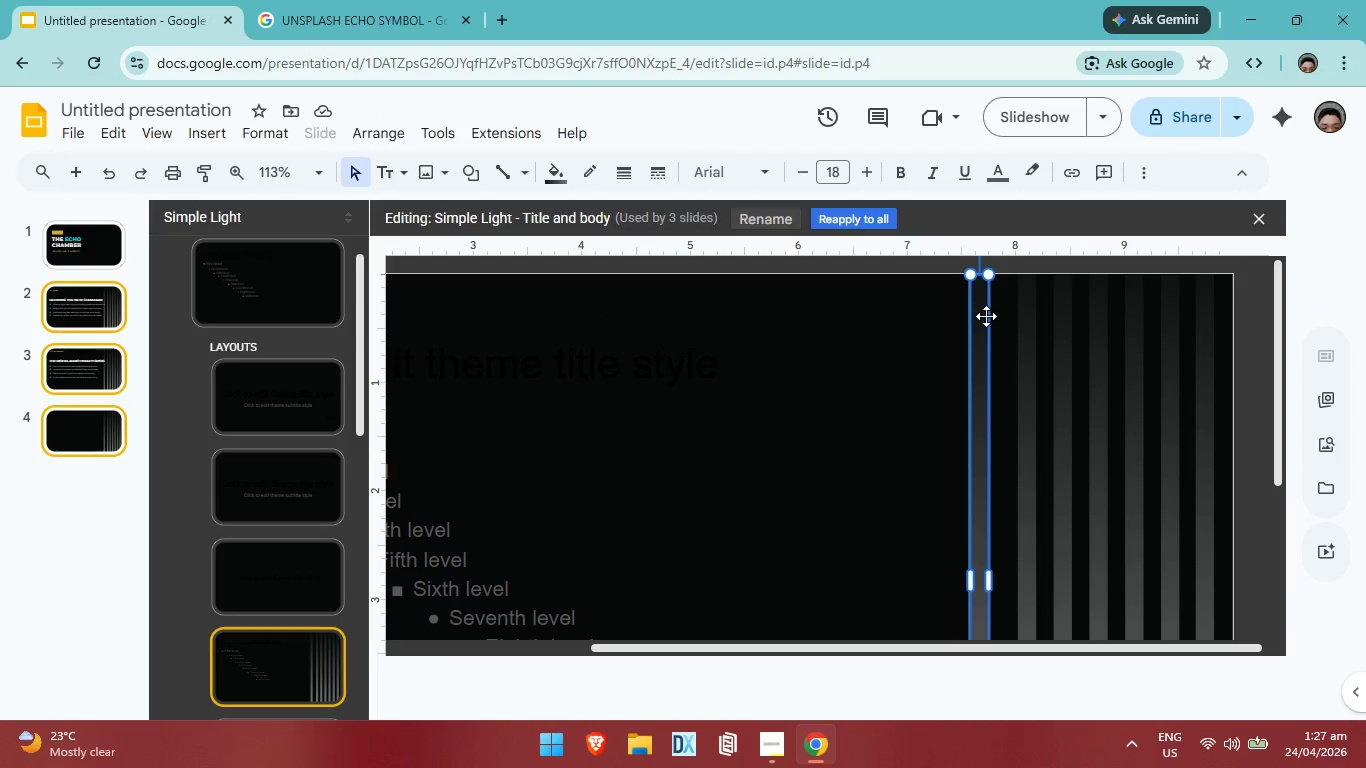 
scroll: coordinate [986, 316], scroll_direction: up, amount: 1.0
 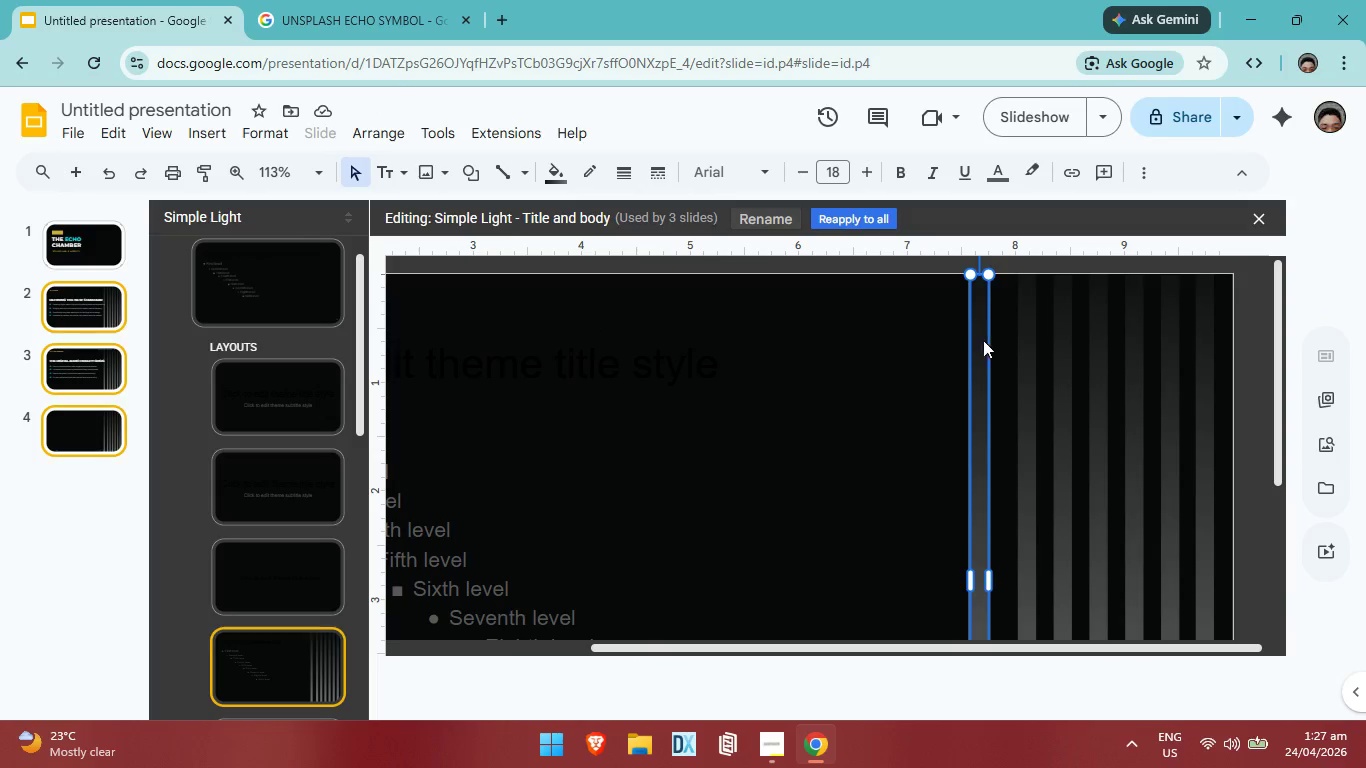 
left_click_drag(start_coordinate=[973, 343], to_coordinate=[880, 400])
 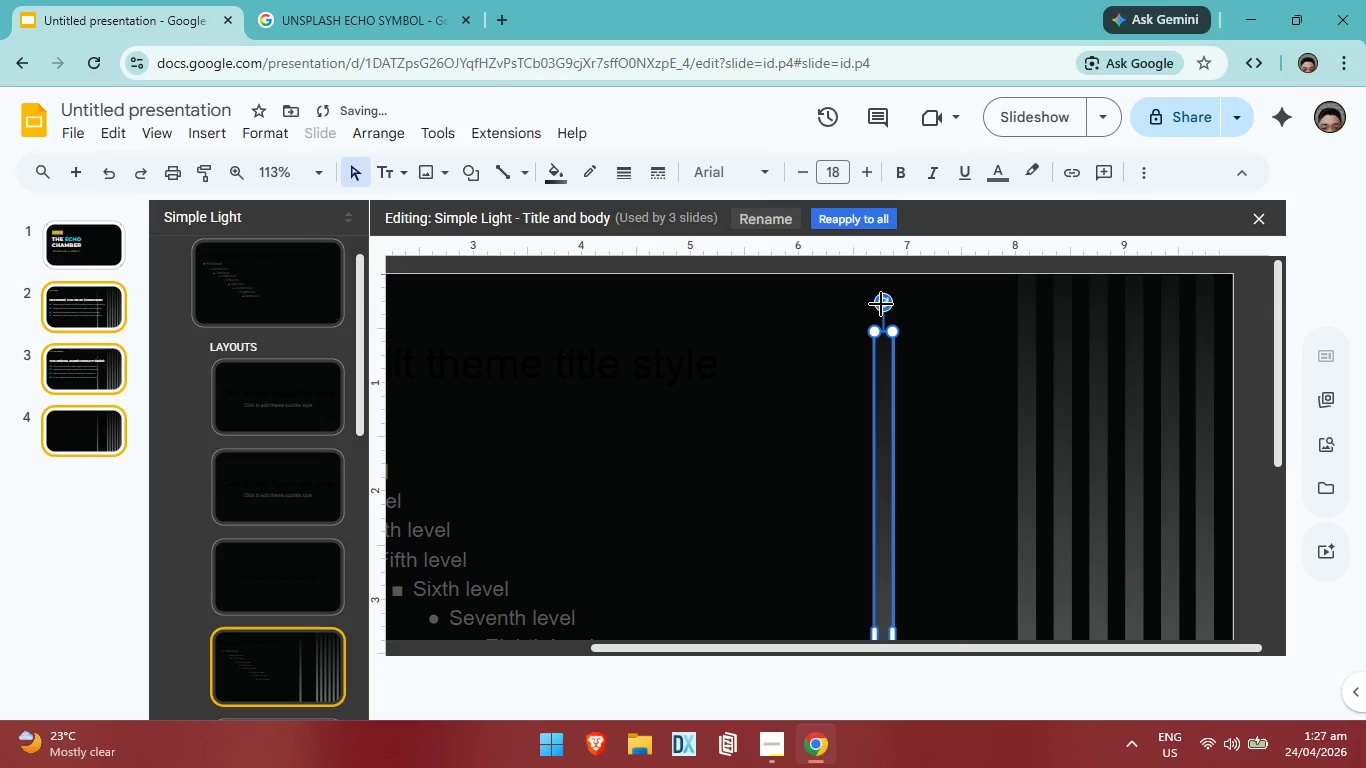 
left_click_drag(start_coordinate=[881, 303], to_coordinate=[499, 654])
 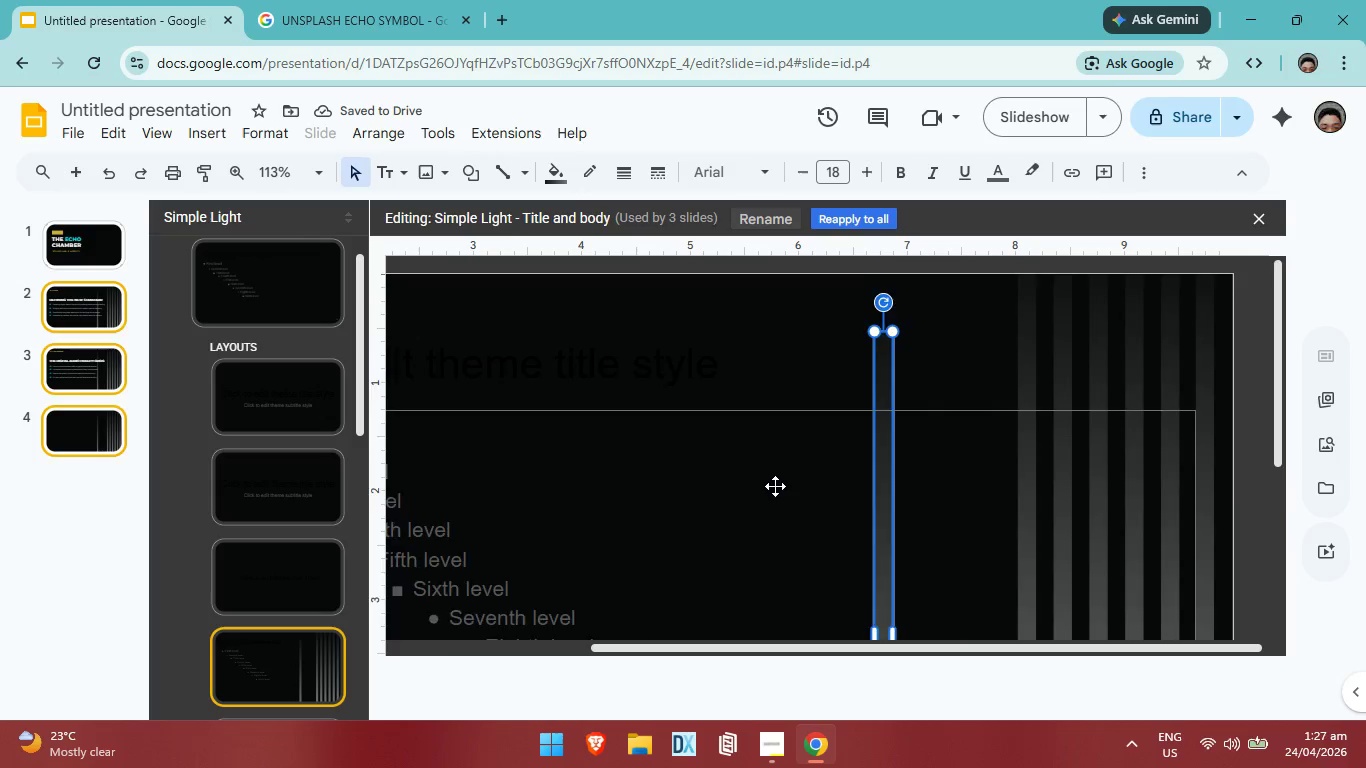 
scroll: coordinate [775, 486], scroll_direction: down, amount: 1.0
 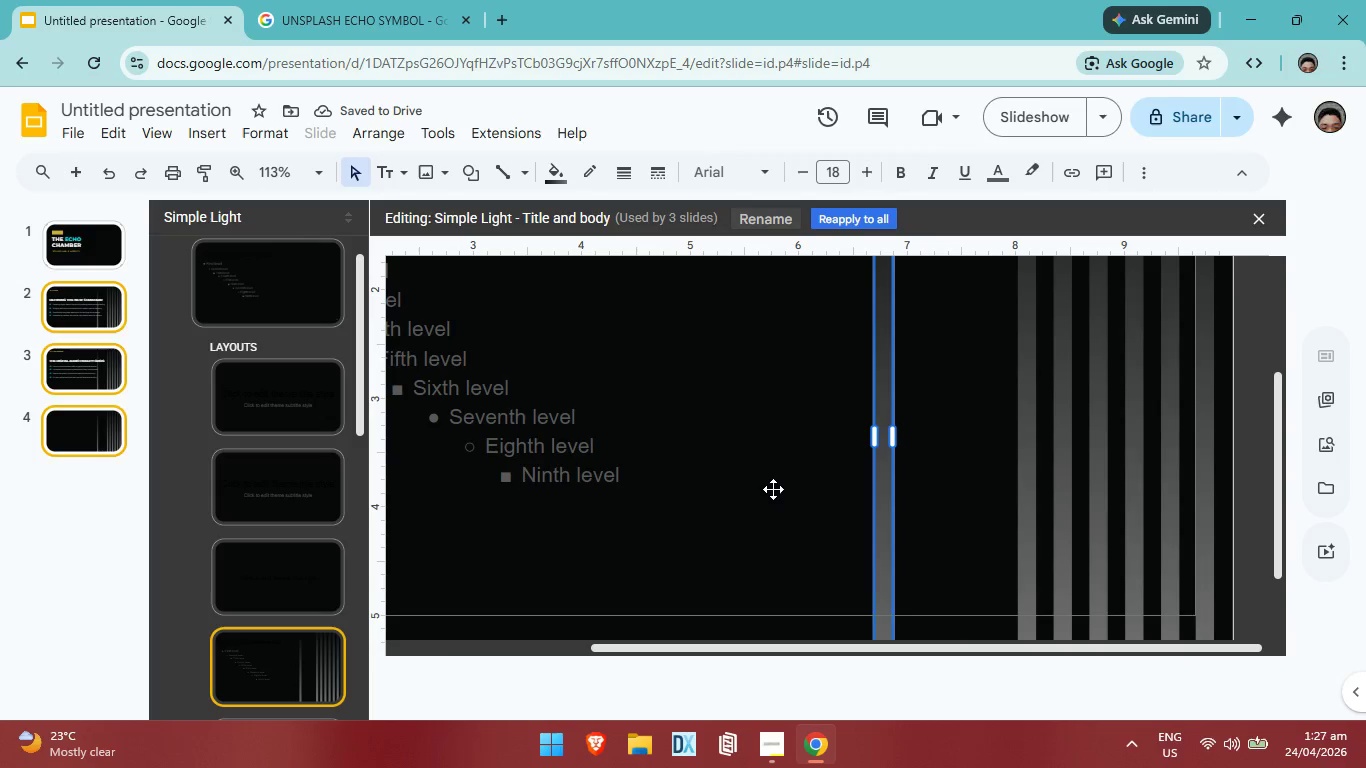 
scroll: coordinate [773, 489], scroll_direction: up, amount: 1.0
 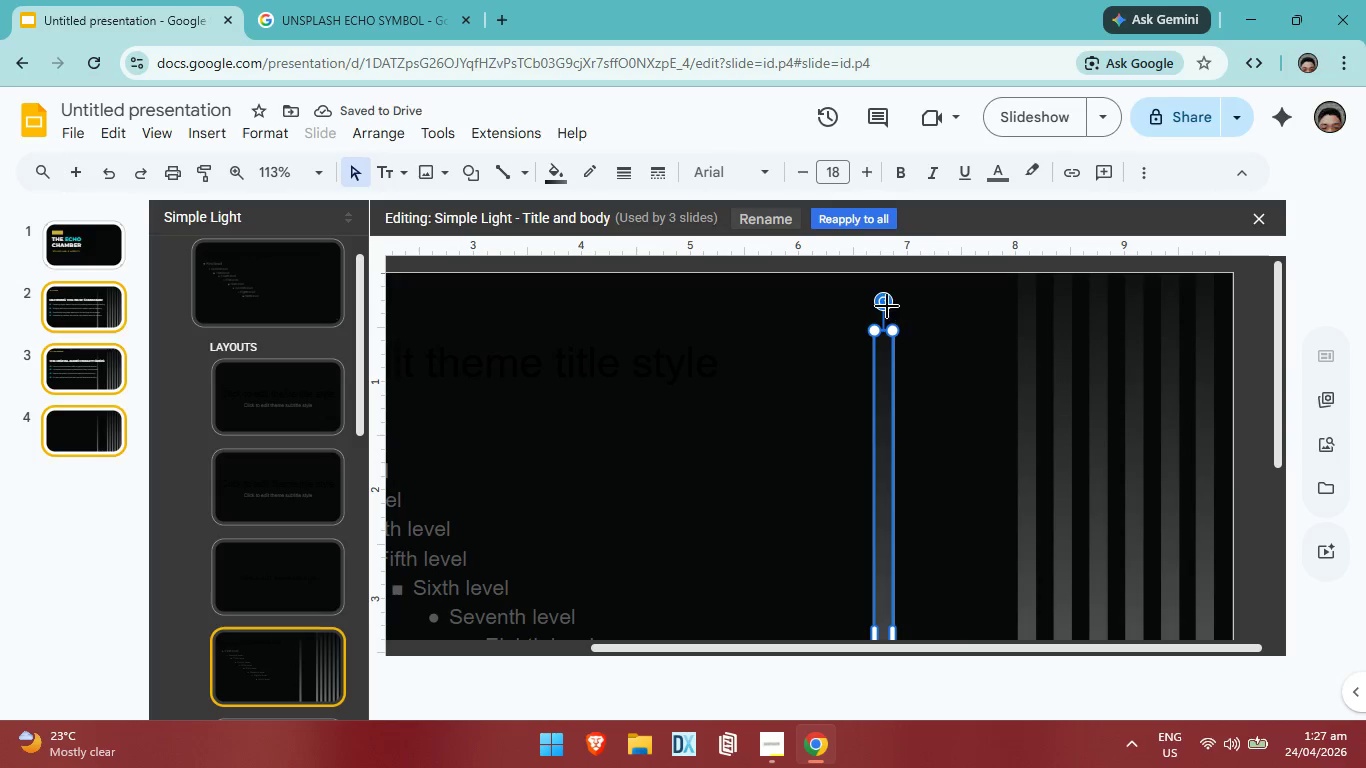 
left_click_drag(start_coordinate=[883, 302], to_coordinate=[561, 627])
 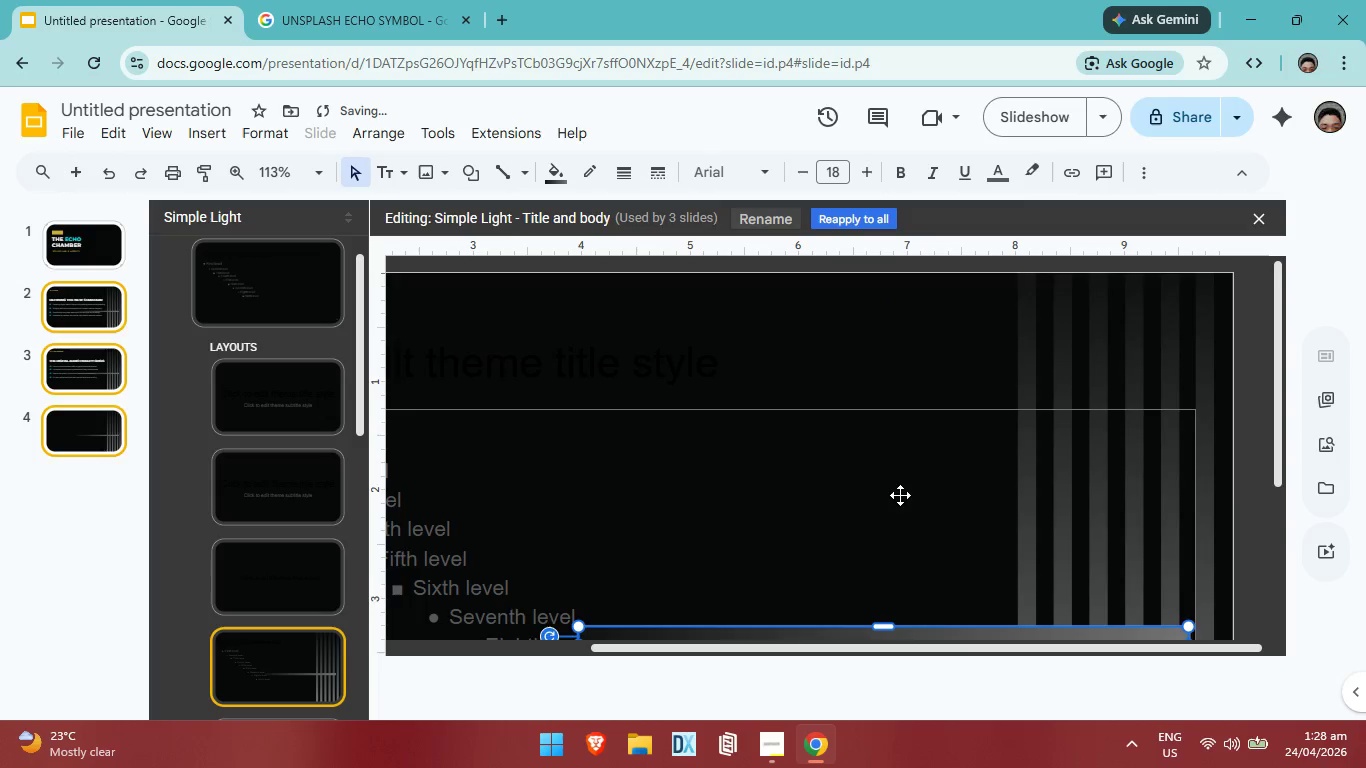 
scroll: coordinate [901, 495], scroll_direction: none, amount: 0.0
 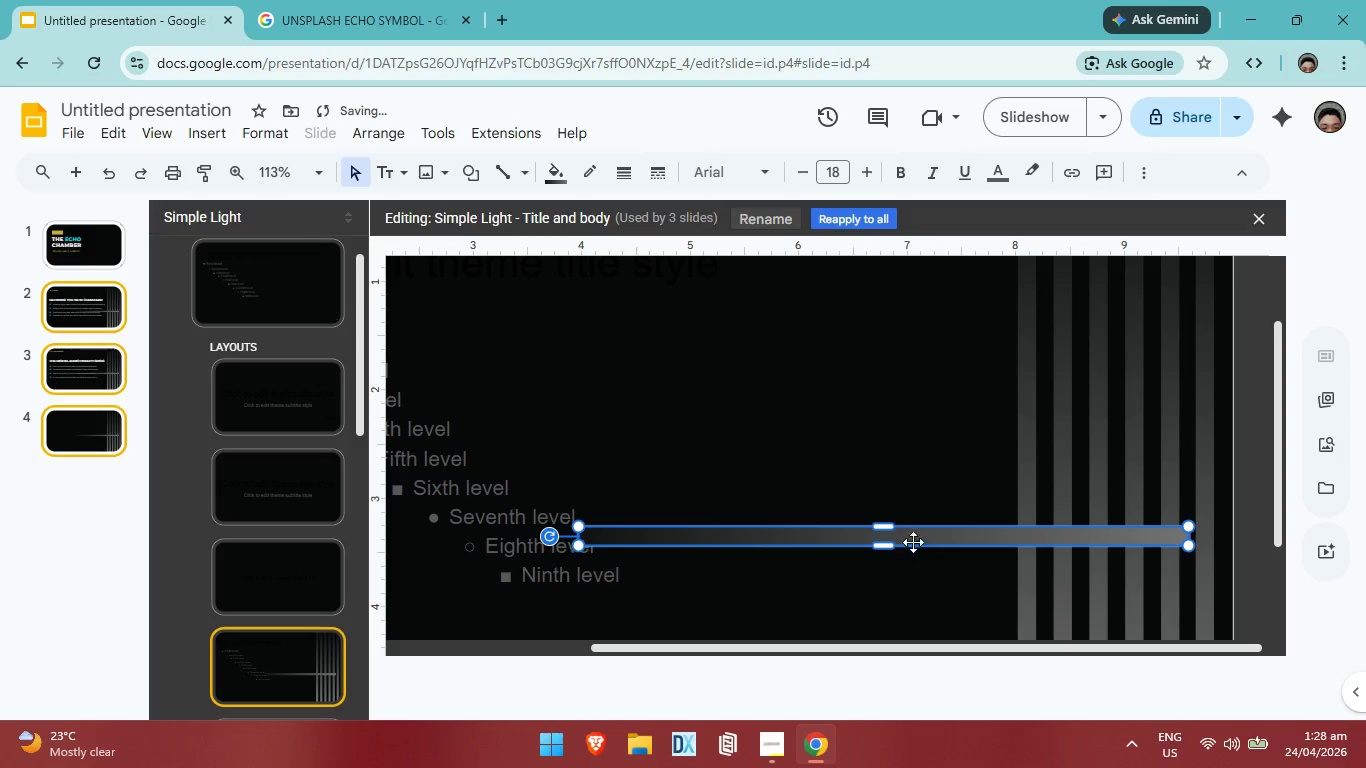 
left_click_drag(start_coordinate=[914, 538], to_coordinate=[1018, 406])
 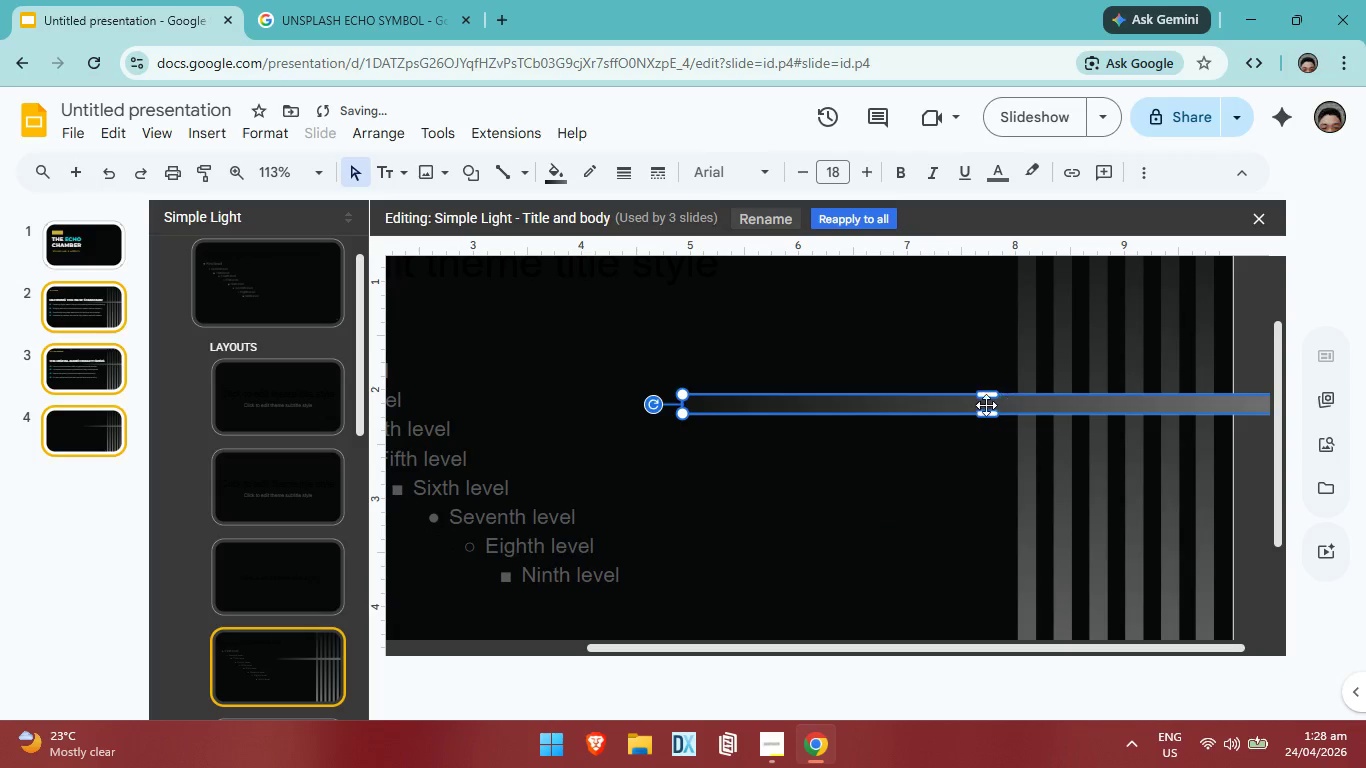 
scroll: coordinate [986, 405], scroll_direction: up, amount: 2.0
 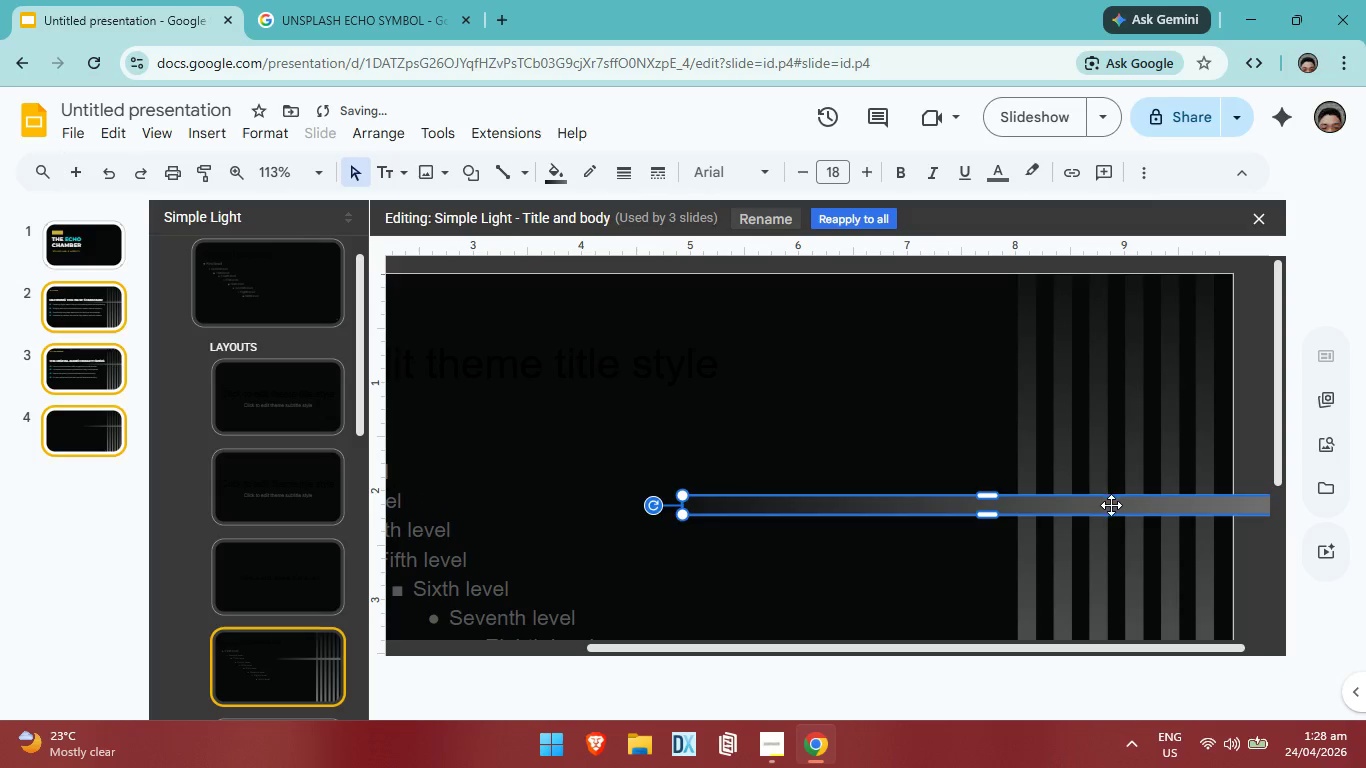 
left_click_drag(start_coordinate=[1111, 505], to_coordinate=[1052, 284])
 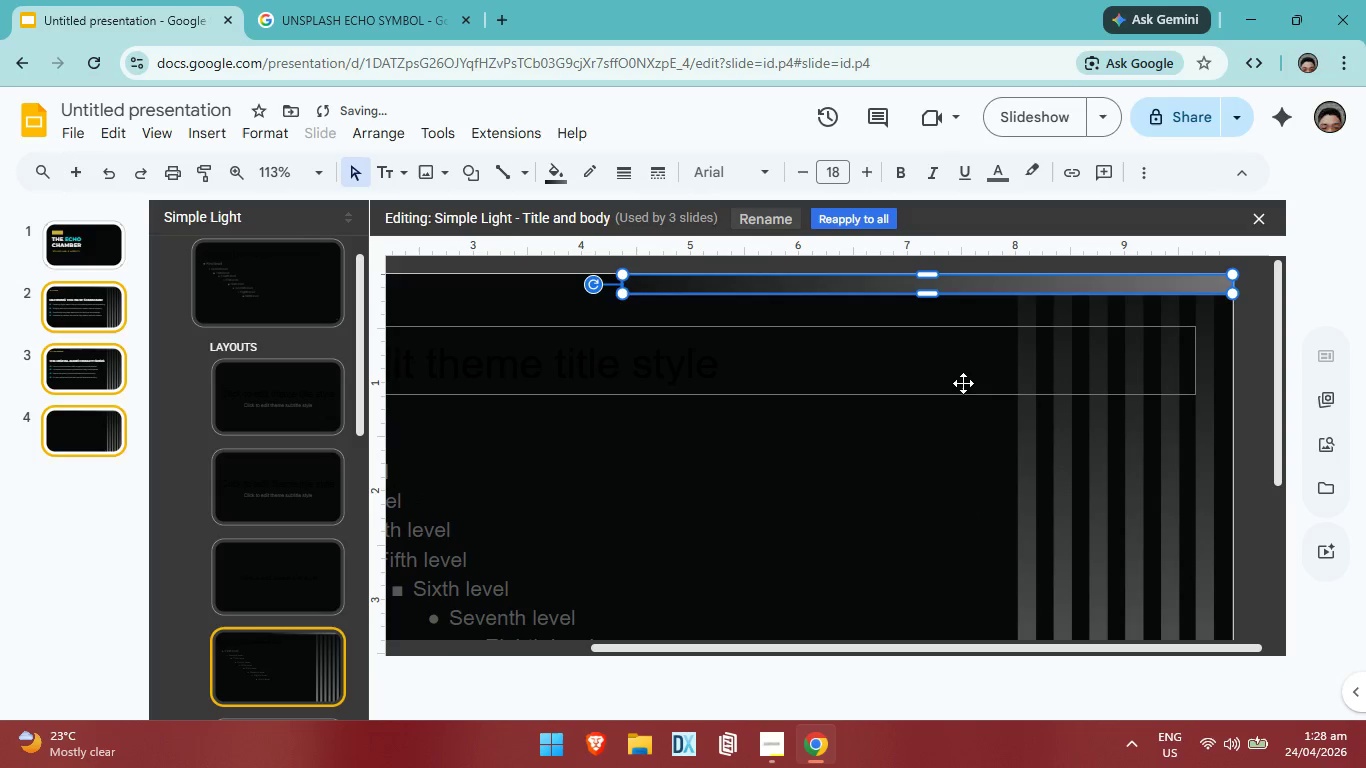 
left_click([963, 383])
 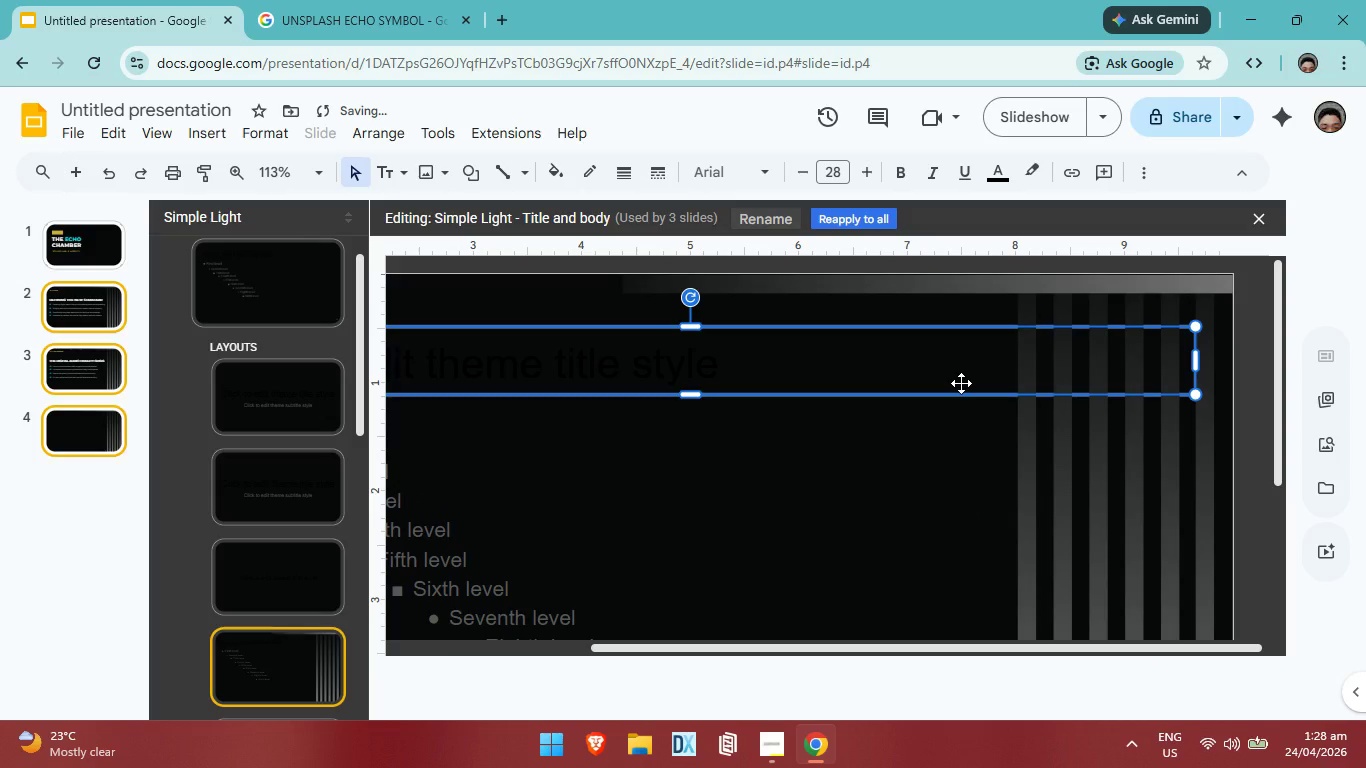 
scroll: coordinate [954, 379], scroll_direction: up, amount: 2.0
 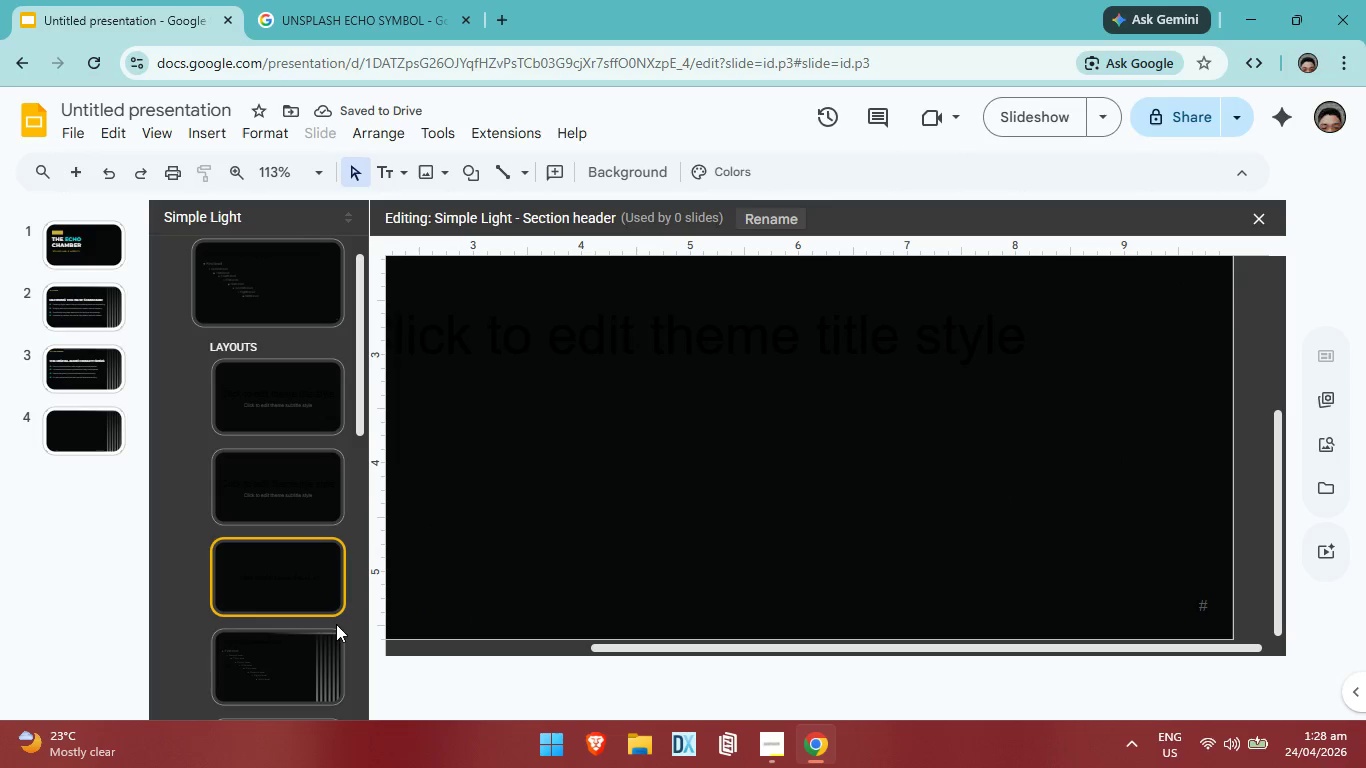 
left_click_drag(start_coordinate=[333, 663], to_coordinate=[333, 649])
 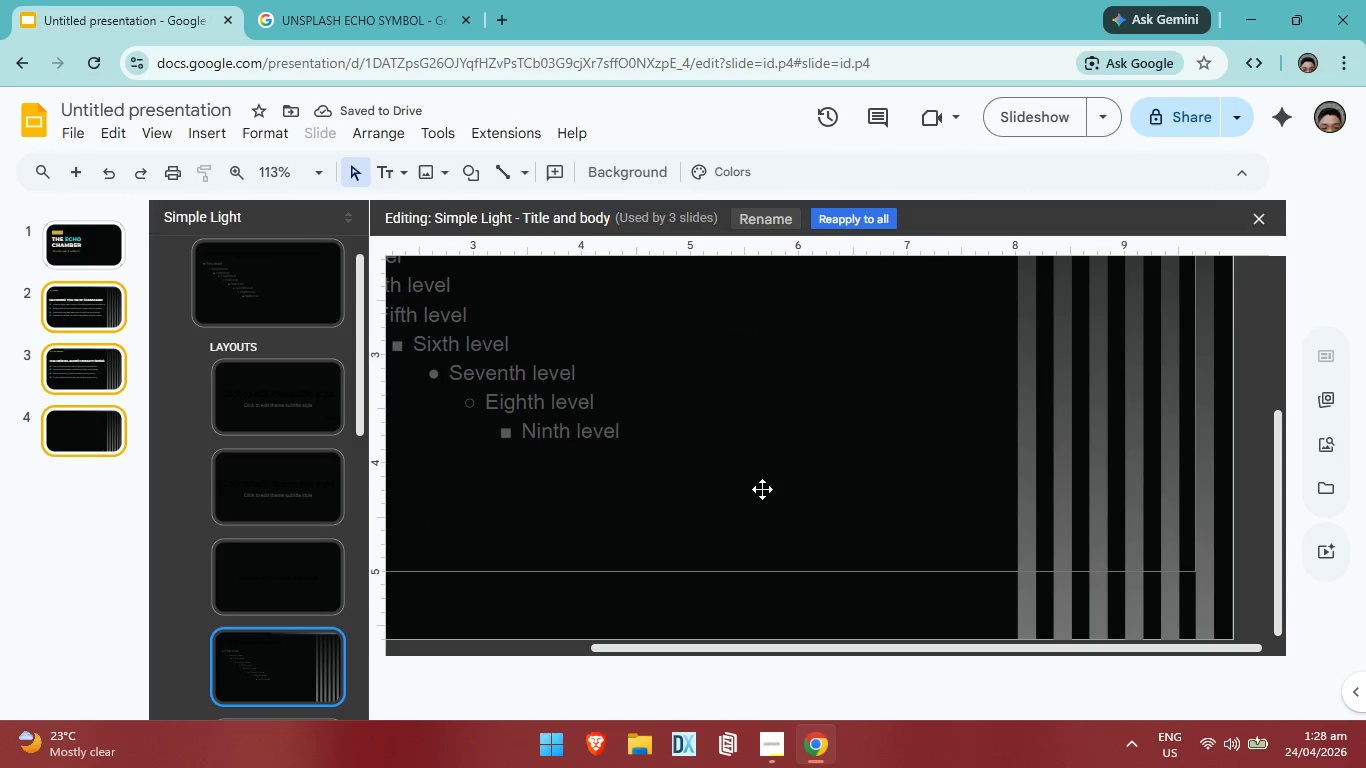 
scroll: coordinate [793, 448], scroll_direction: up, amount: 3.0
 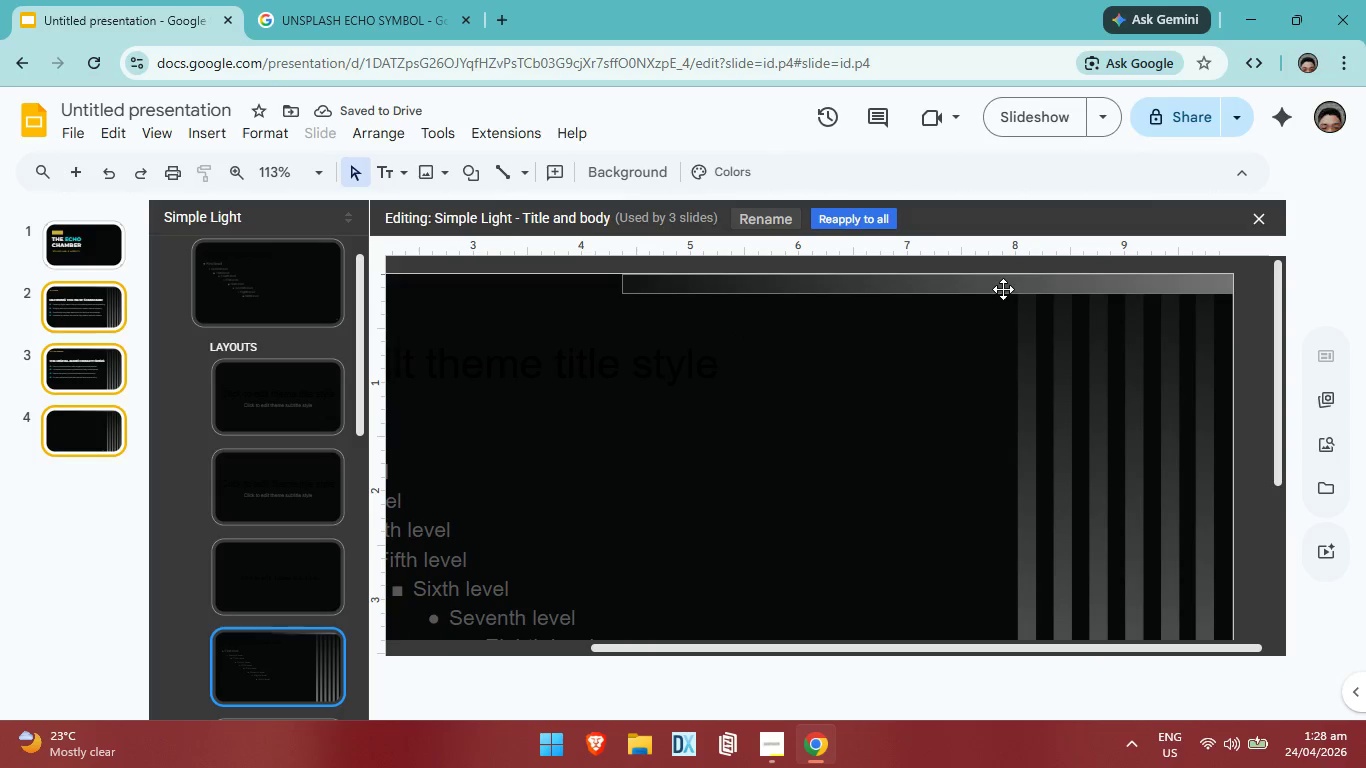 
left_click([1002, 288])
 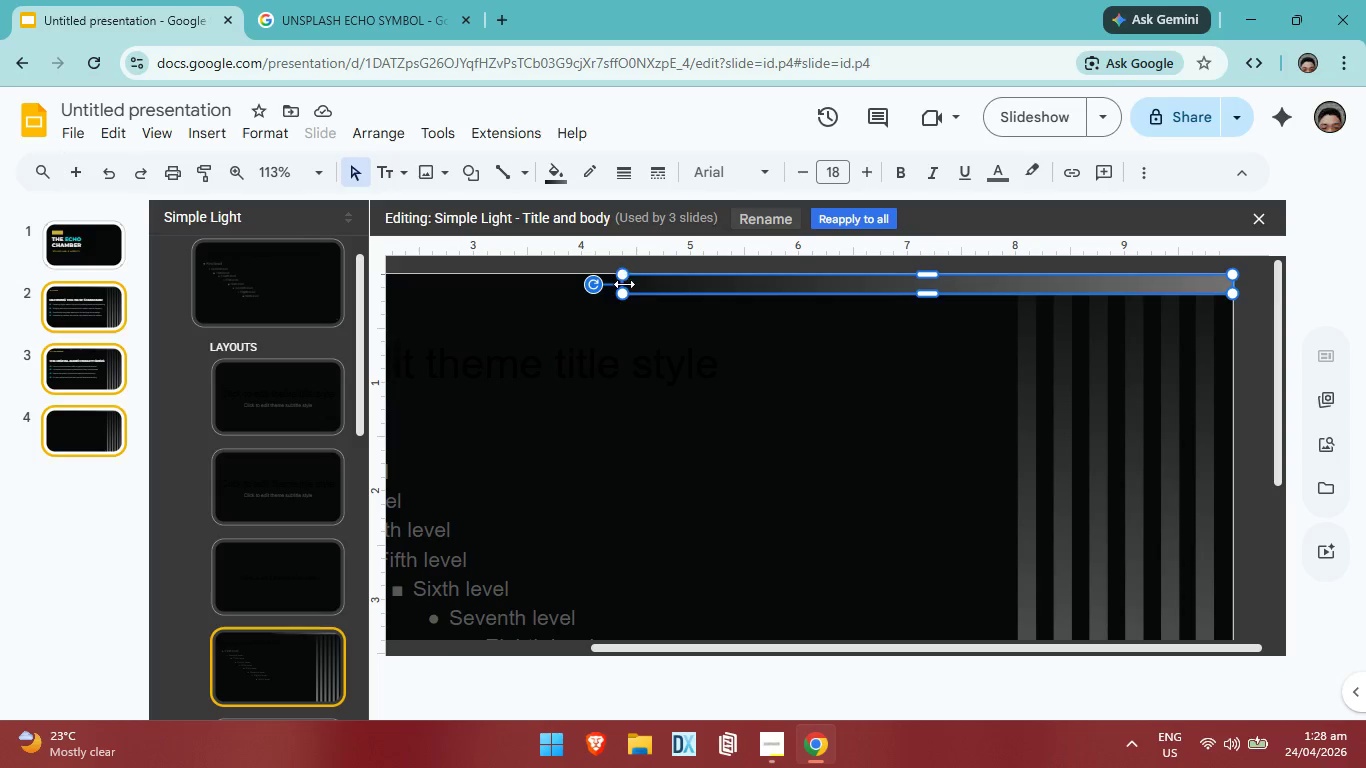 
left_click_drag(start_coordinate=[624, 284], to_coordinate=[848, 289])
 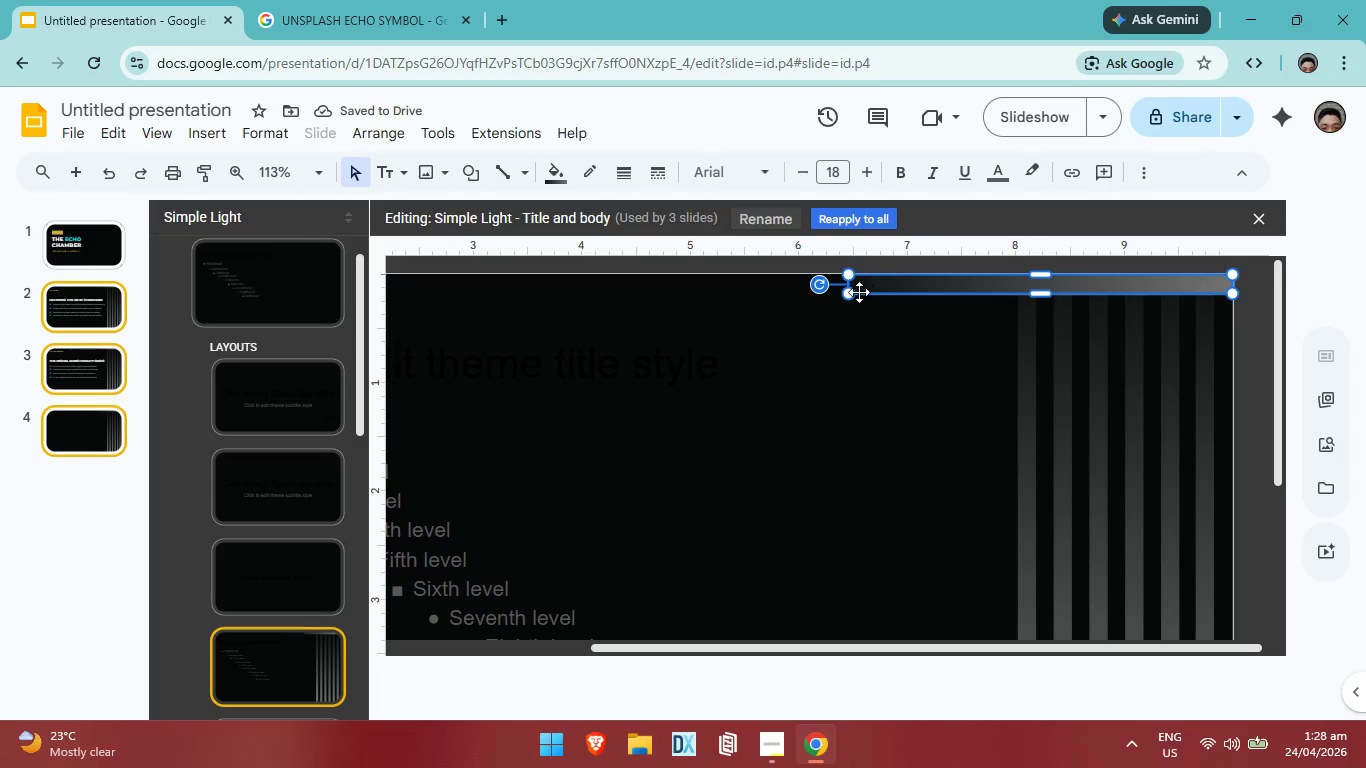 
left_click_drag(start_coordinate=[851, 286], to_coordinate=[1018, 305])
 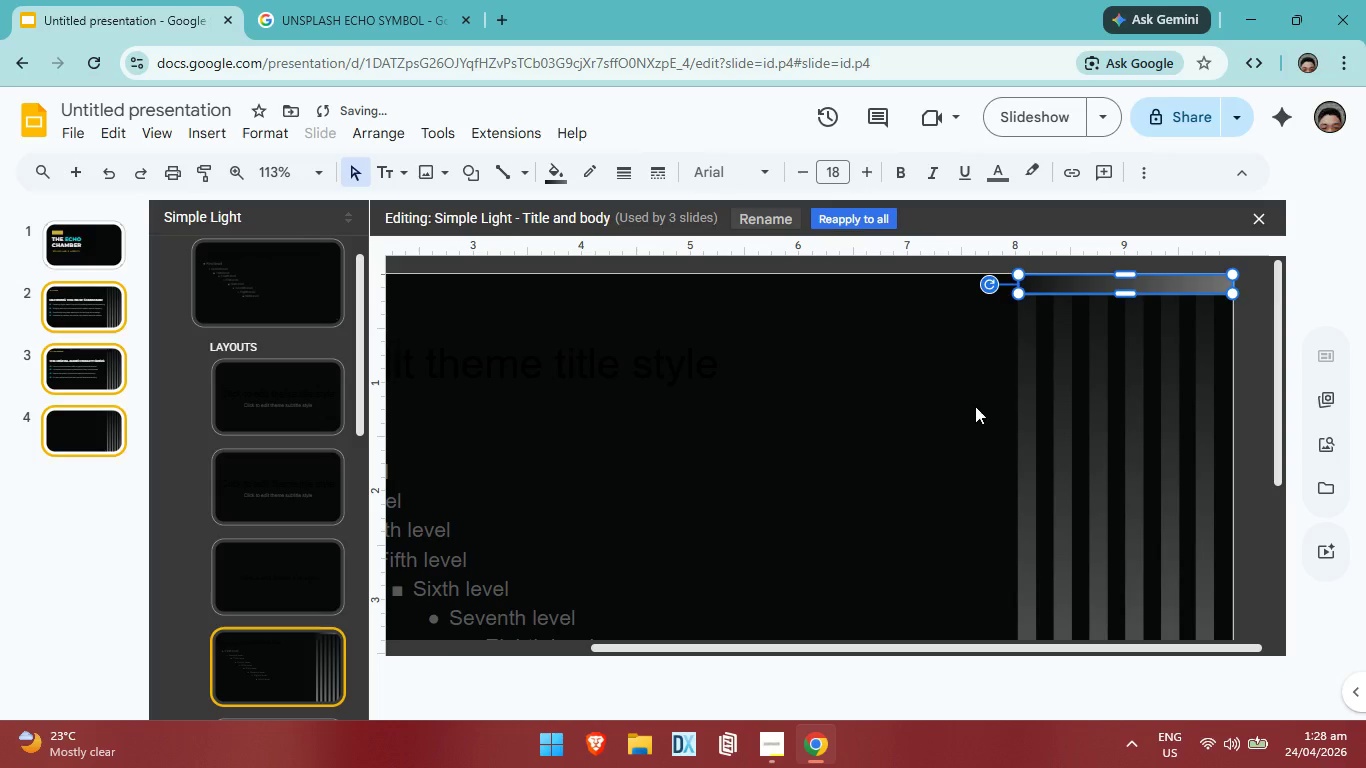 
left_click([974, 406])
 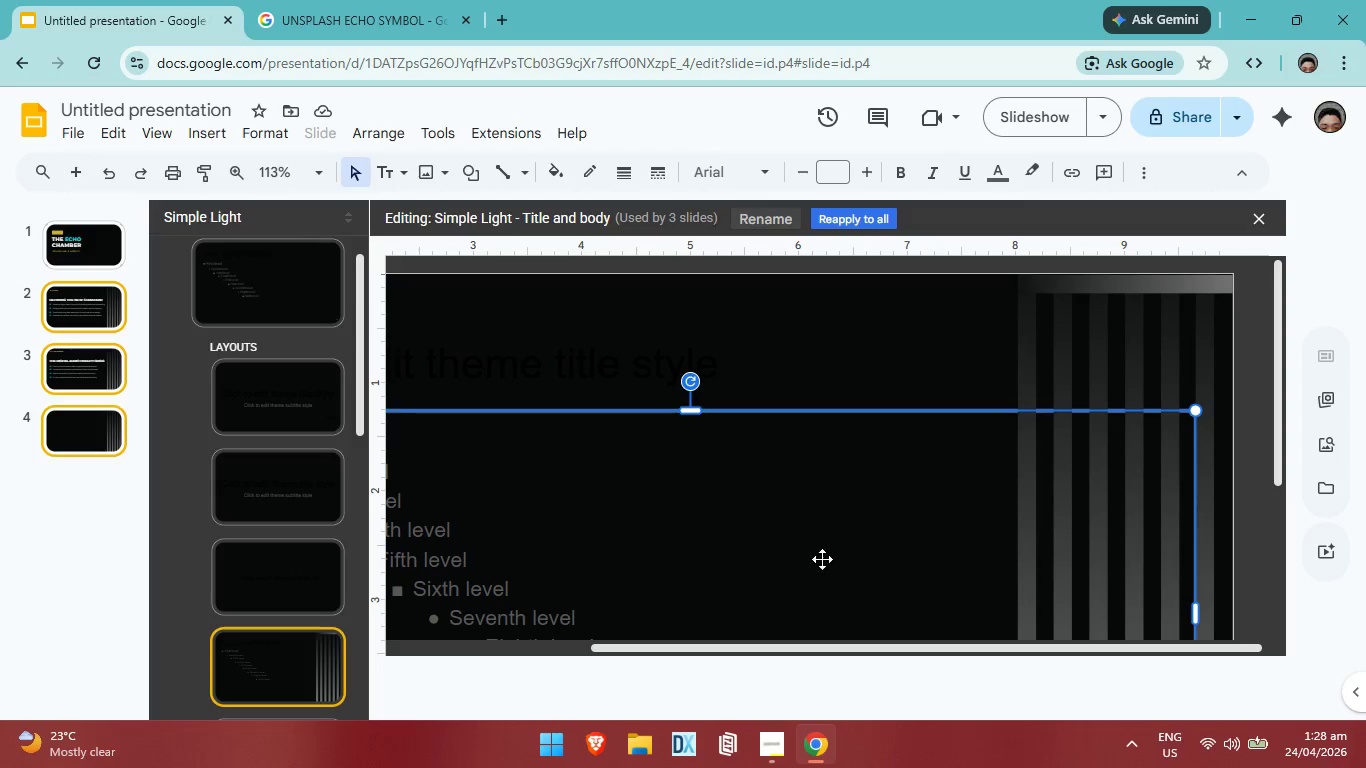 
wait(13.16)
 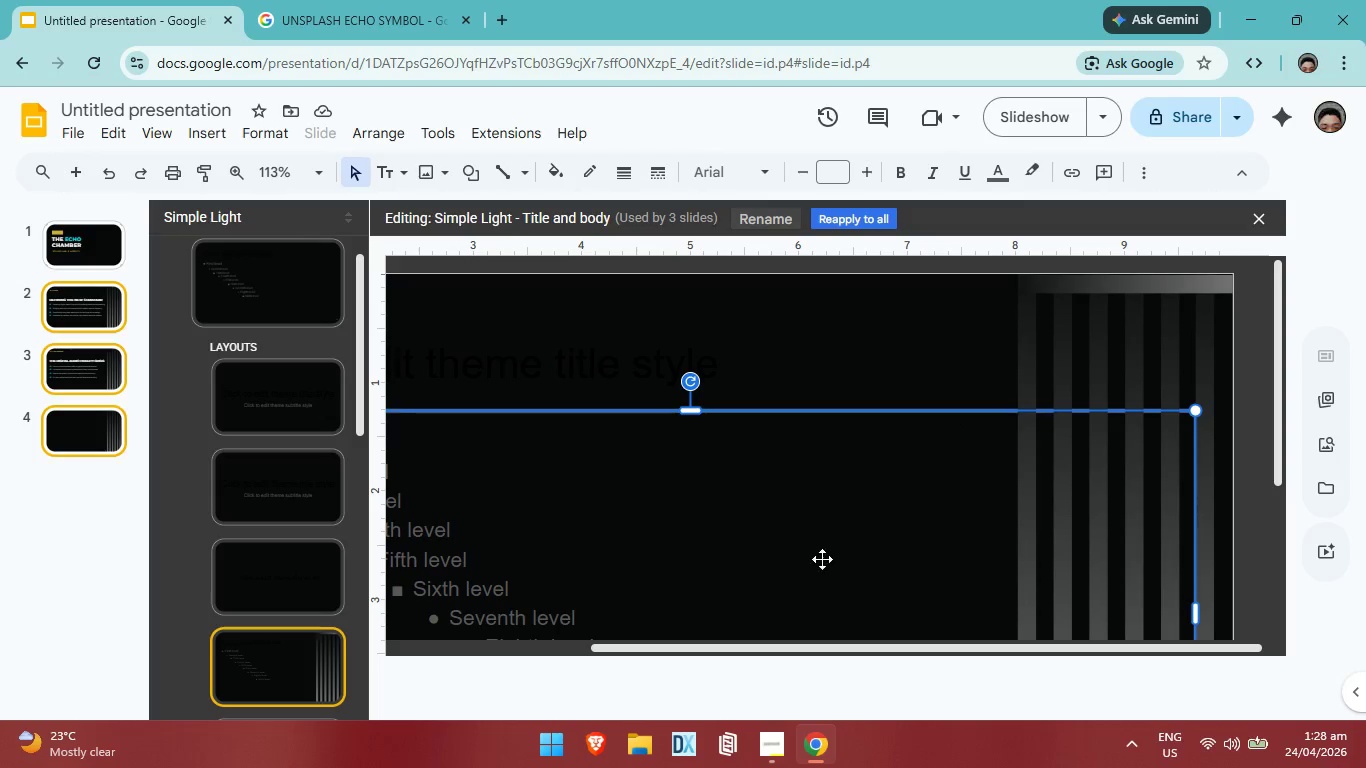 
right_click([1150, 276])
 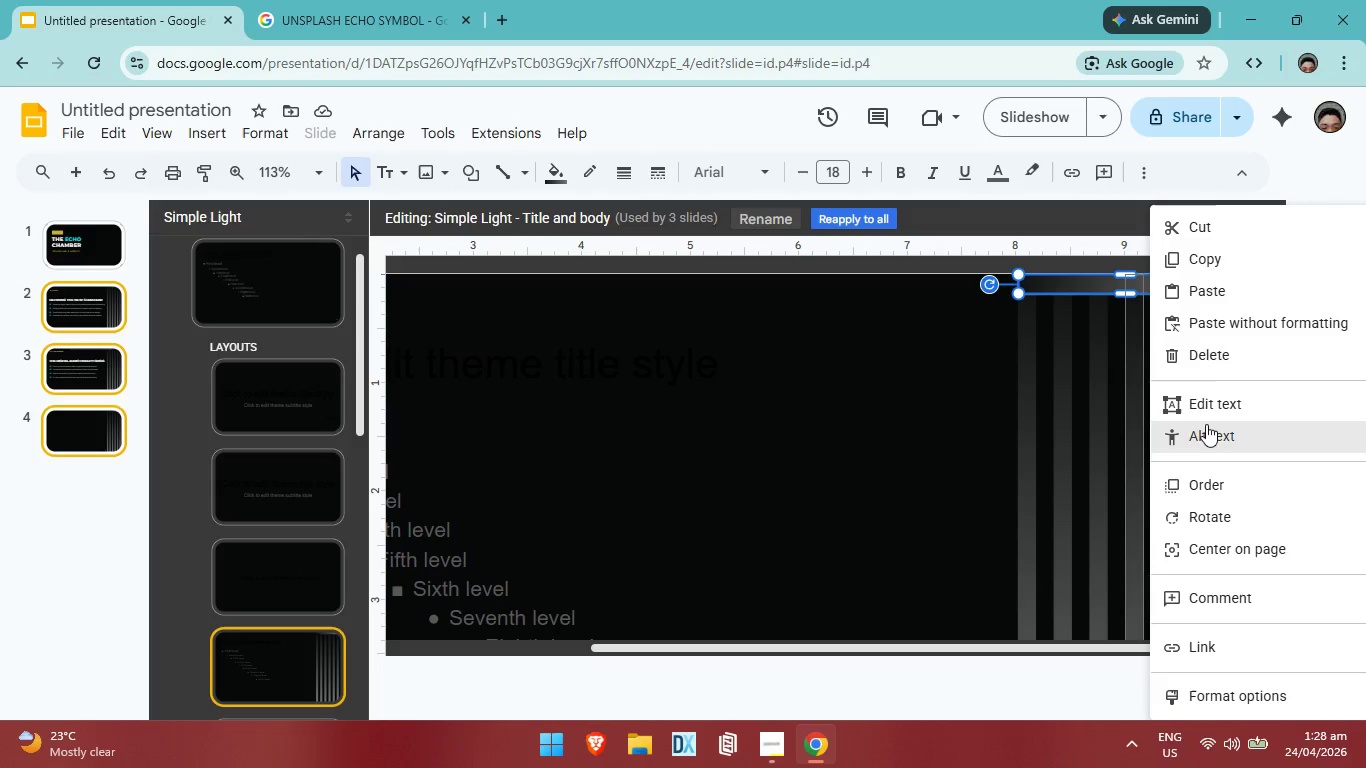 
scroll: coordinate [1223, 451], scroll_direction: down, amount: 3.0
 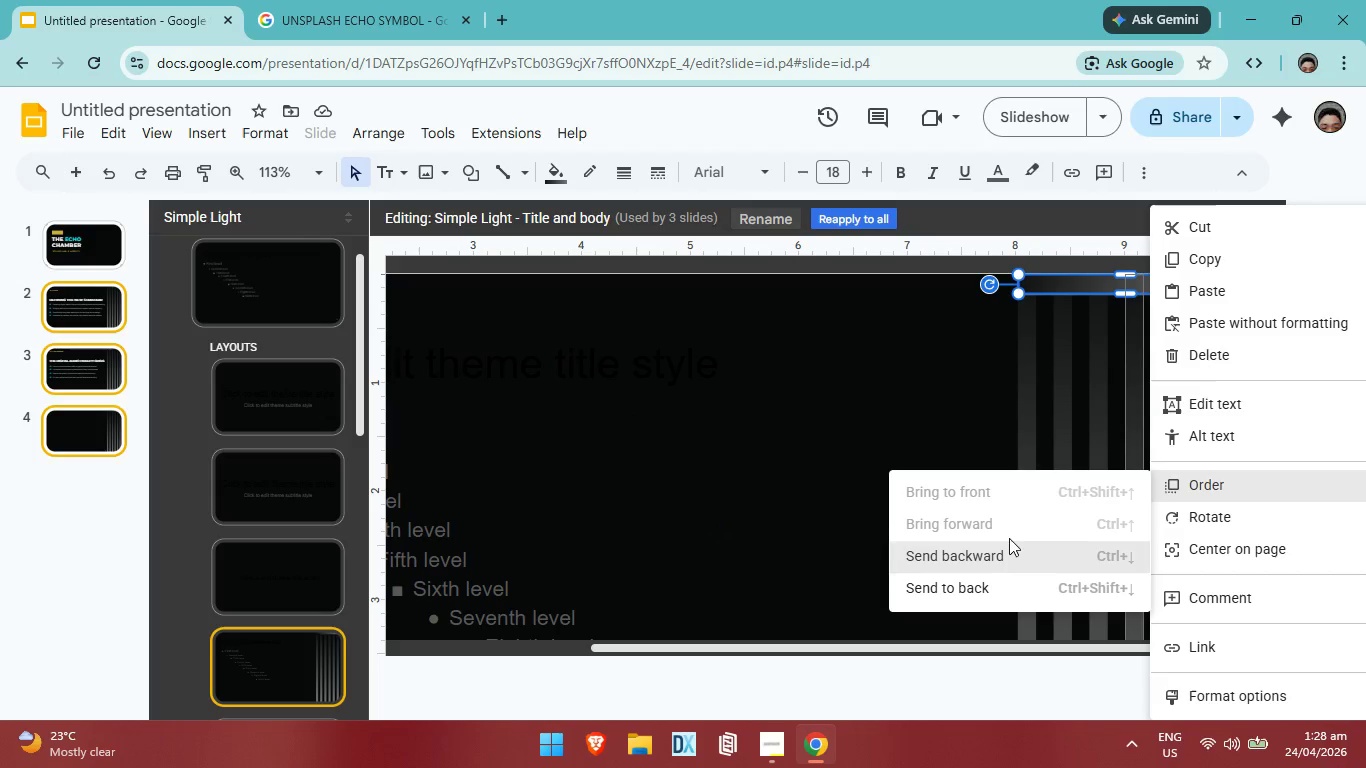 
left_click([1005, 558])
 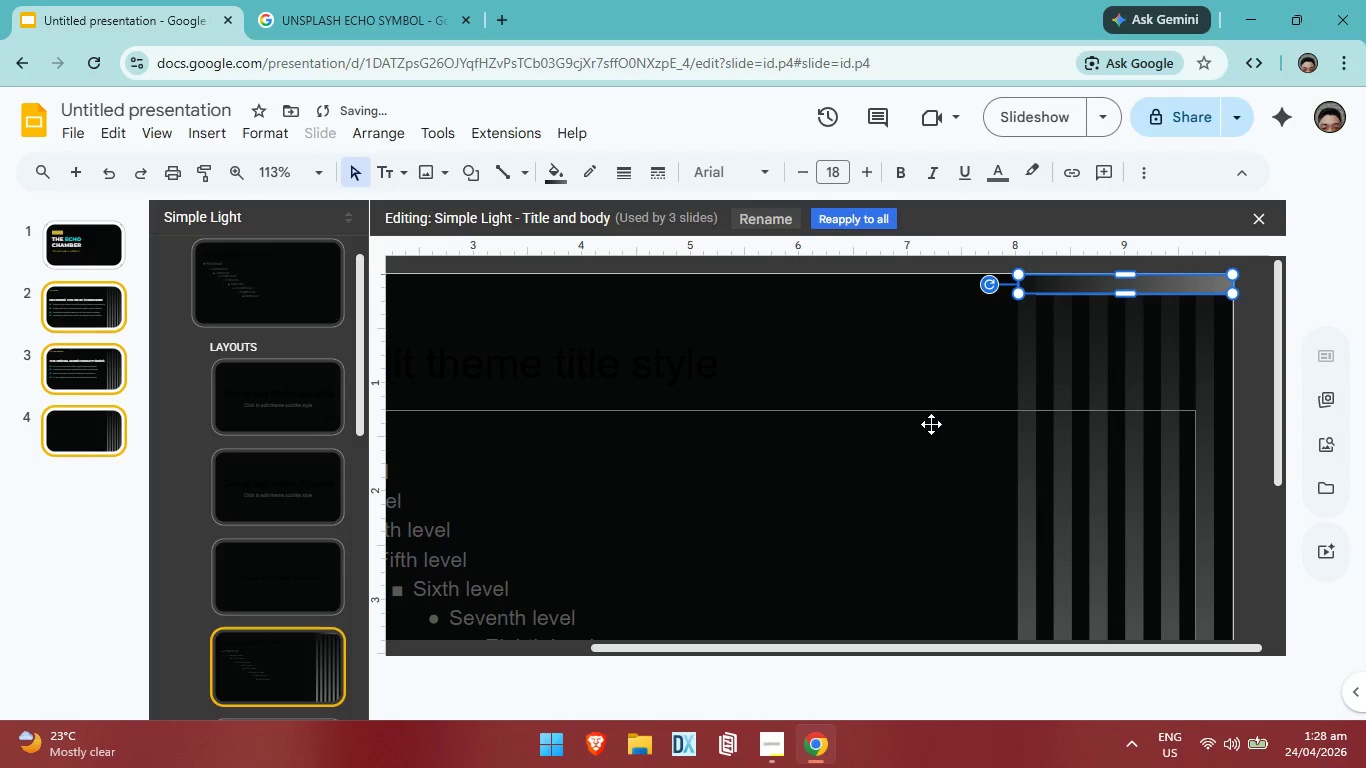 
left_click([931, 424])
 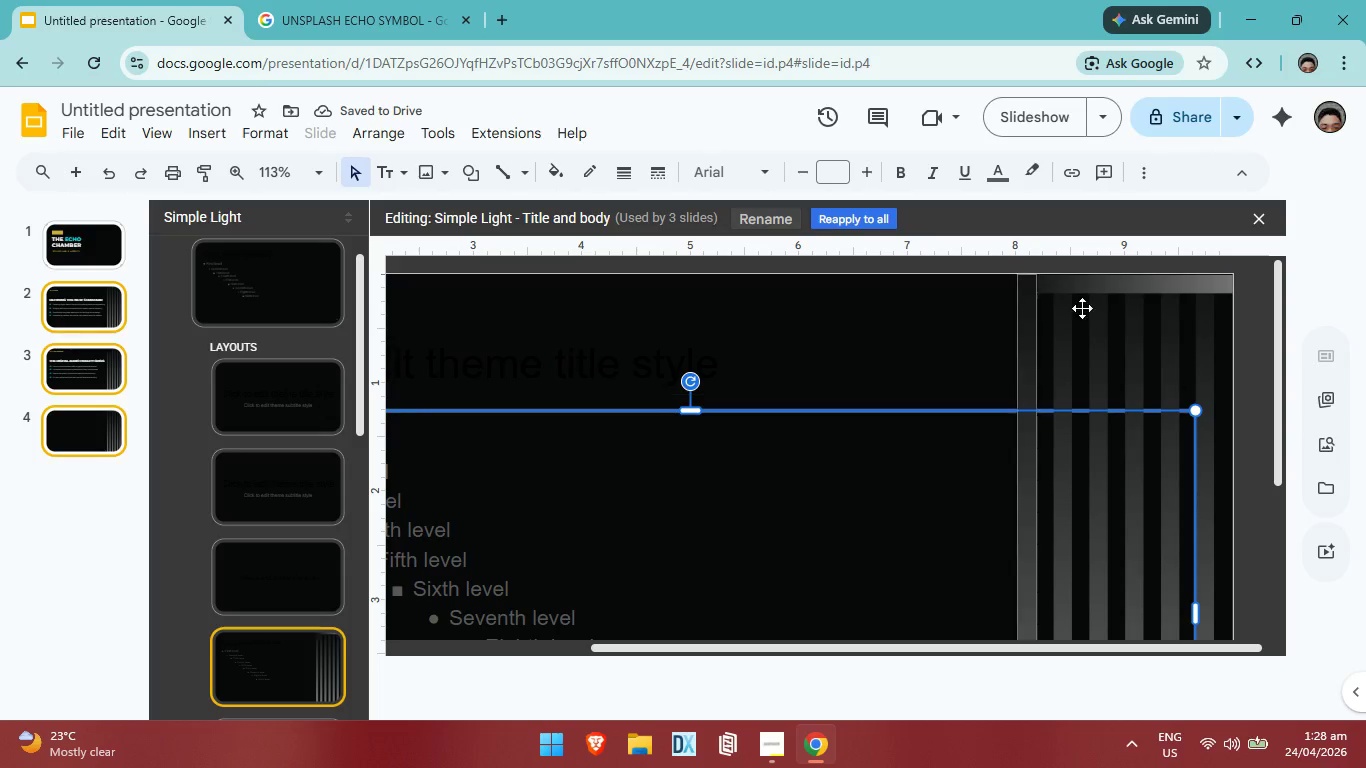 
left_click([1088, 295])
 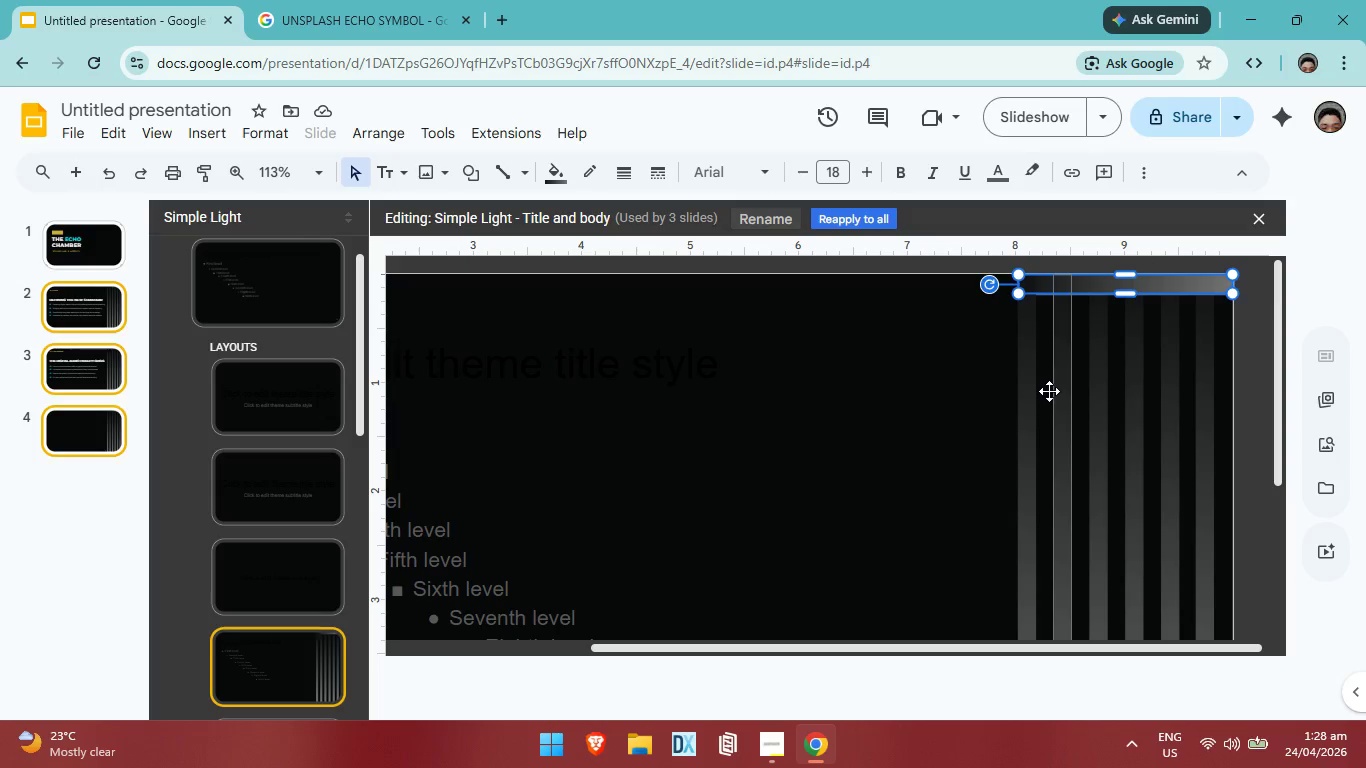 
left_click([946, 423])
 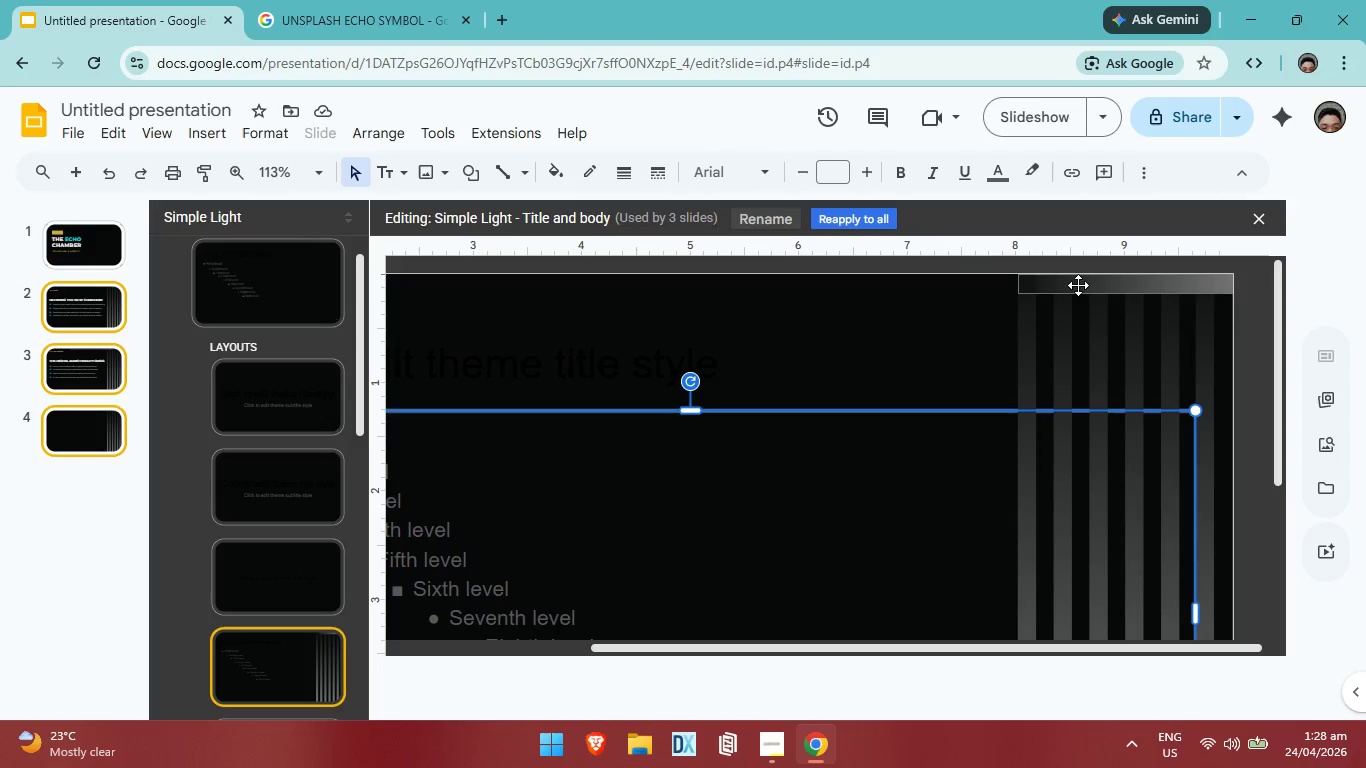 
left_click([1079, 285])
 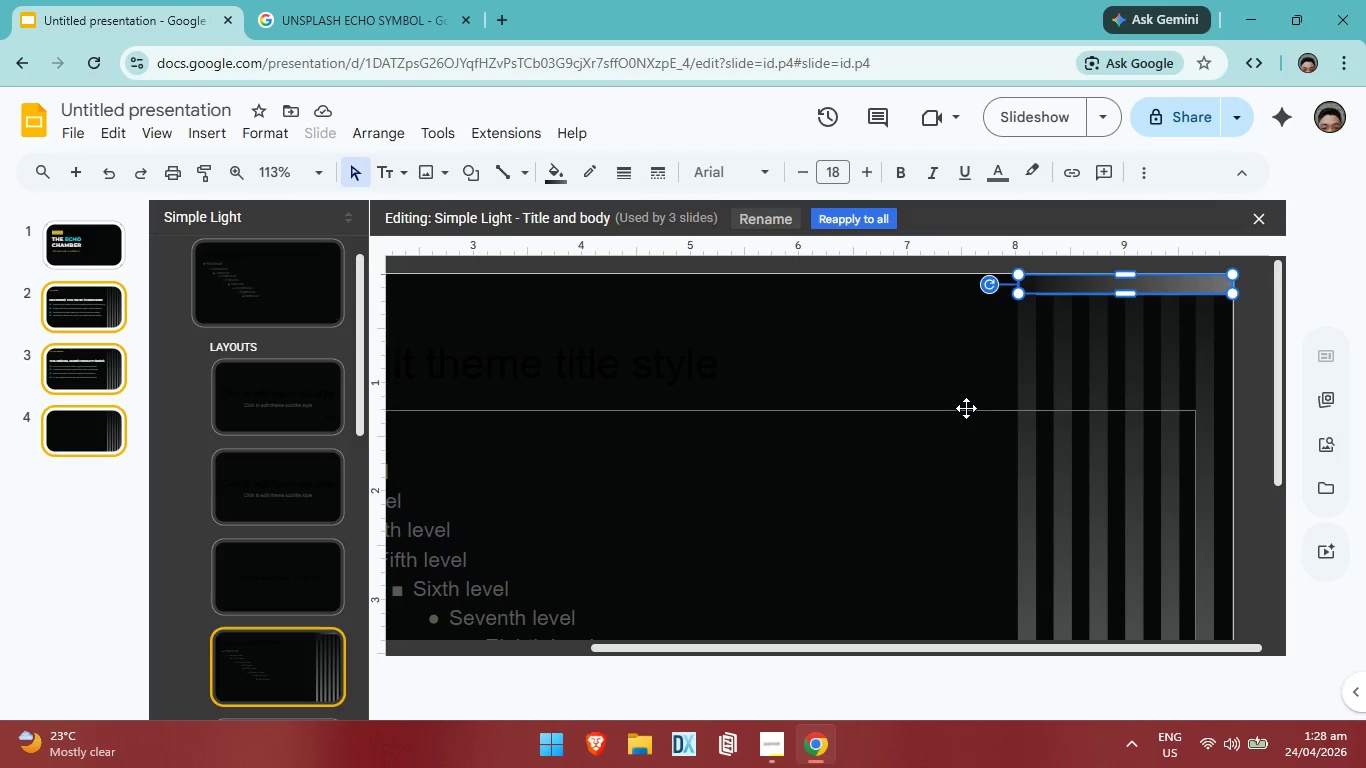 
left_click([966, 408])
 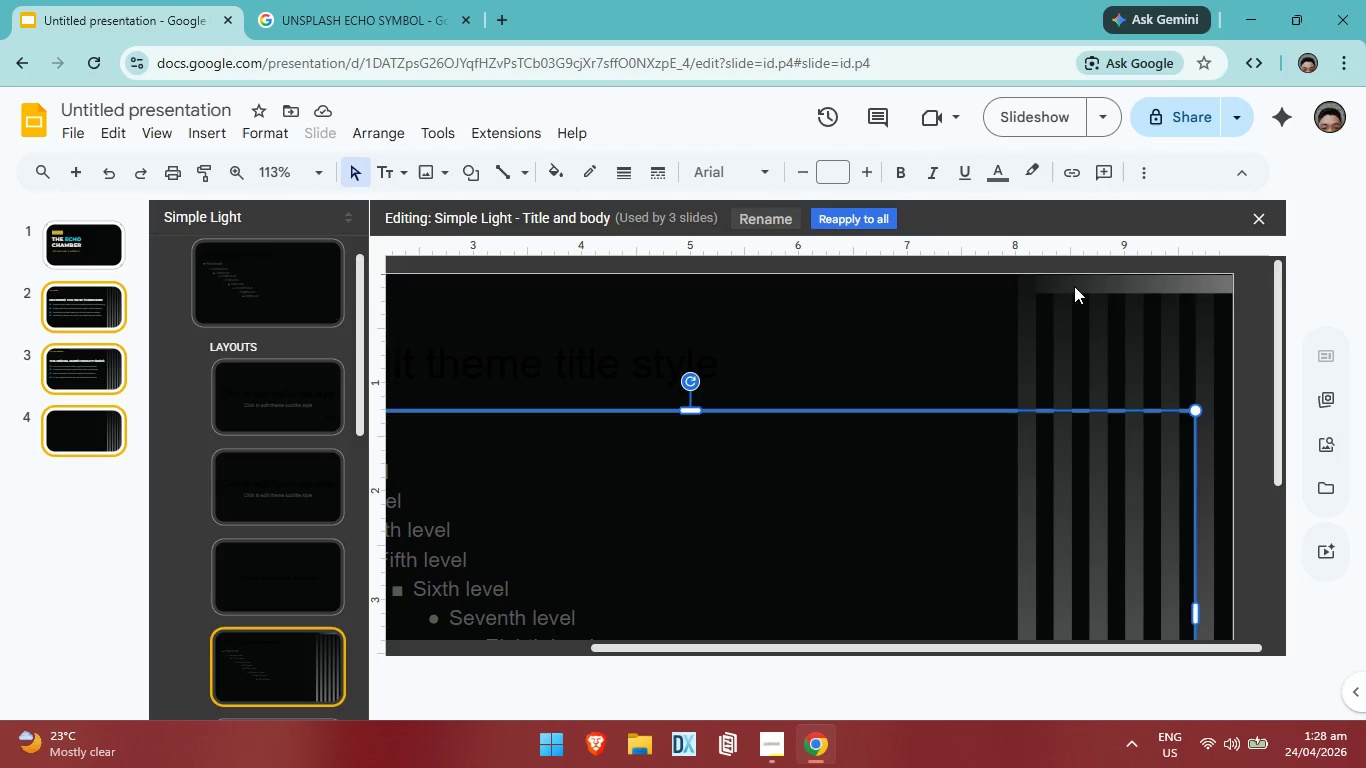 
left_click([1074, 286])
 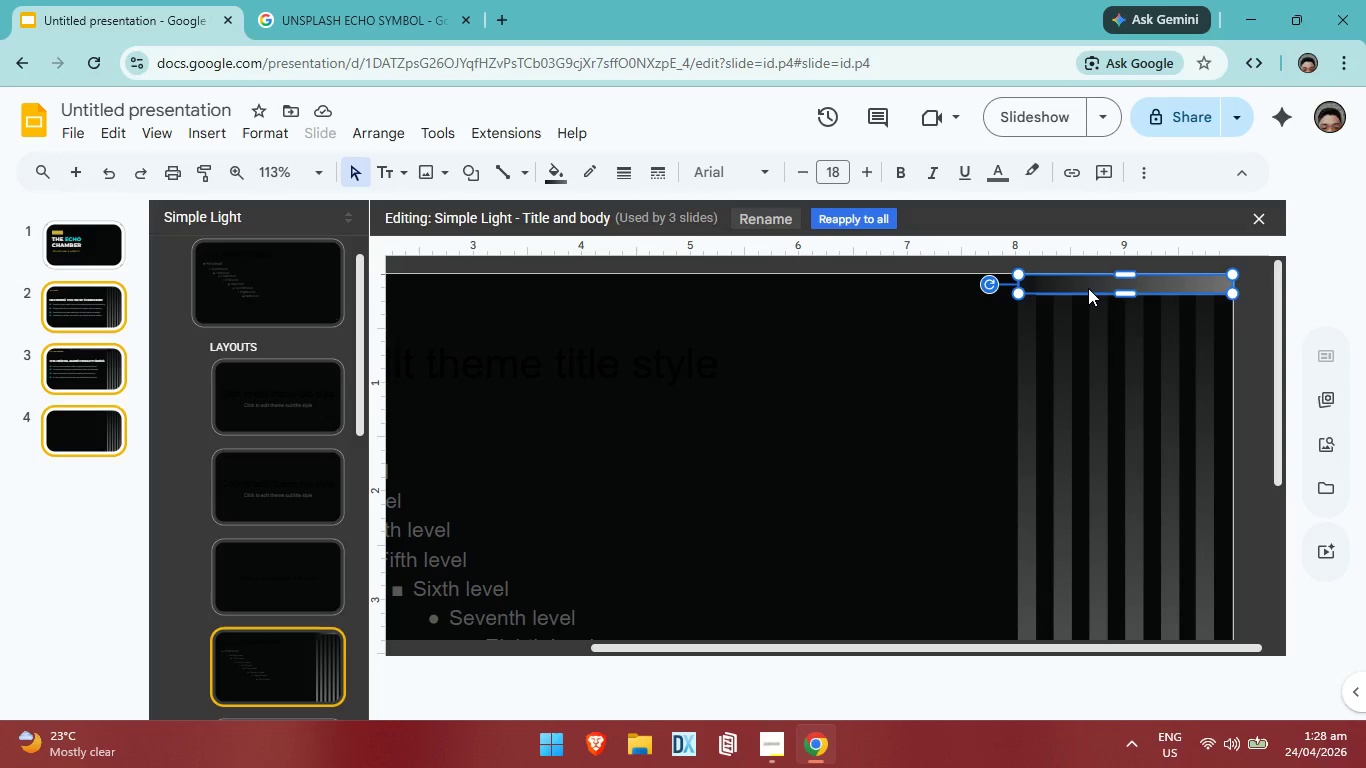 
right_click([1088, 288])
 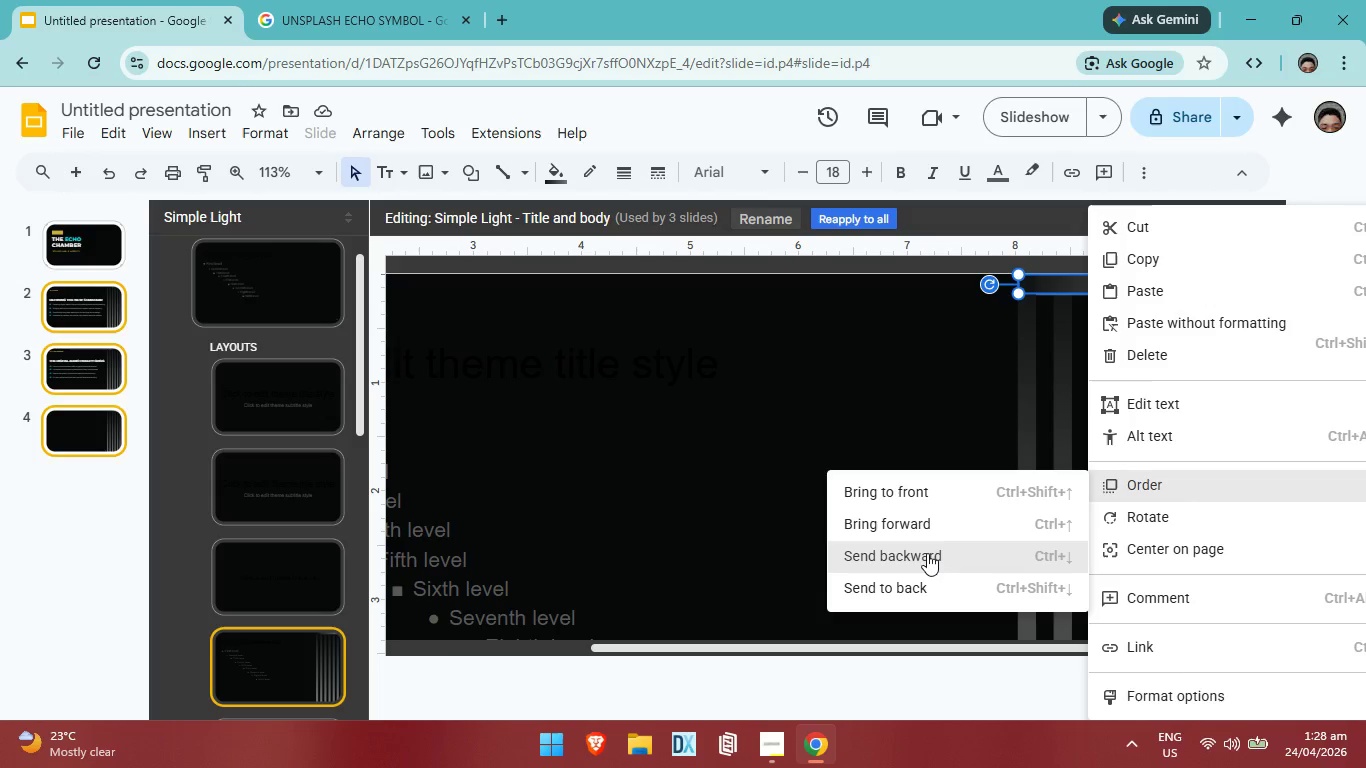 
left_click([926, 553])
 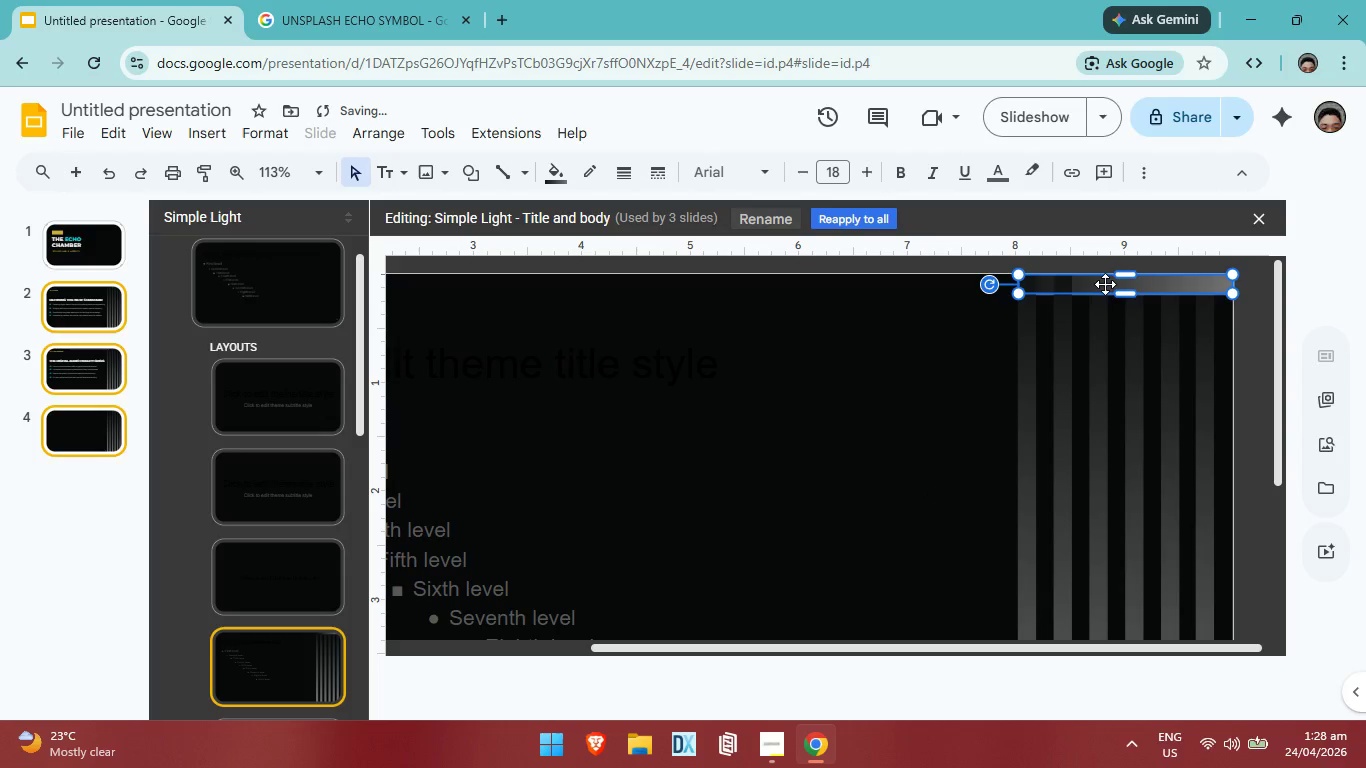 
left_click([1100, 287])
 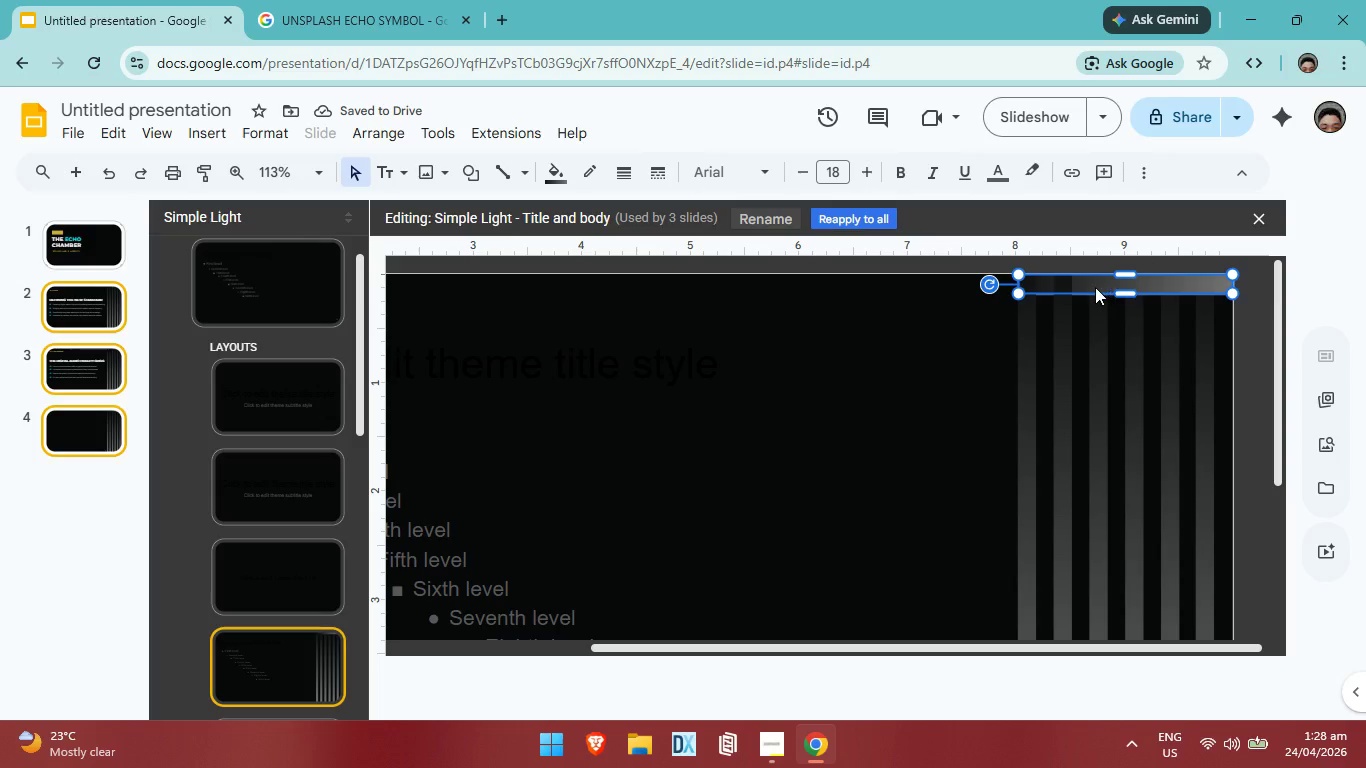 
right_click([1095, 287])
 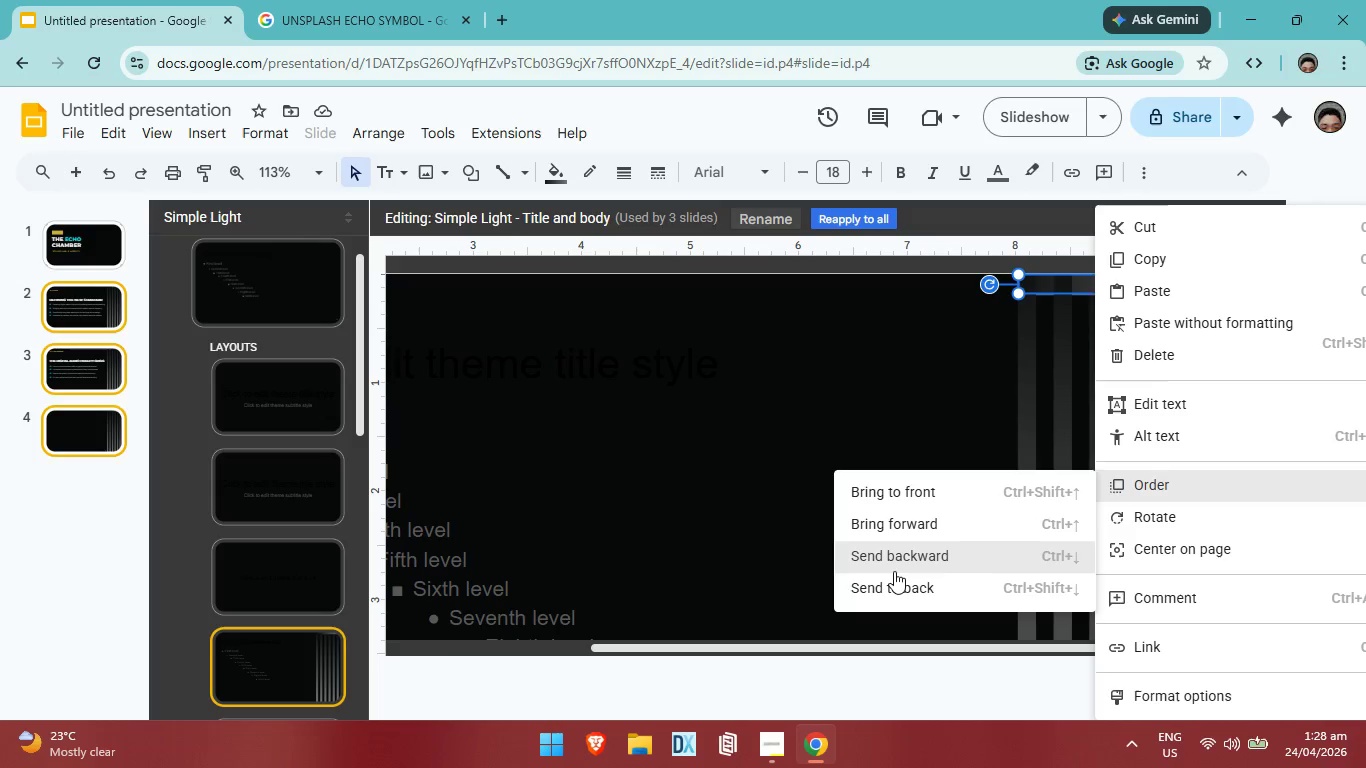 
left_click([900, 565])
 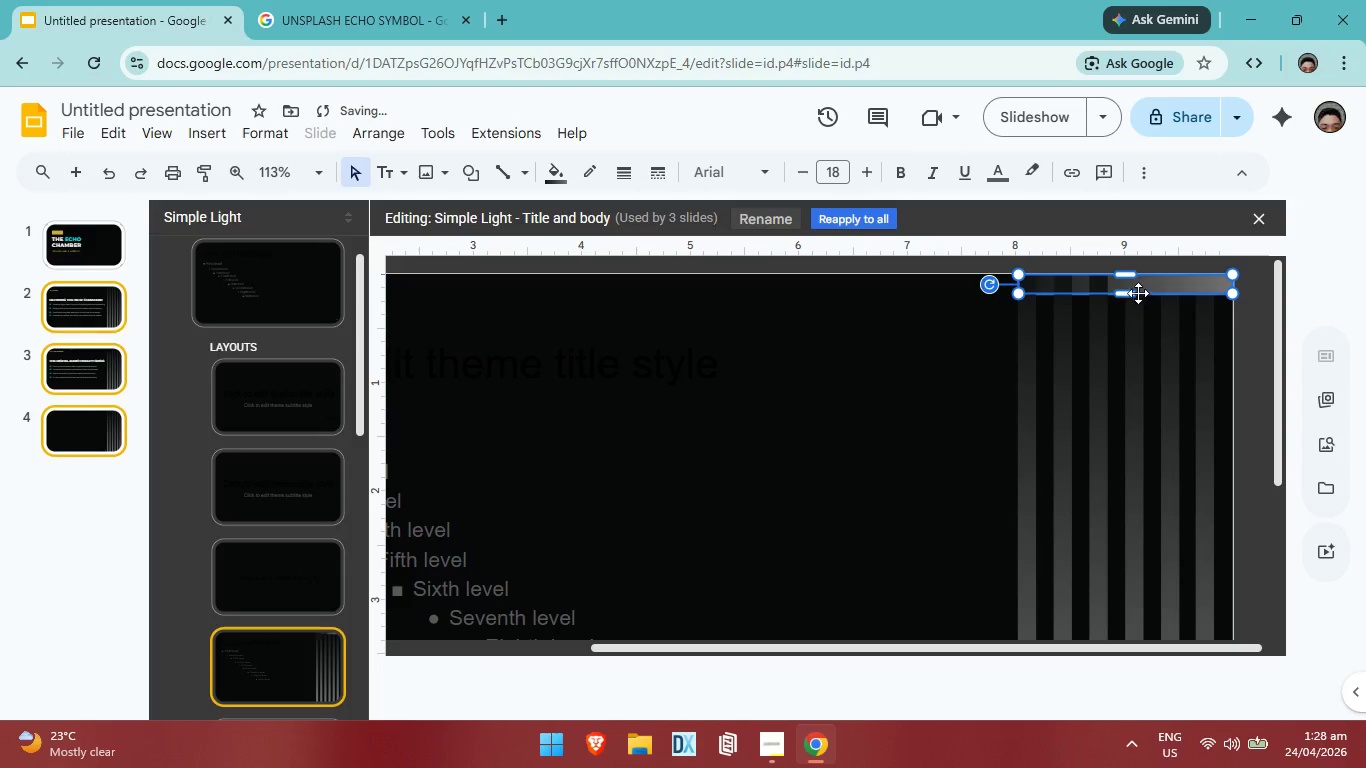 
left_click([1134, 291])
 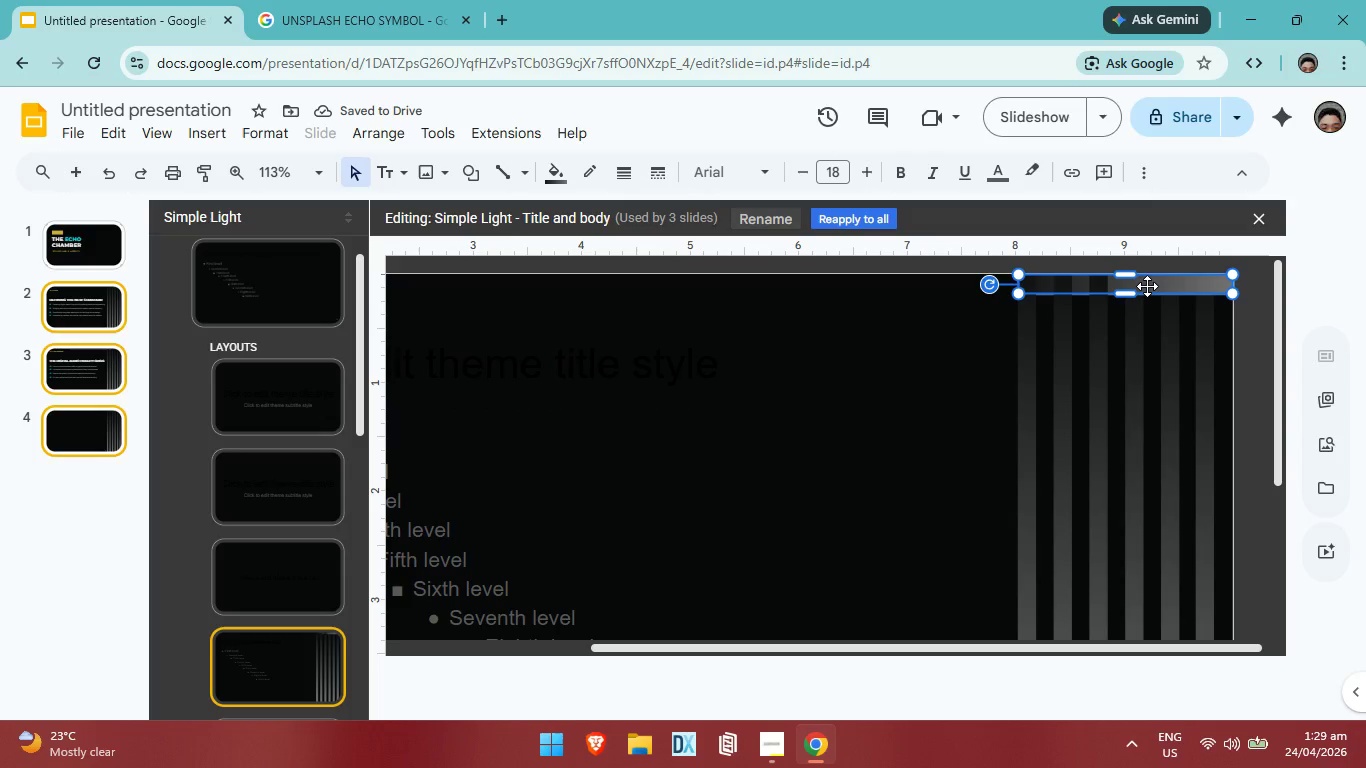 
right_click([1147, 284])
 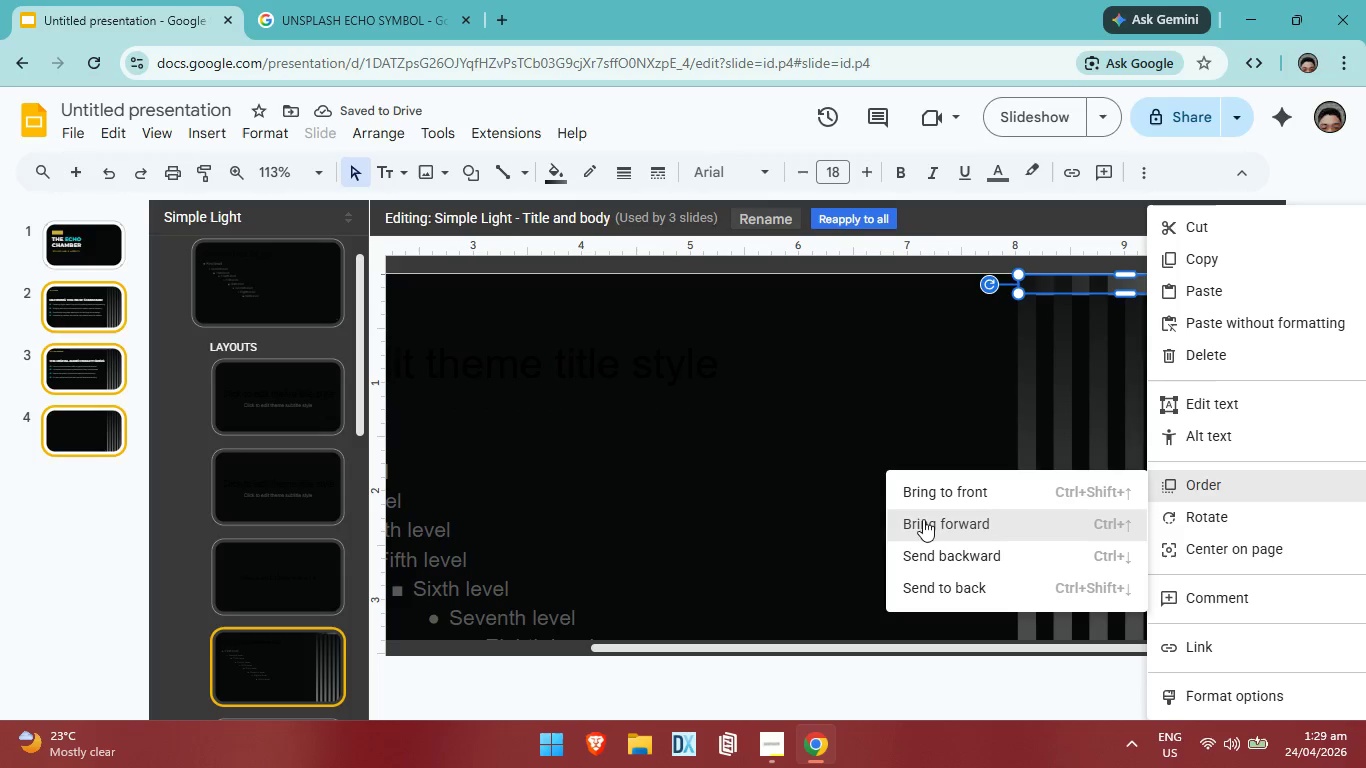 
left_click([935, 542])
 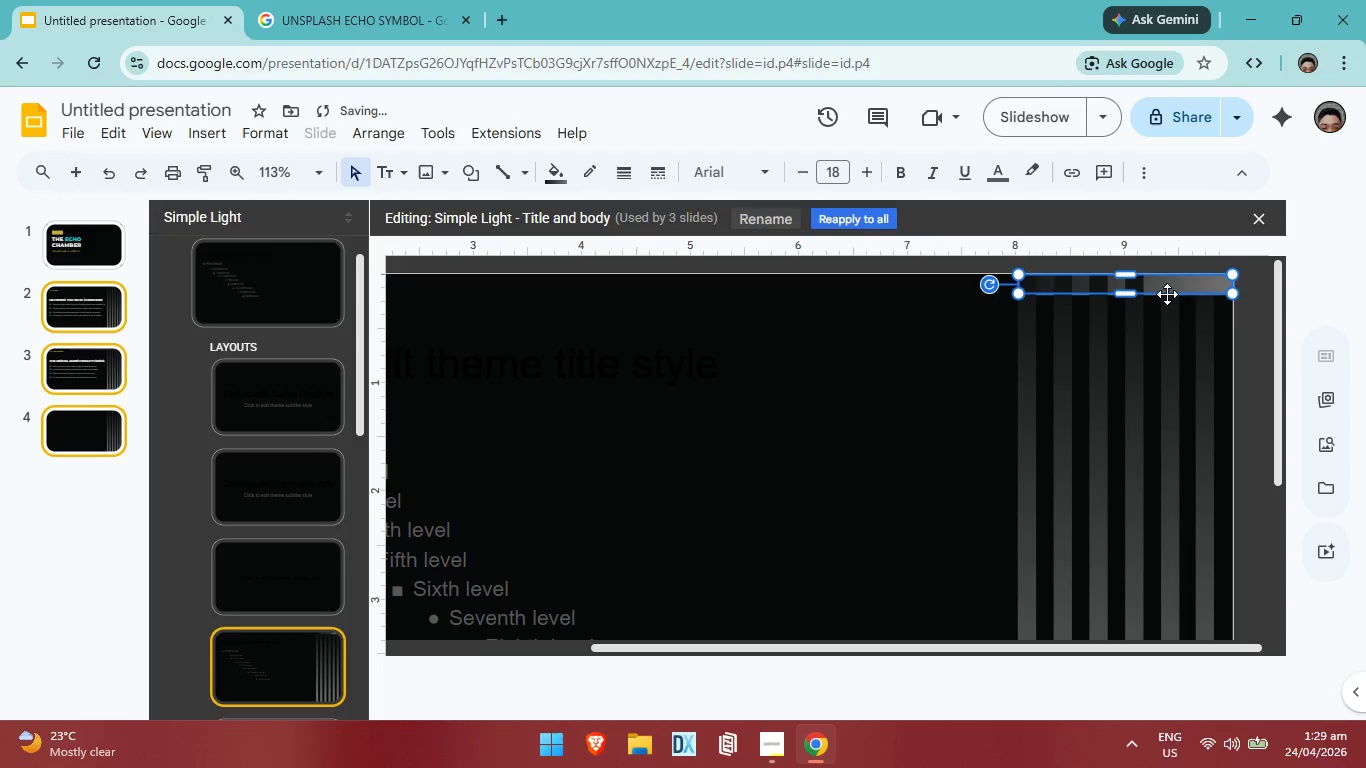 
double_click([1163, 286])
 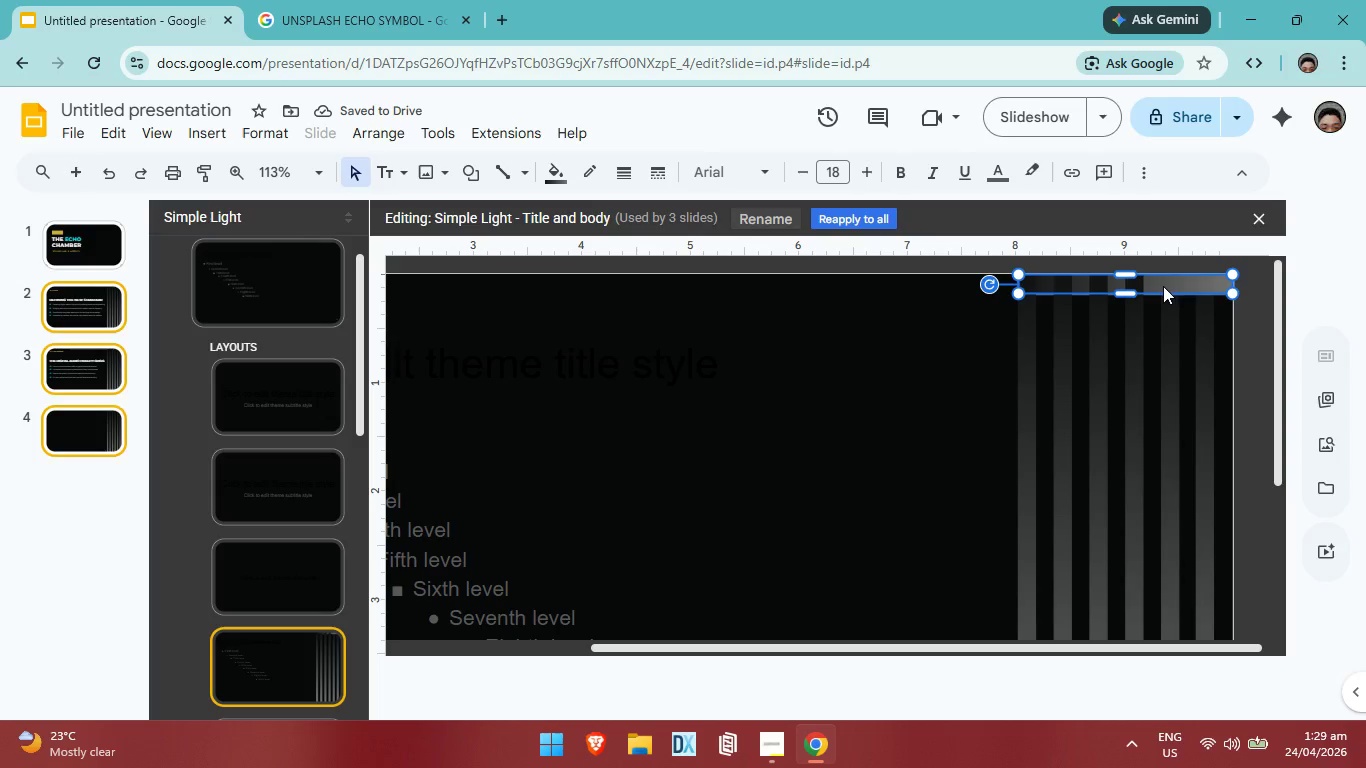 
right_click([1163, 286])
 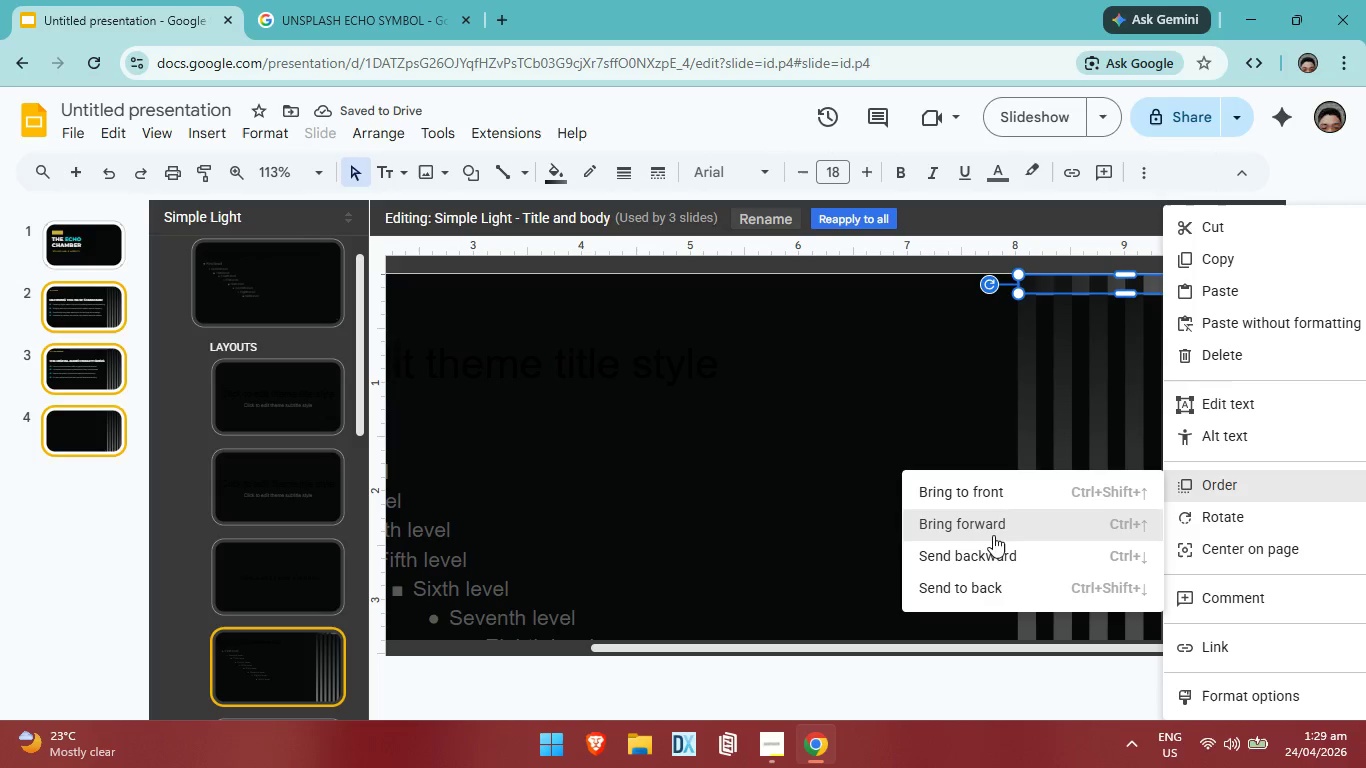 
left_click([999, 557])
 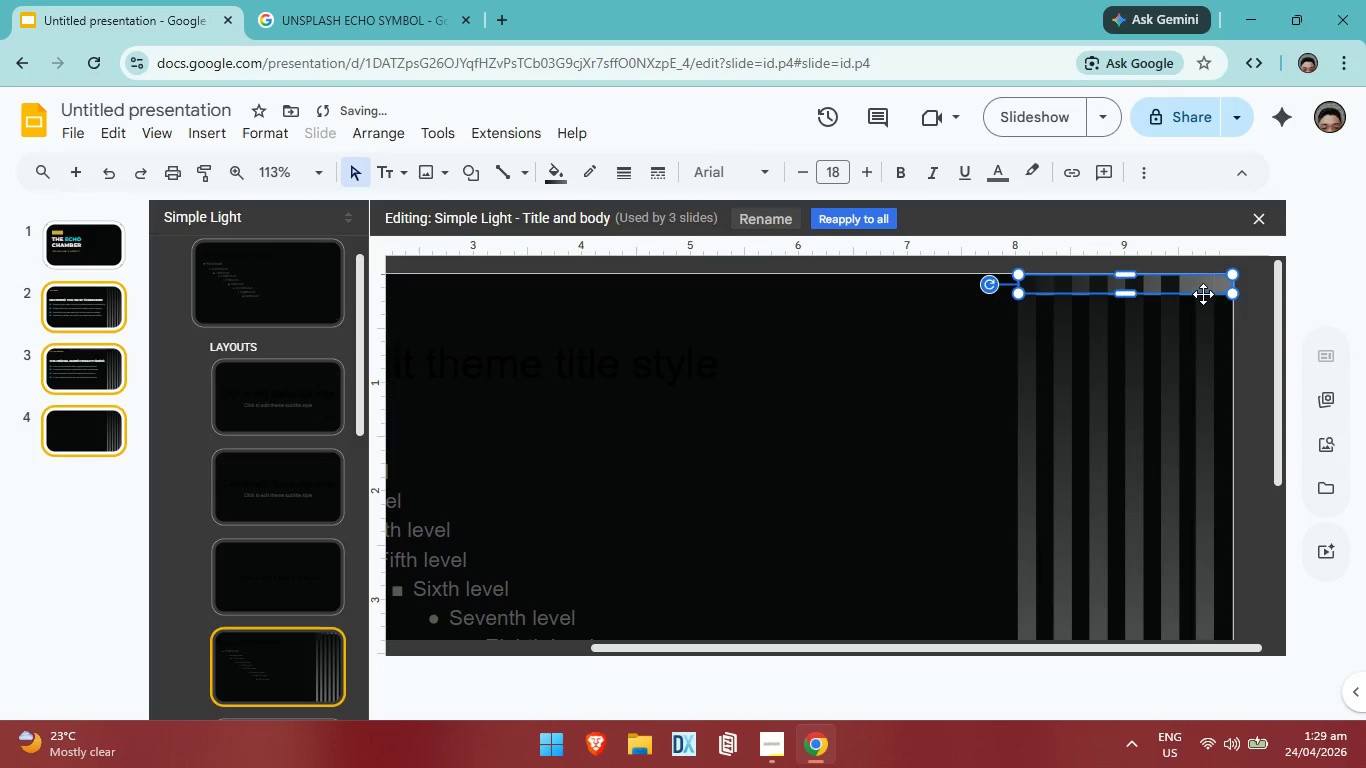 
right_click([1203, 286])
 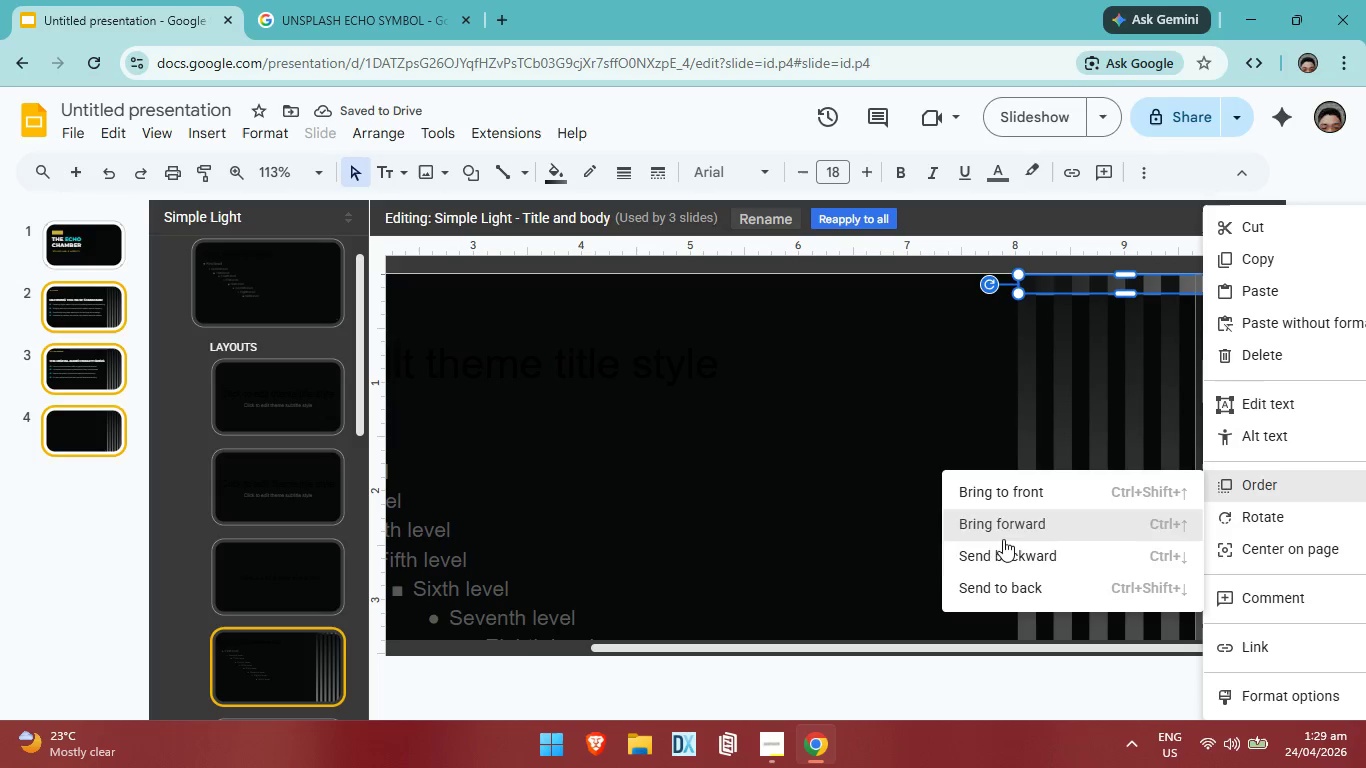 
left_click([985, 553])
 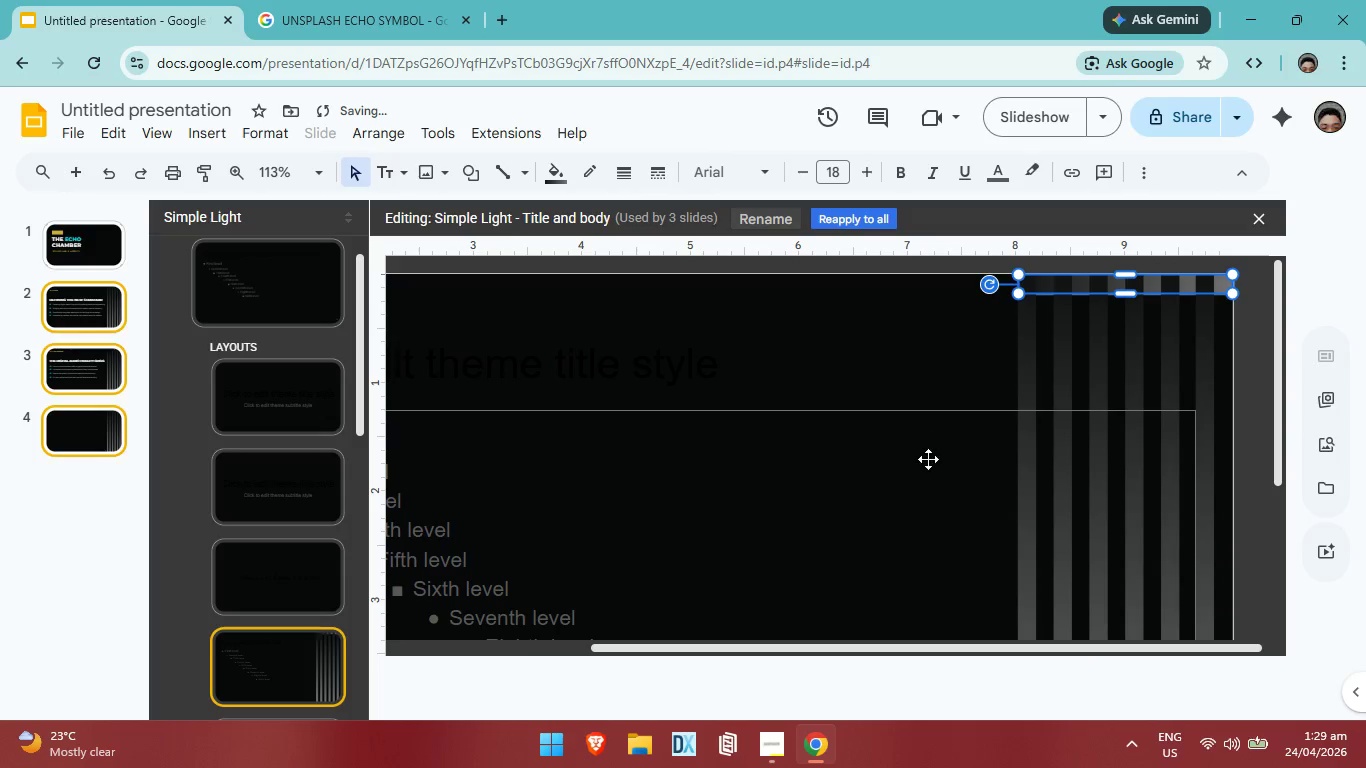 
left_click([928, 461])
 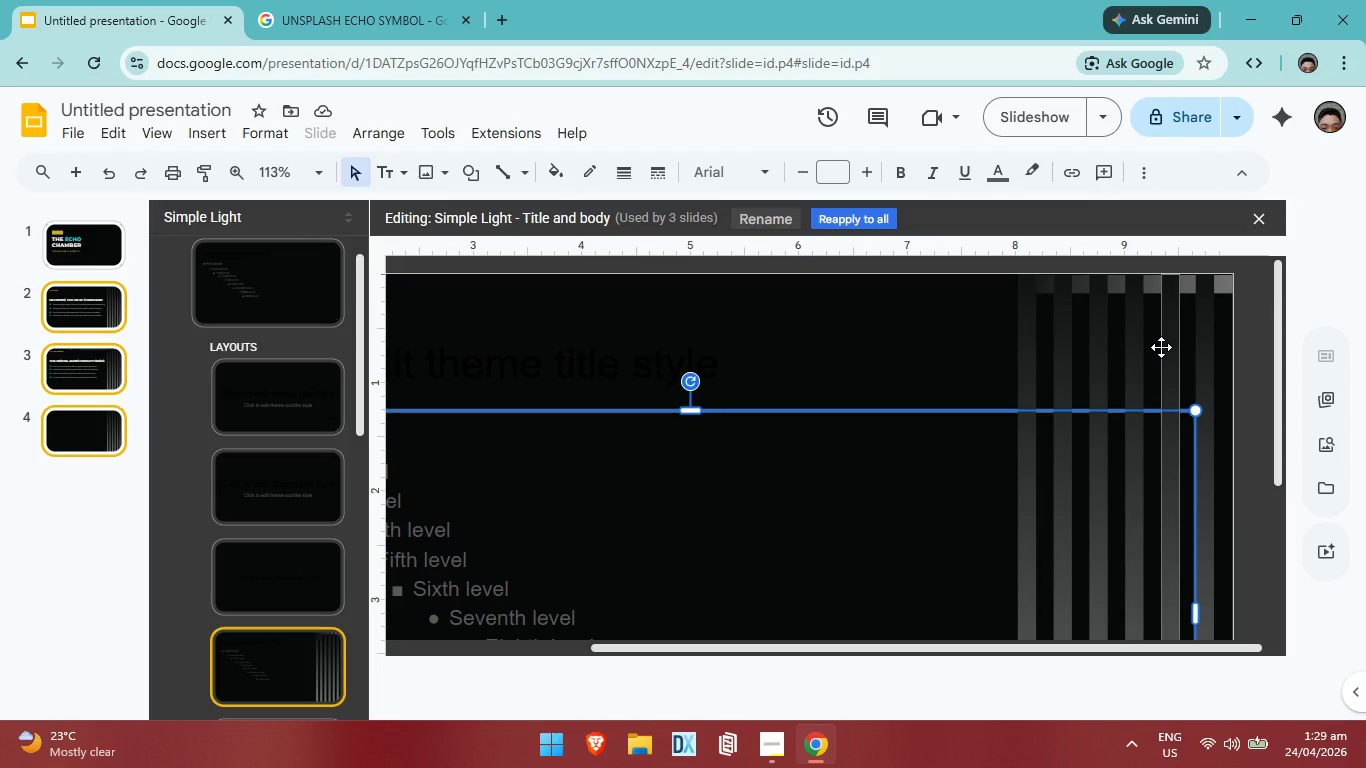 
wait(6.89)
 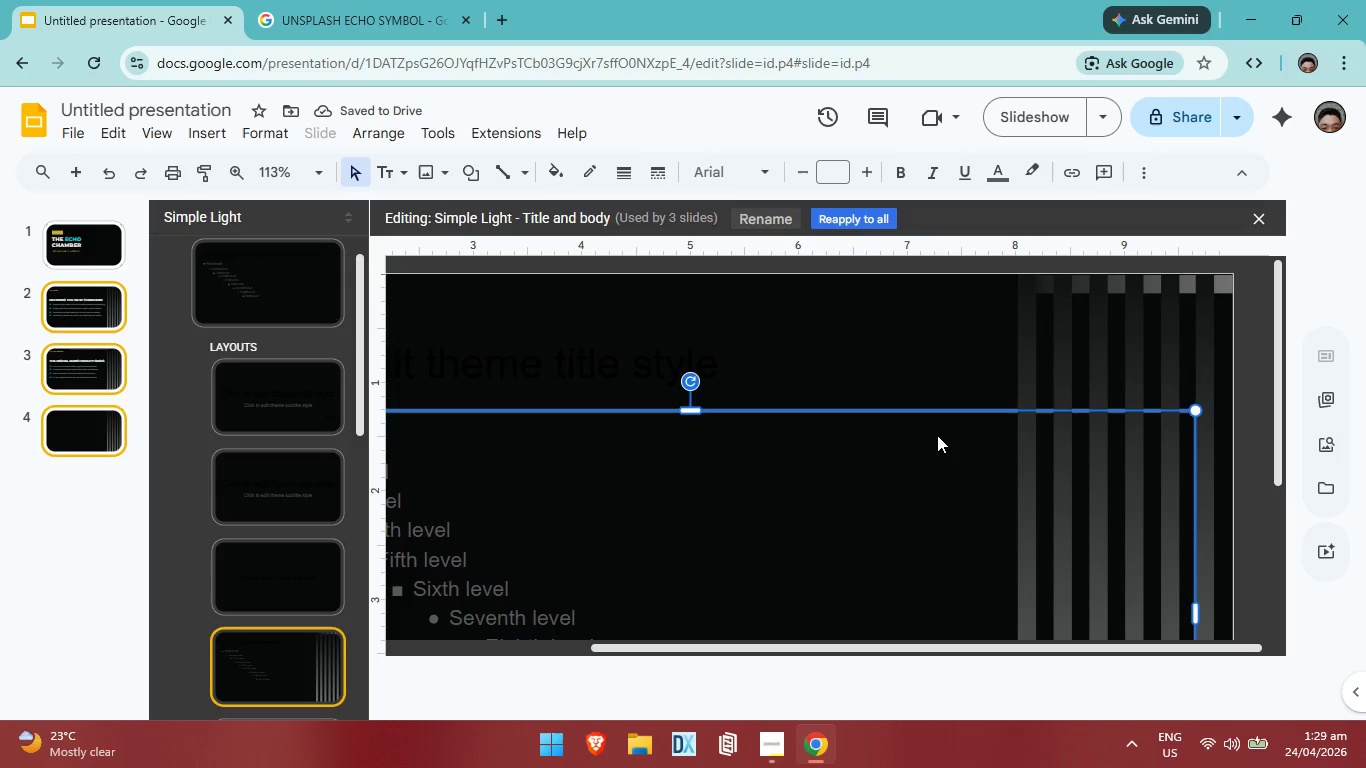 
scroll: coordinate [1217, 367], scroll_direction: none, amount: 0.0
 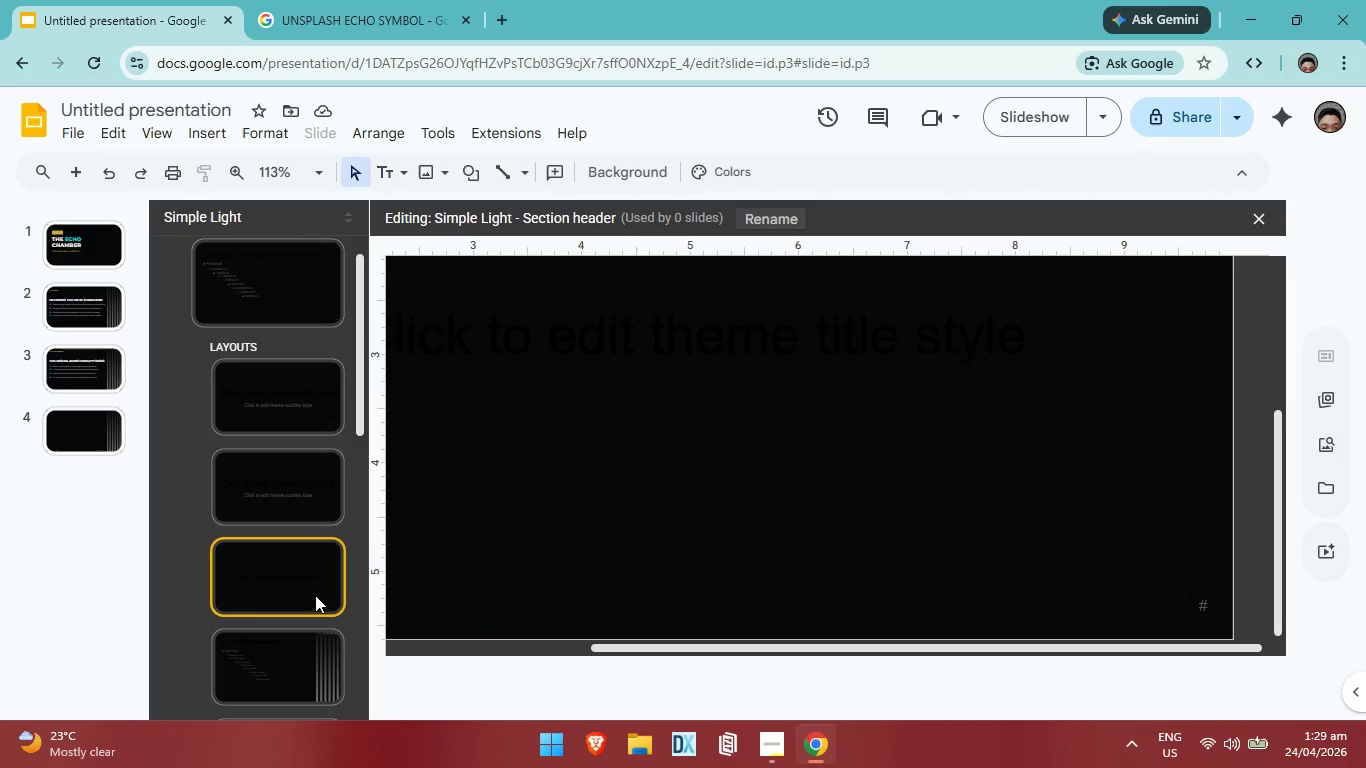 
left_click([289, 674])
 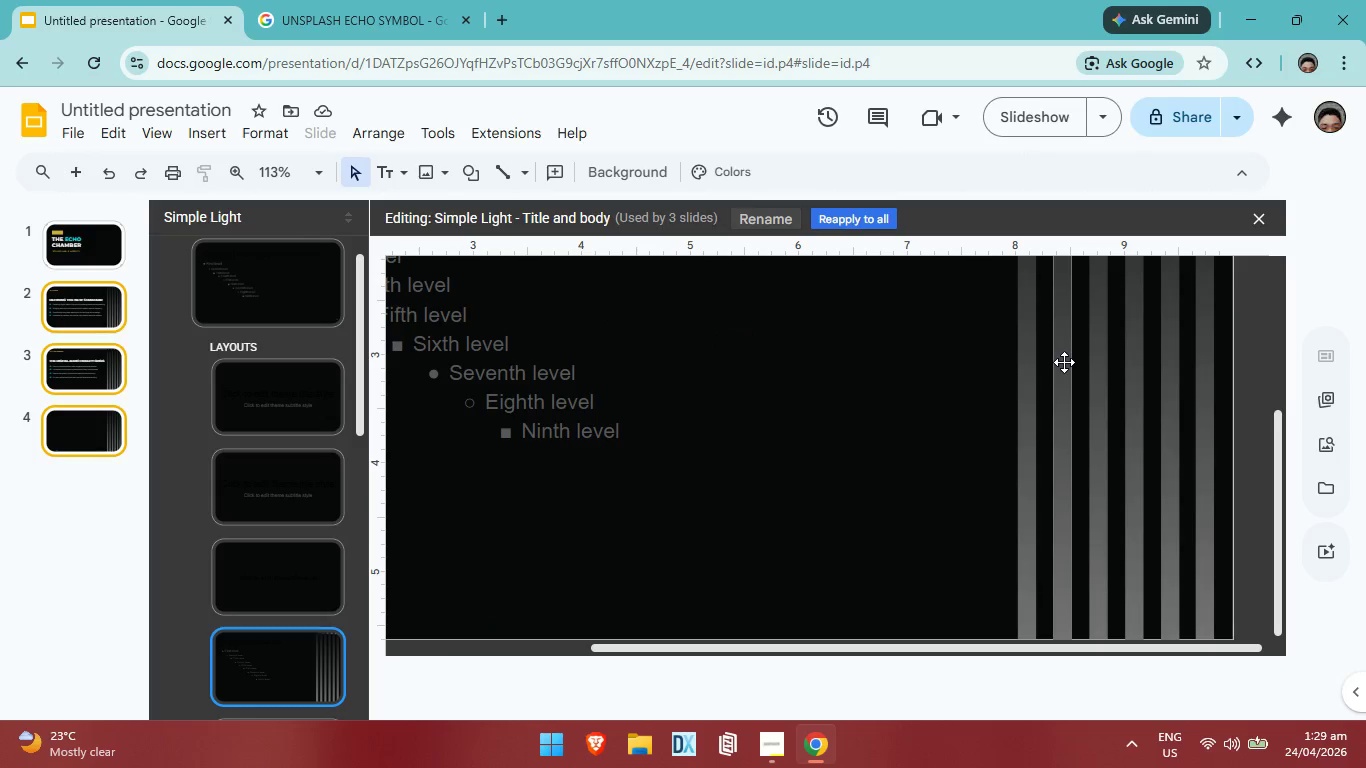 
scroll: coordinate [920, 395], scroll_direction: up, amount: 7.0
 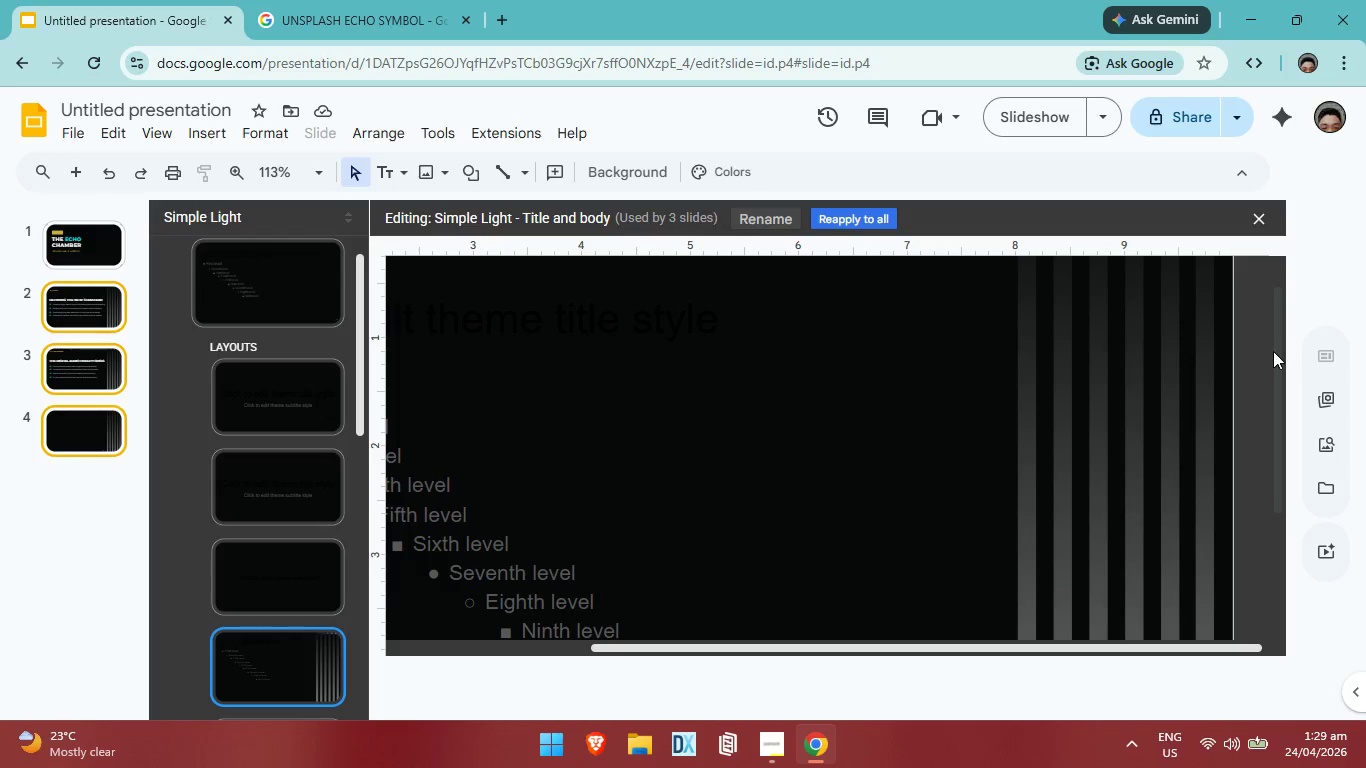 
left_click_drag(start_coordinate=[1273, 351], to_coordinate=[1280, 309])
 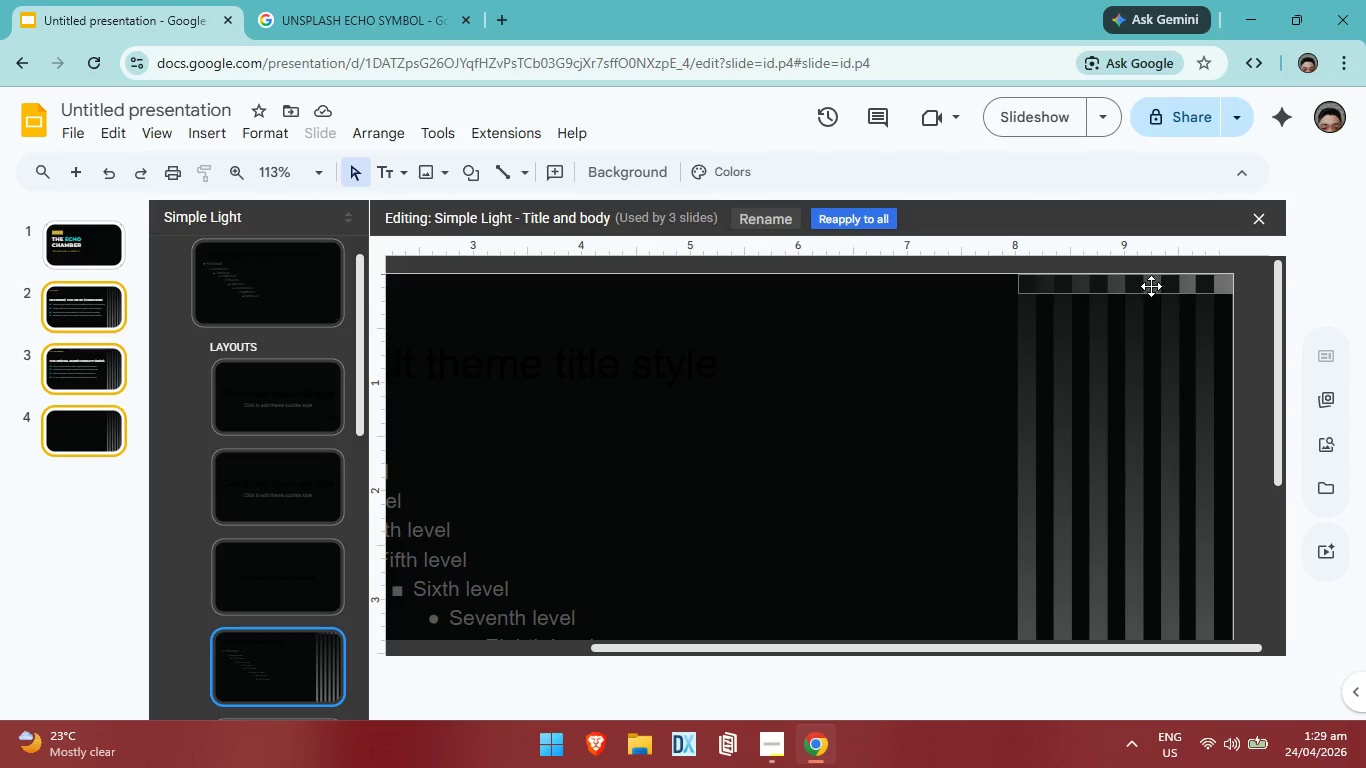 
left_click([1150, 286])
 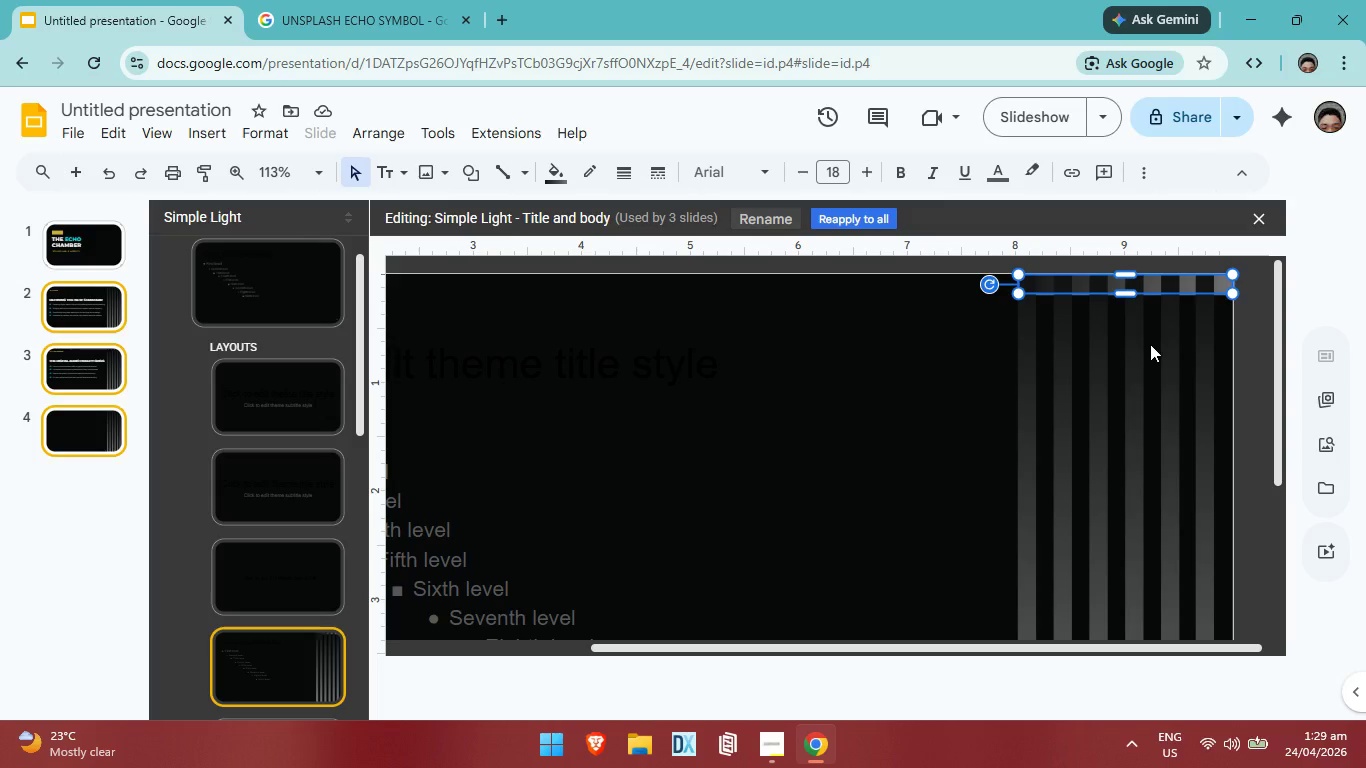 
key(Control+C)
 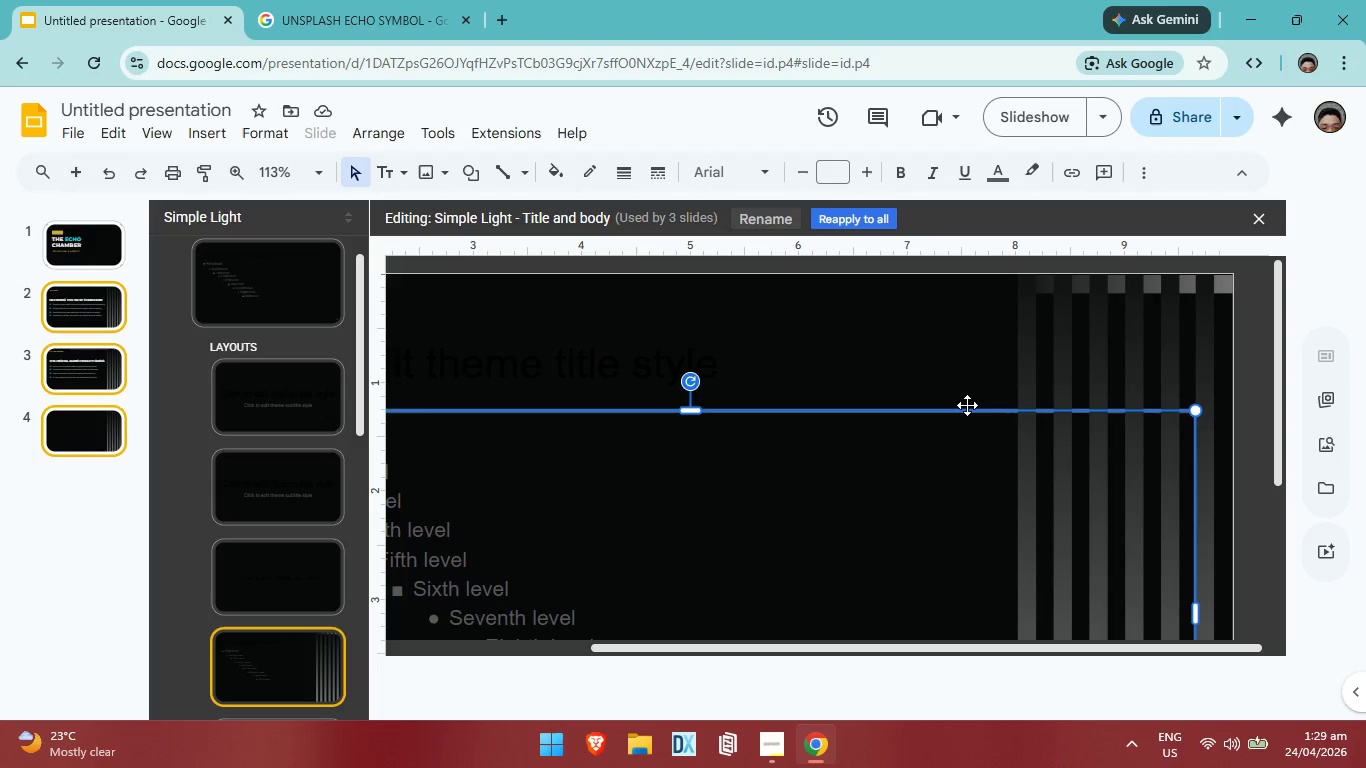 
key(Control+ControlLeft)
 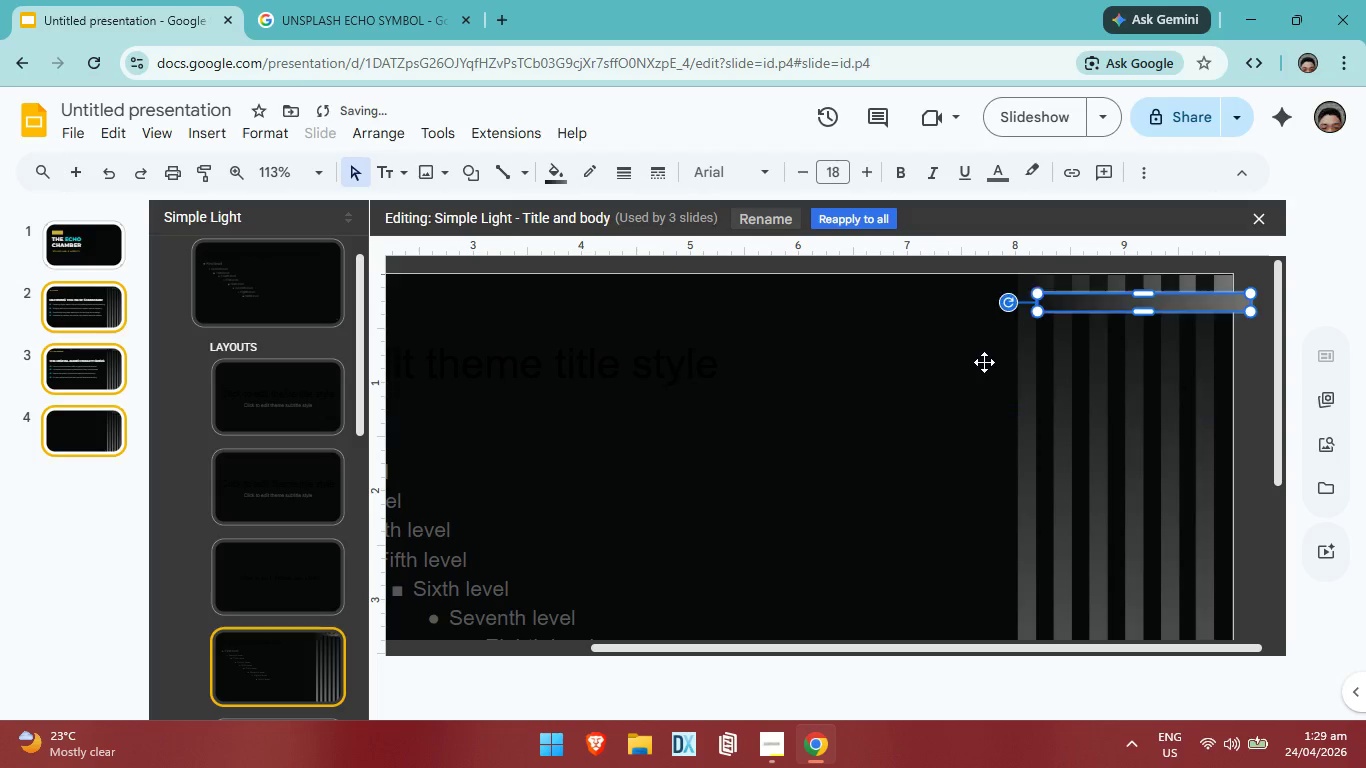 
key(Control+V)
 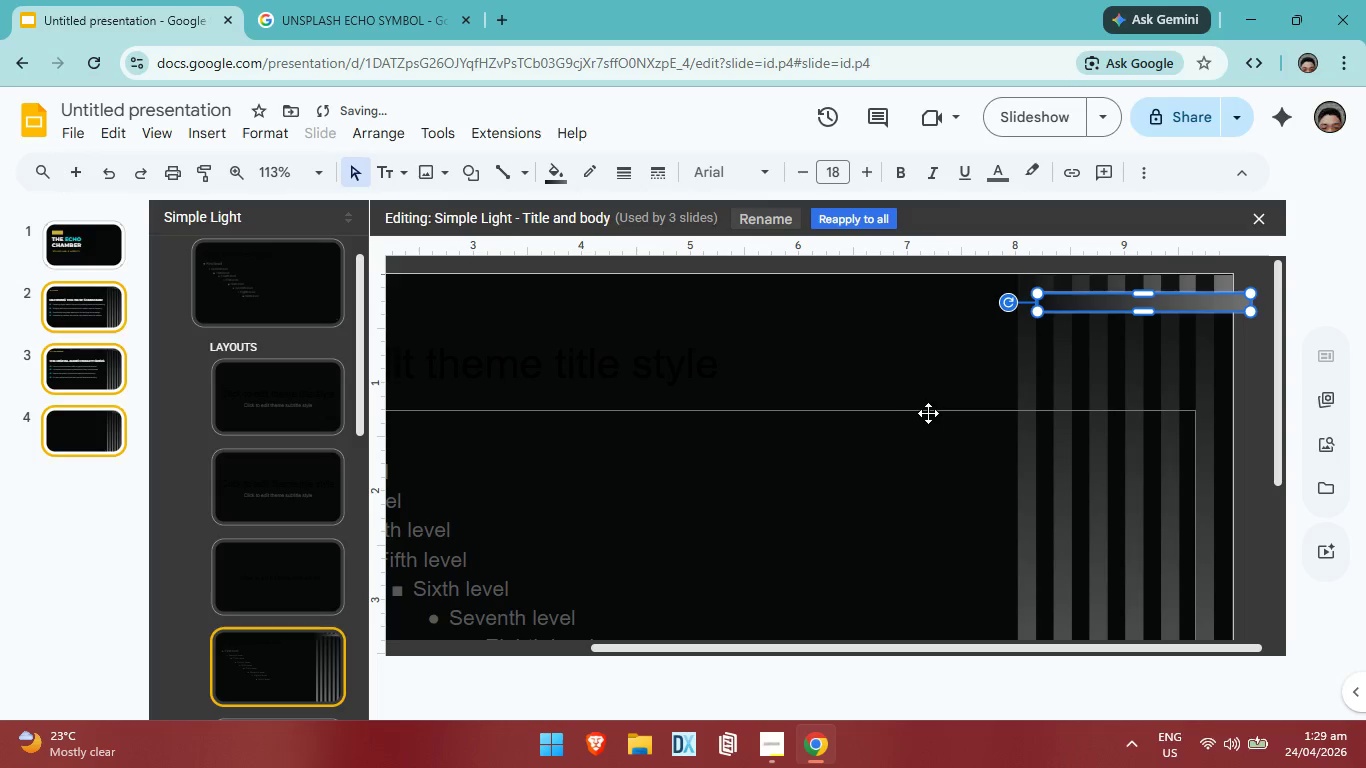 
left_click([938, 376])
 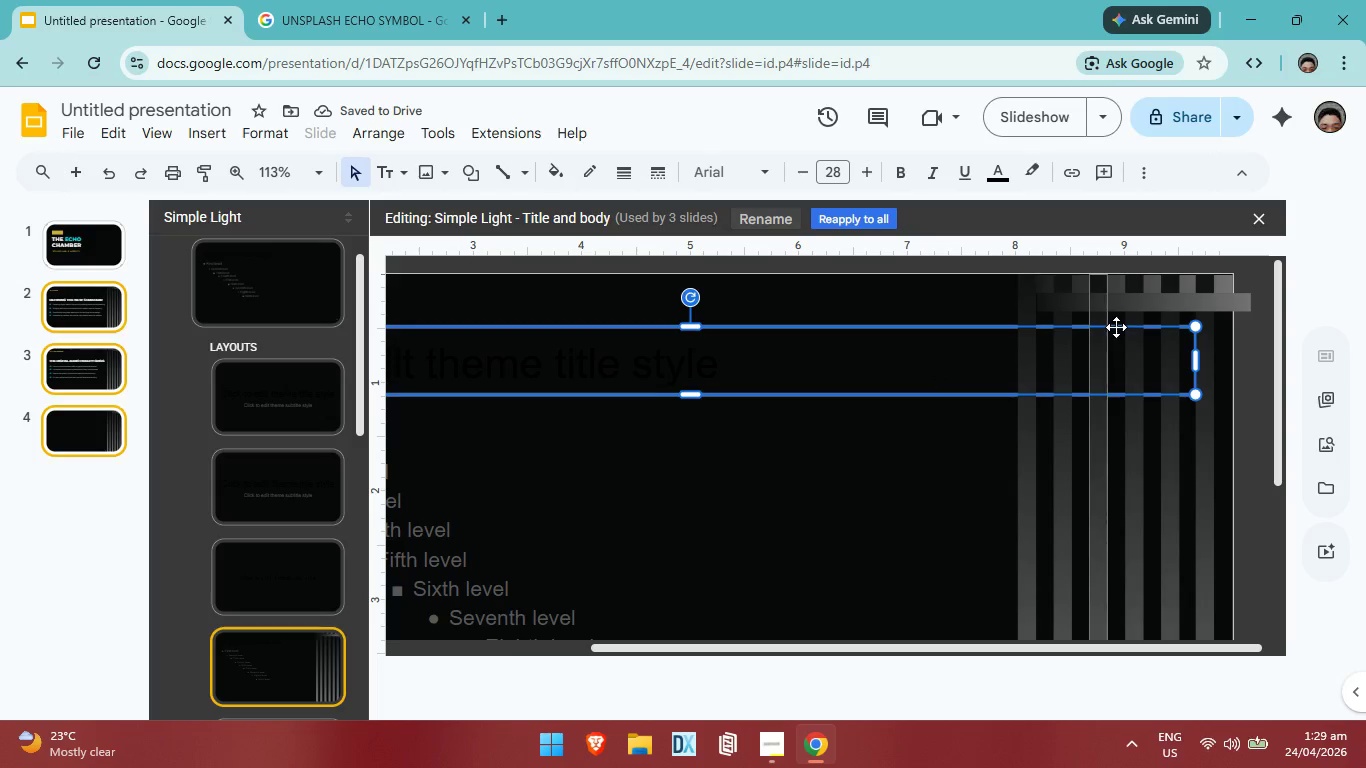 
left_click([1127, 308])
 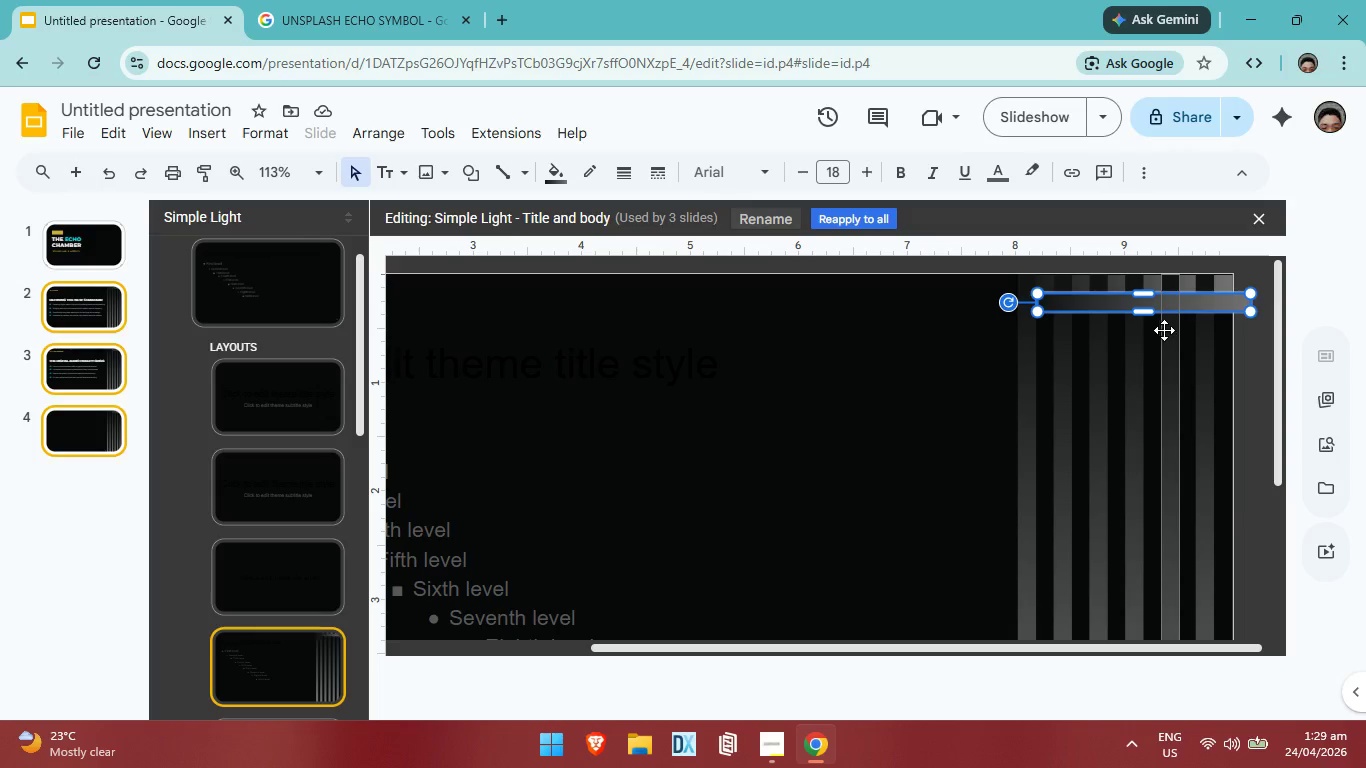 
left_click_drag(start_coordinate=[1164, 306], to_coordinate=[1148, 306])
 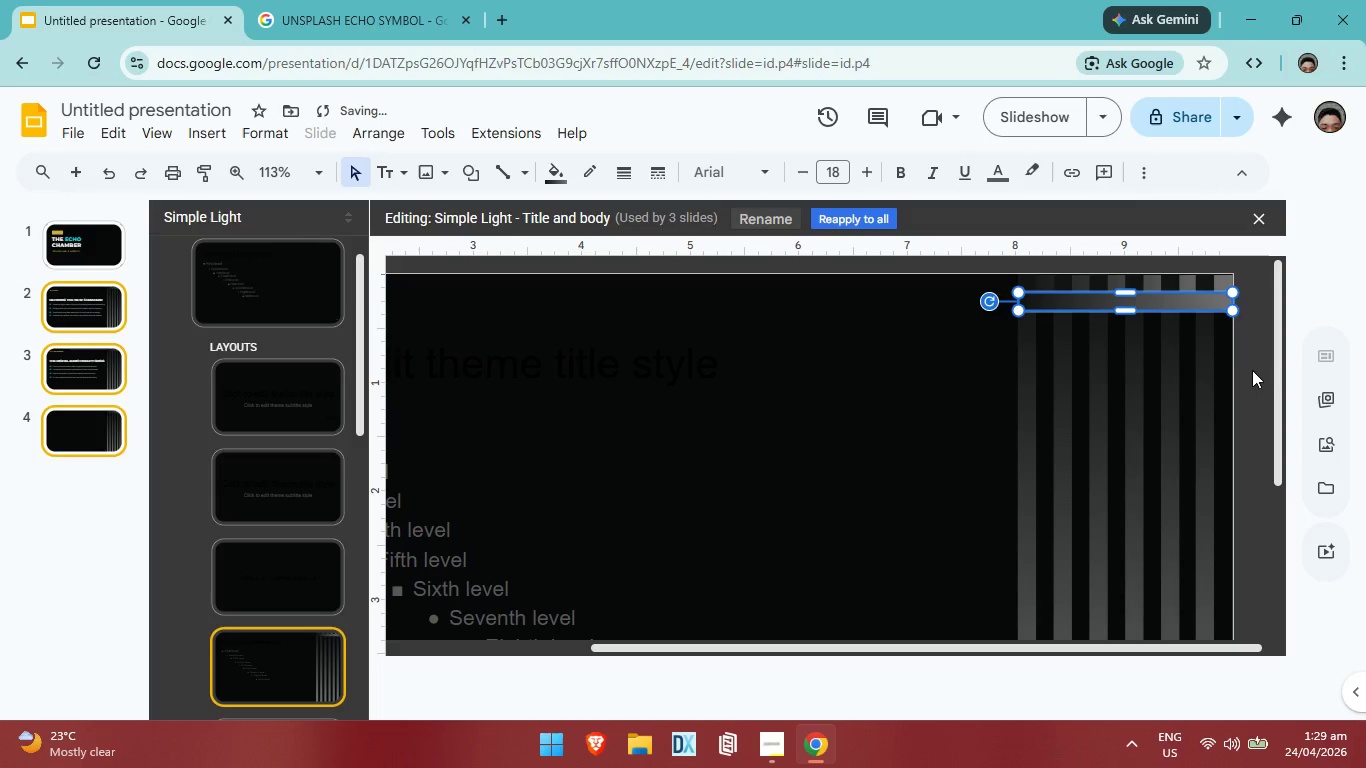 
left_click([1253, 370])
 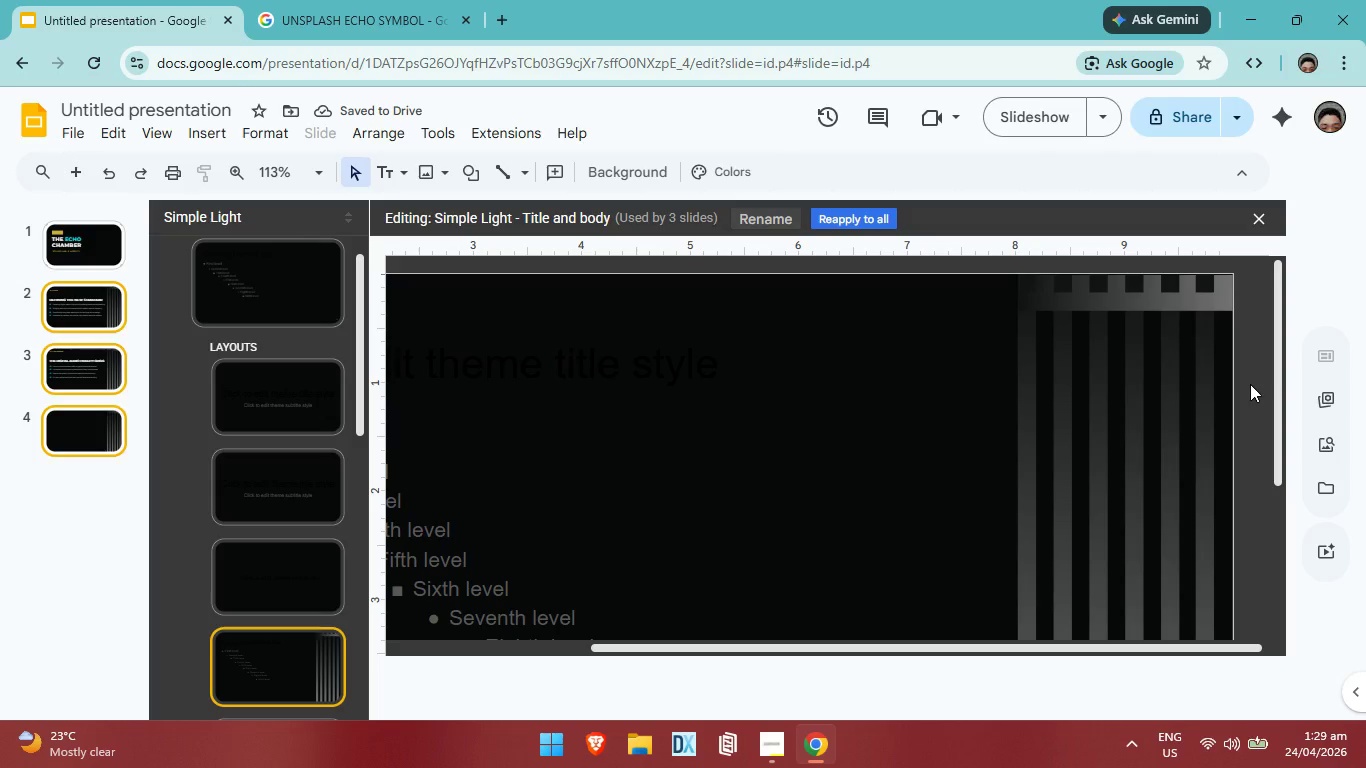 
scroll: coordinate [1239, 375], scroll_direction: up, amount: 3.0
 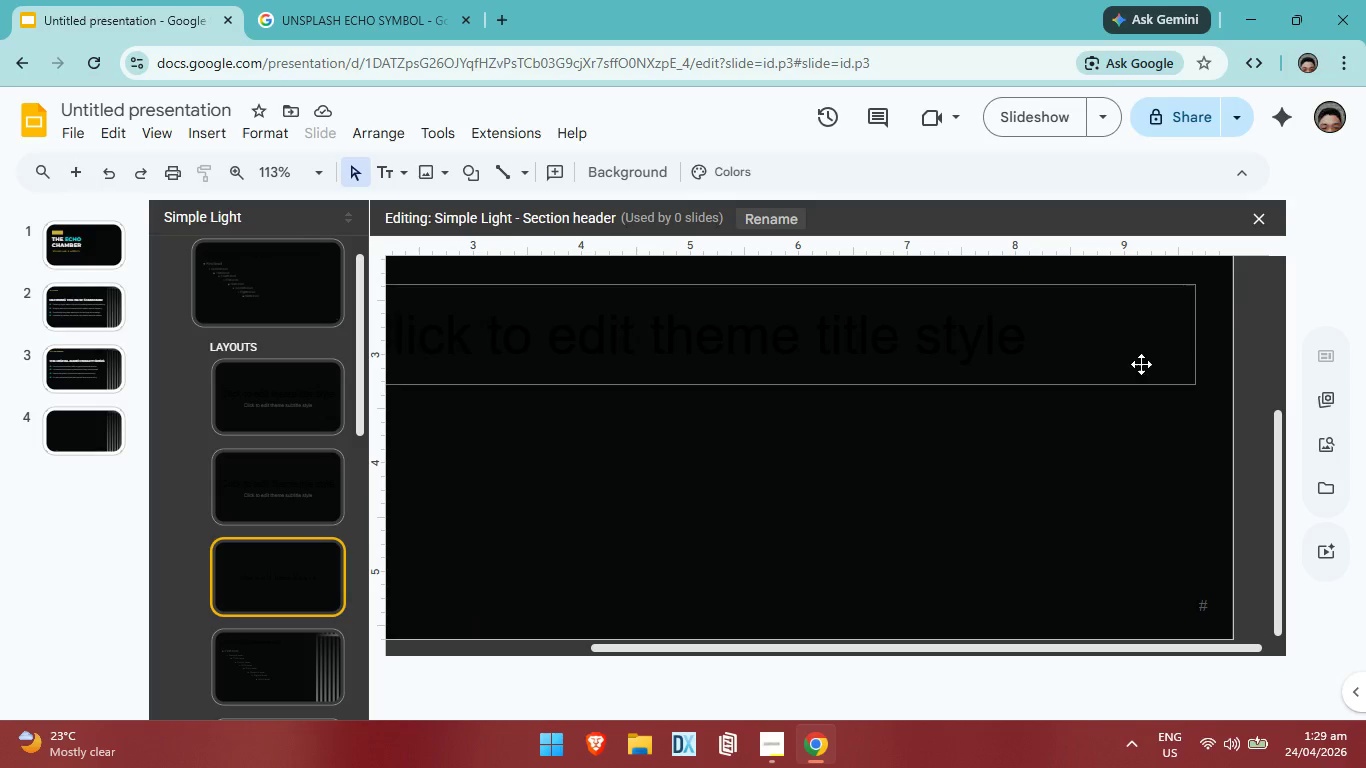 
scroll: coordinate [1141, 364], scroll_direction: down, amount: 4.0
 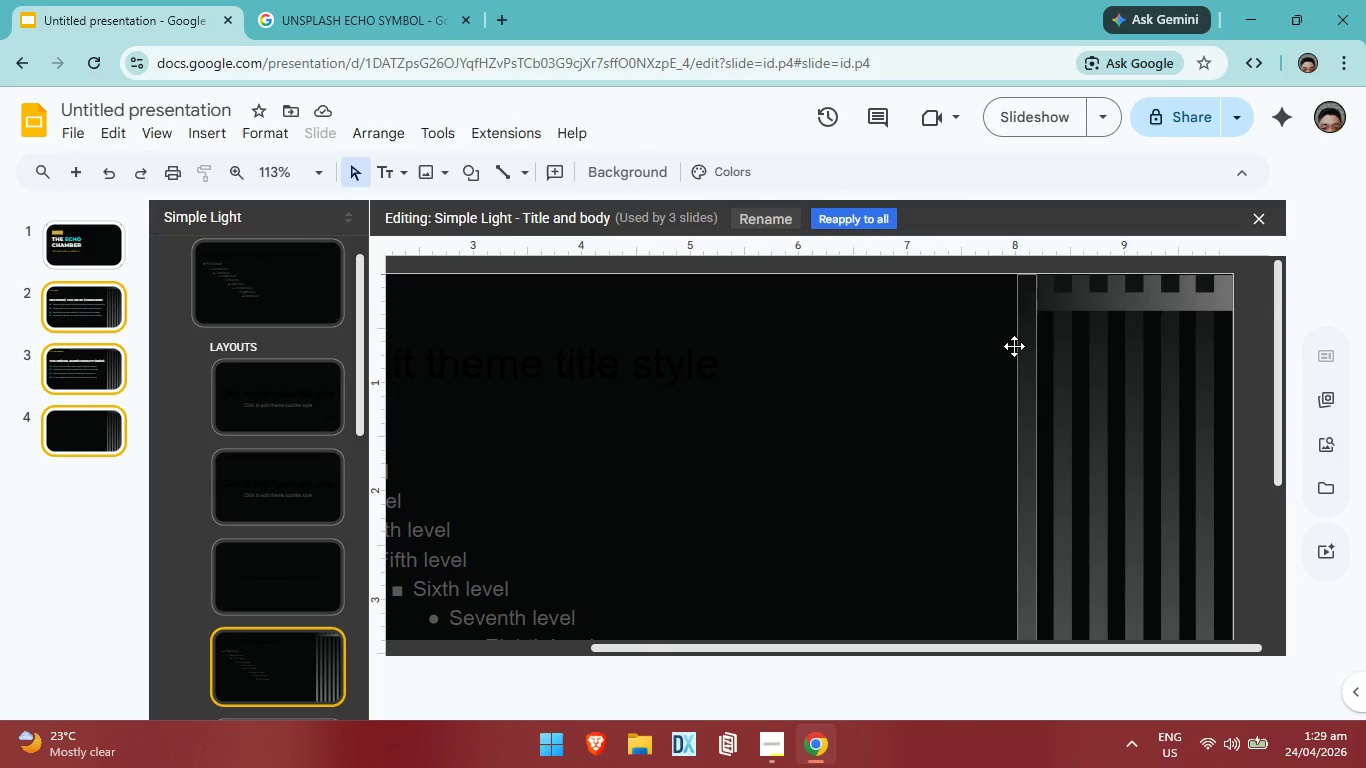 
key(Control+V)
 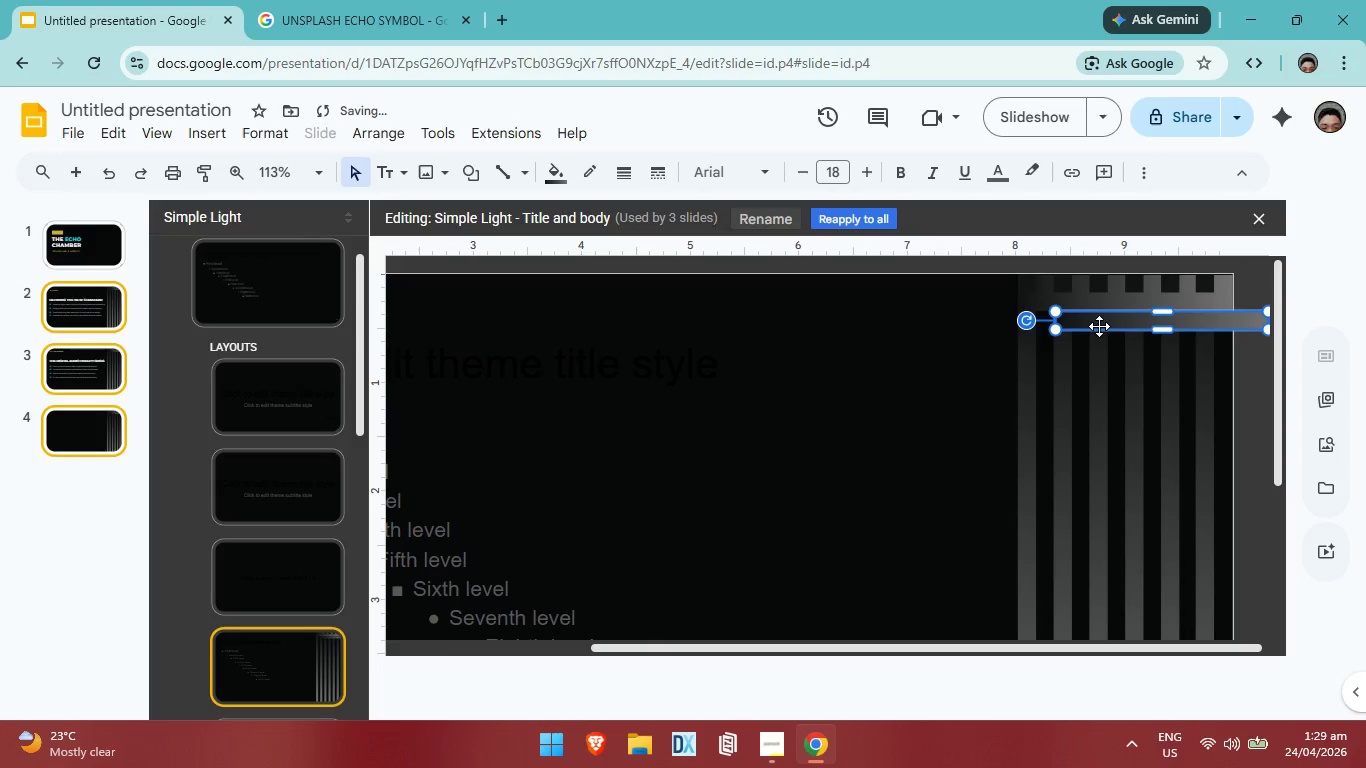 
left_click_drag(start_coordinate=[1101, 324], to_coordinate=[1068, 323])
 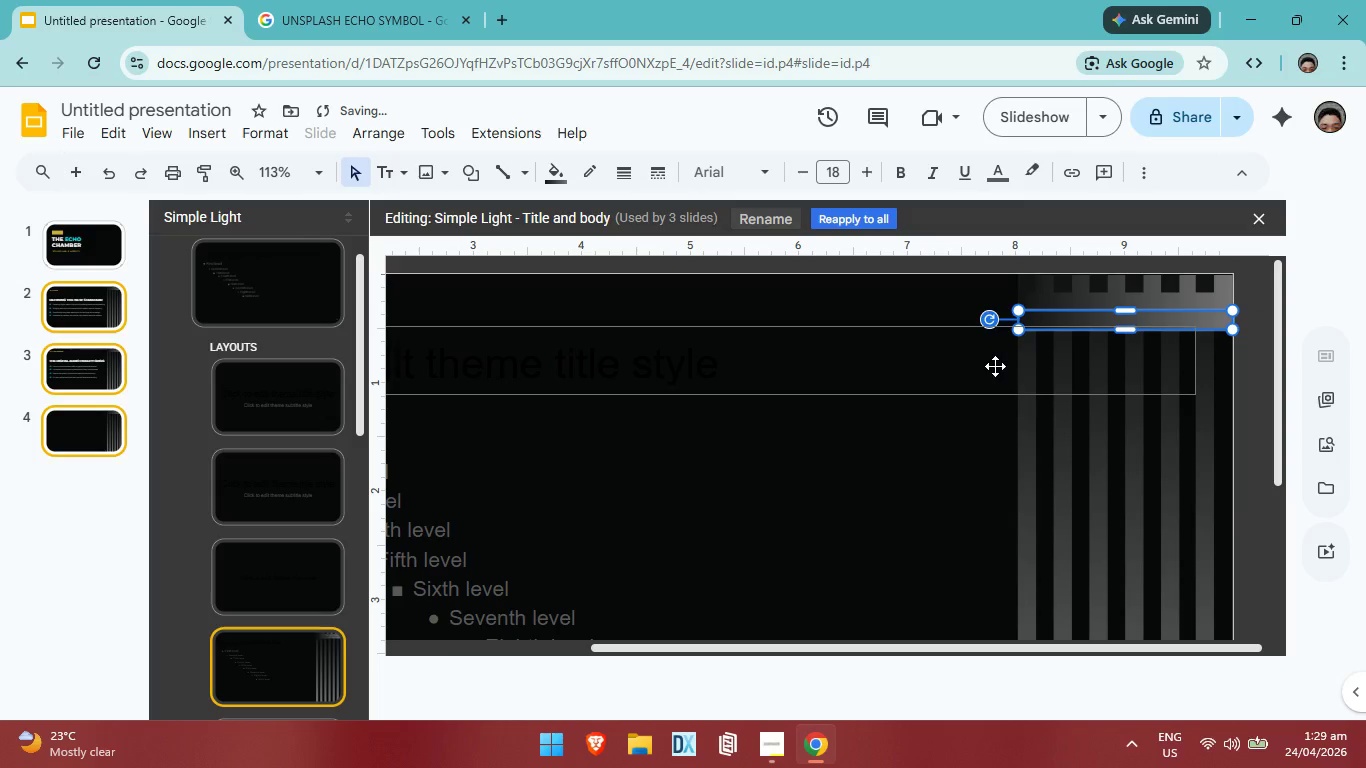 
left_click([995, 366])
 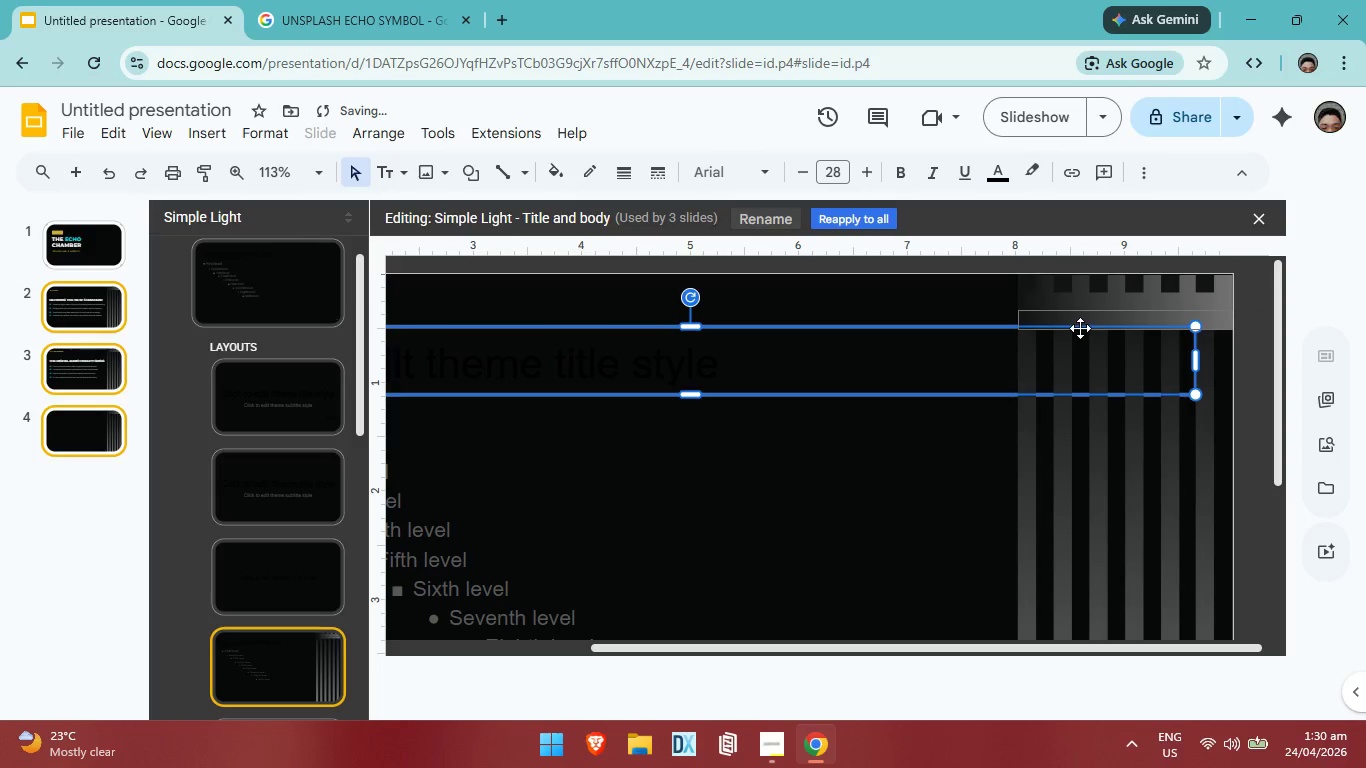 
left_click([1085, 319])
 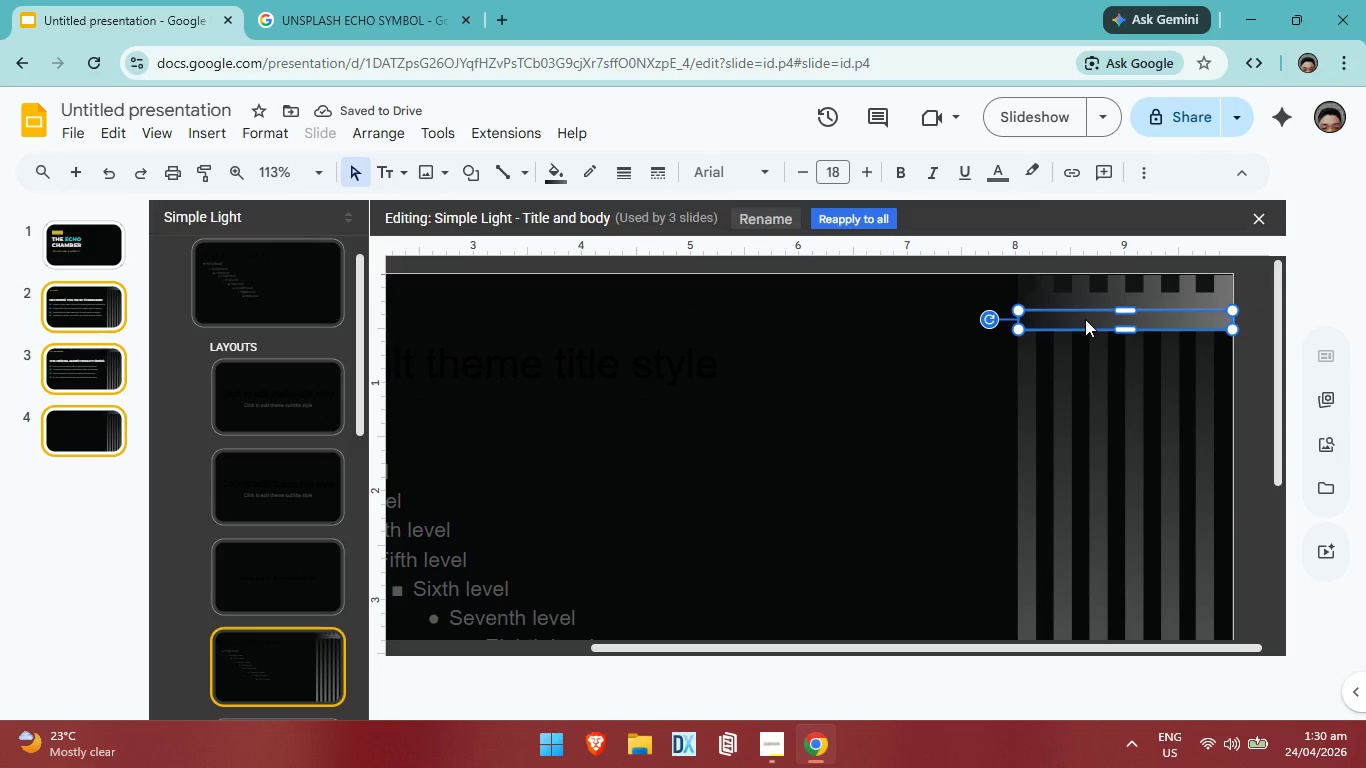 
key(ArrowUp)
 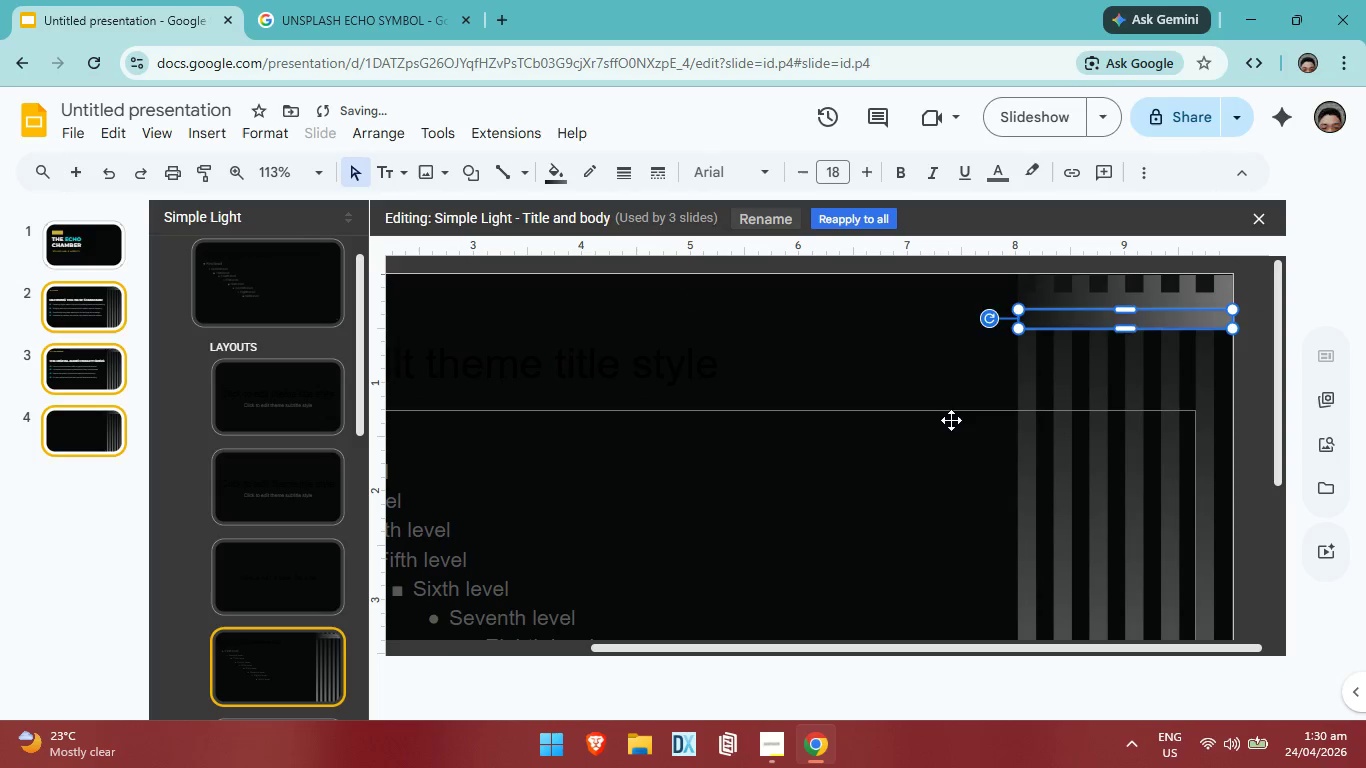 
left_click([951, 420])
 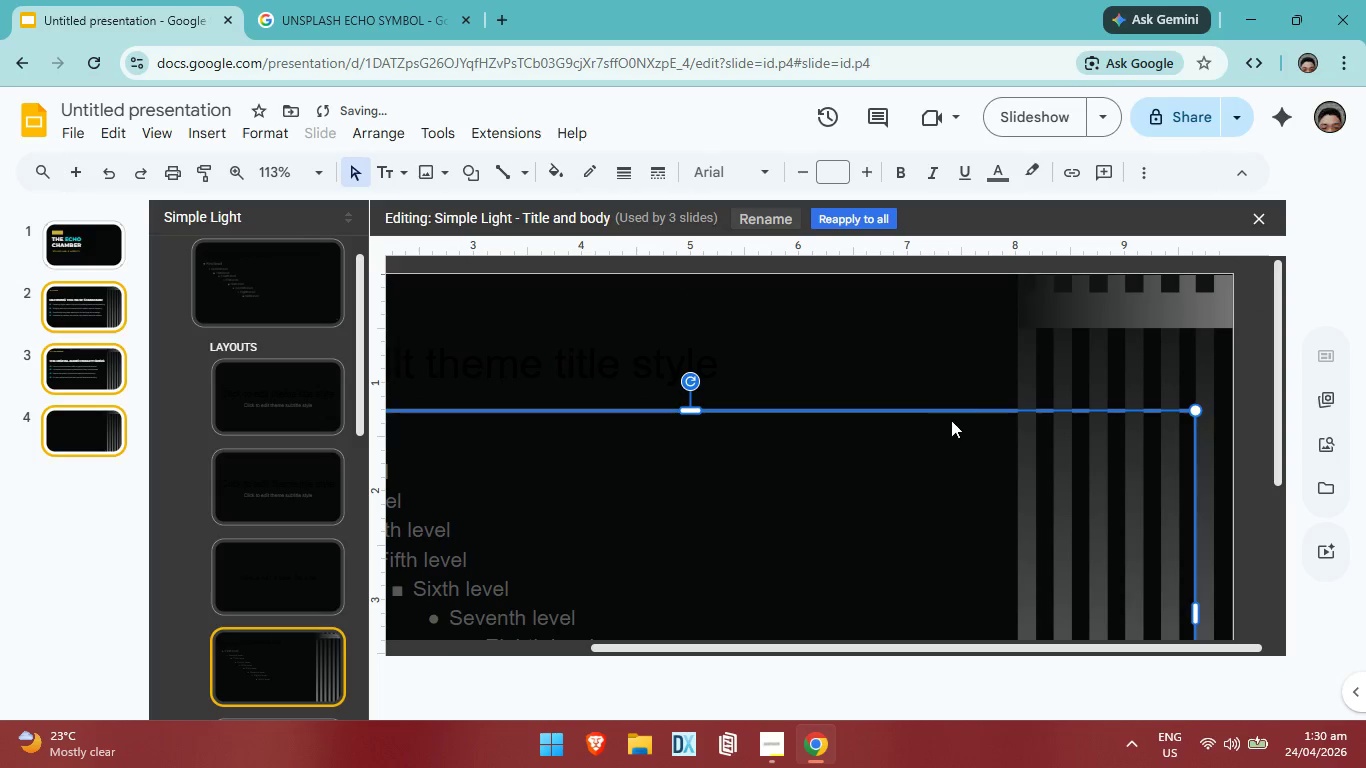 
key(Control+V)
 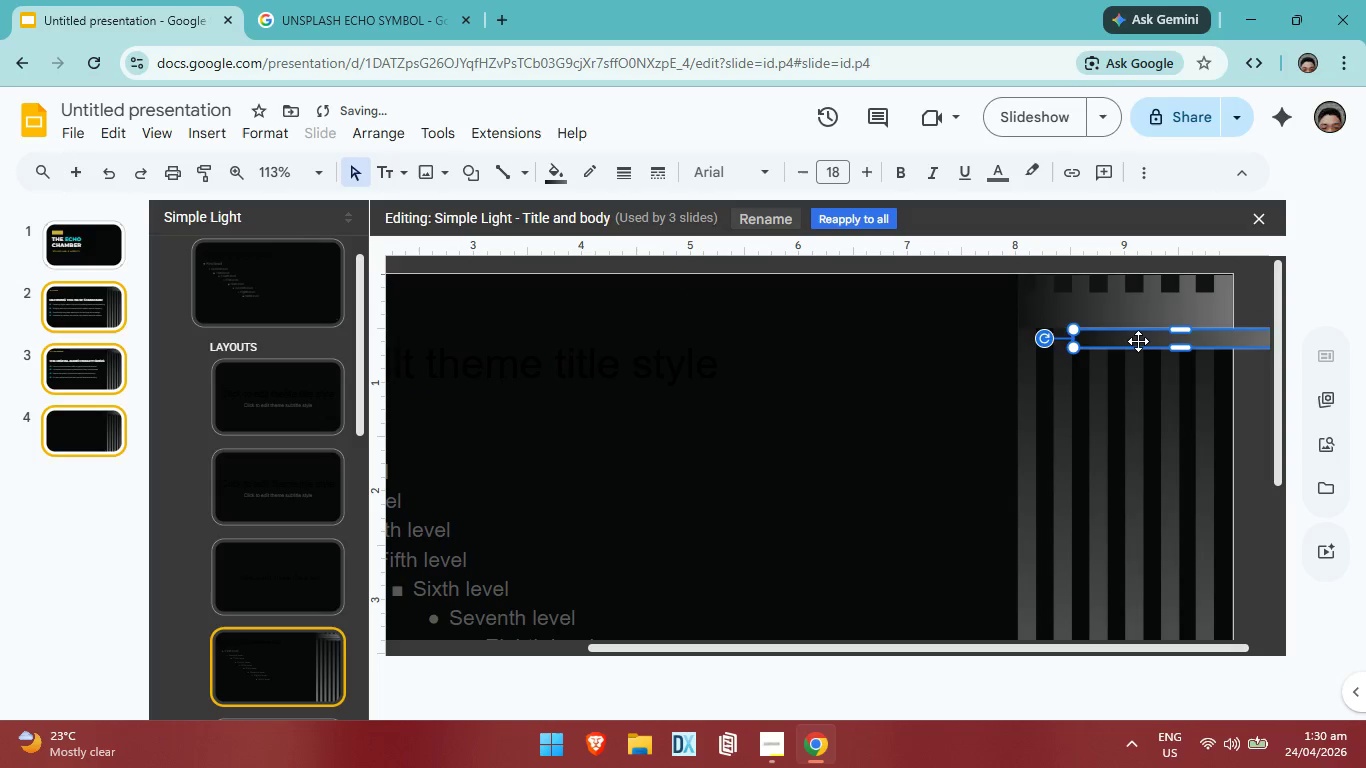 
left_click_drag(start_coordinate=[1138, 341], to_coordinate=[1083, 343])
 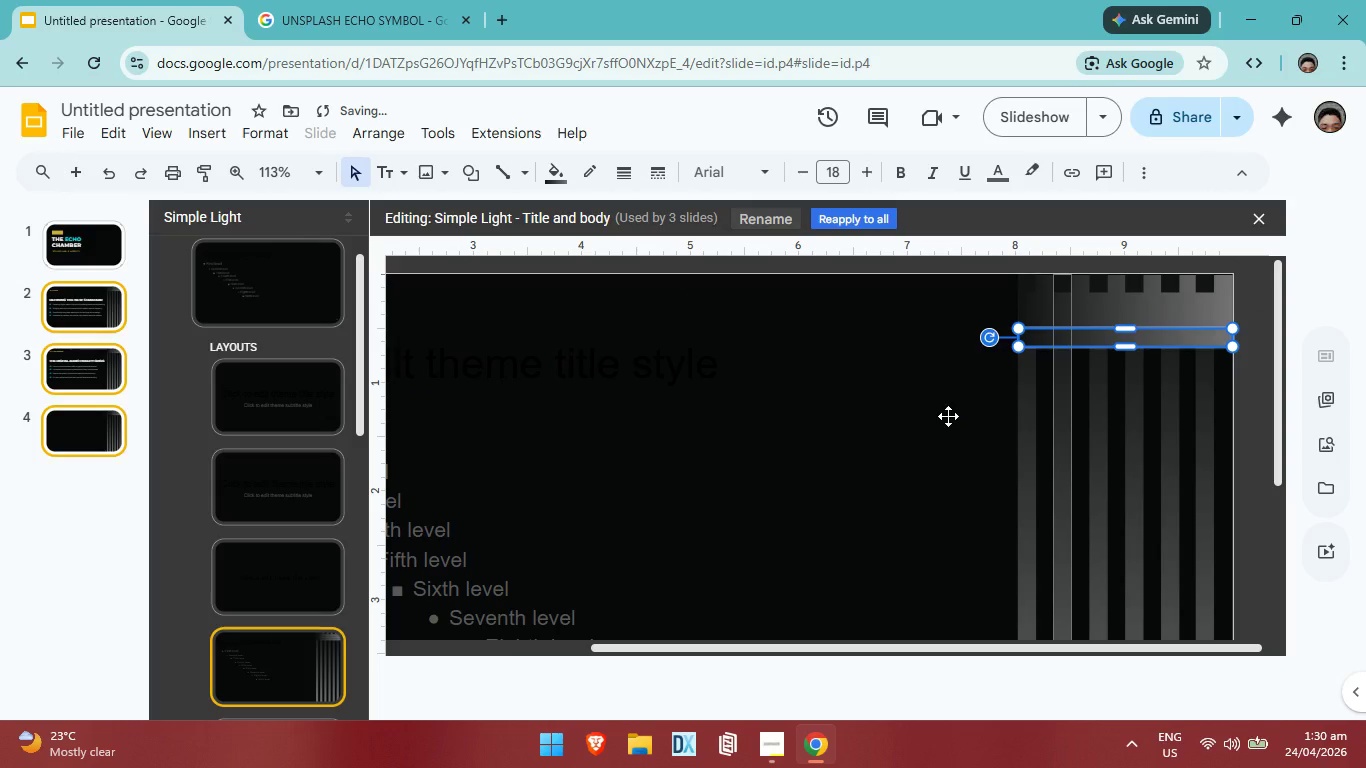 
left_click([948, 416])
 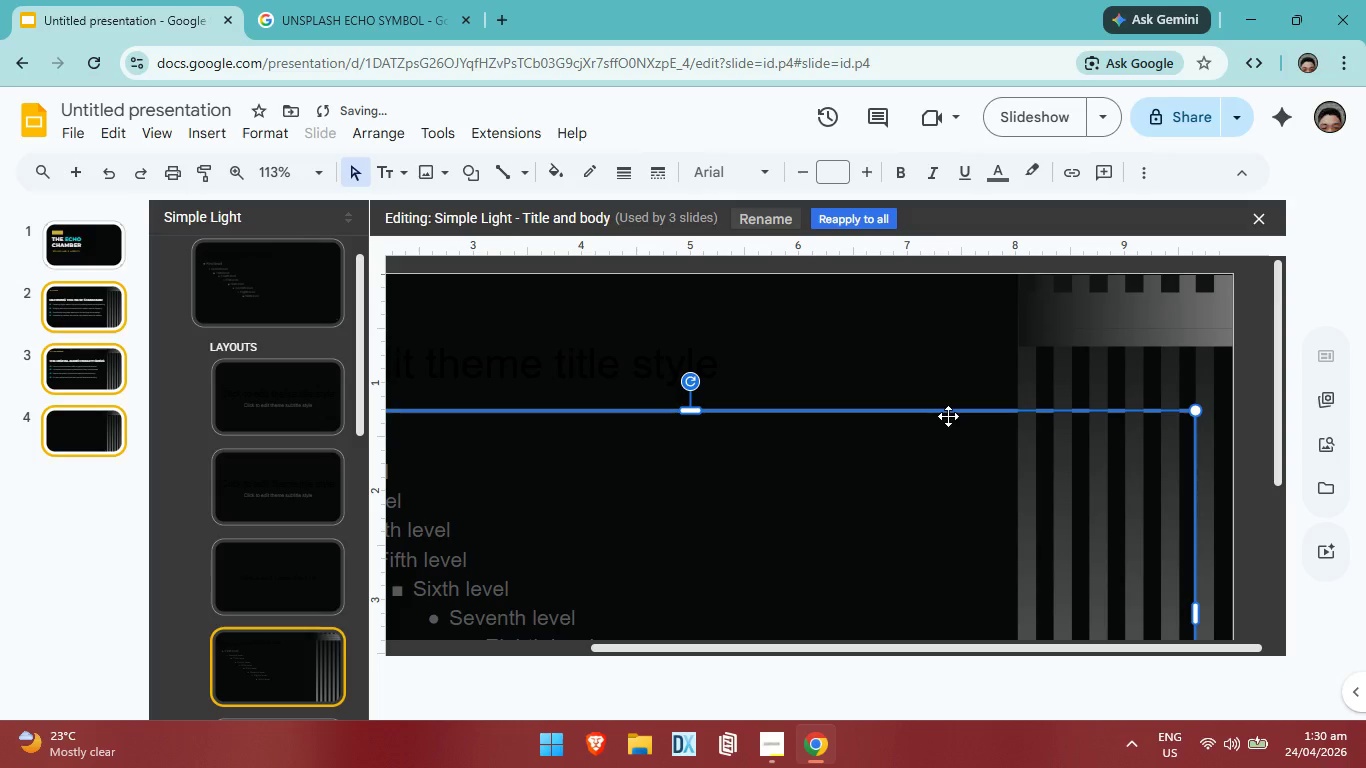 
key(Control+V)
 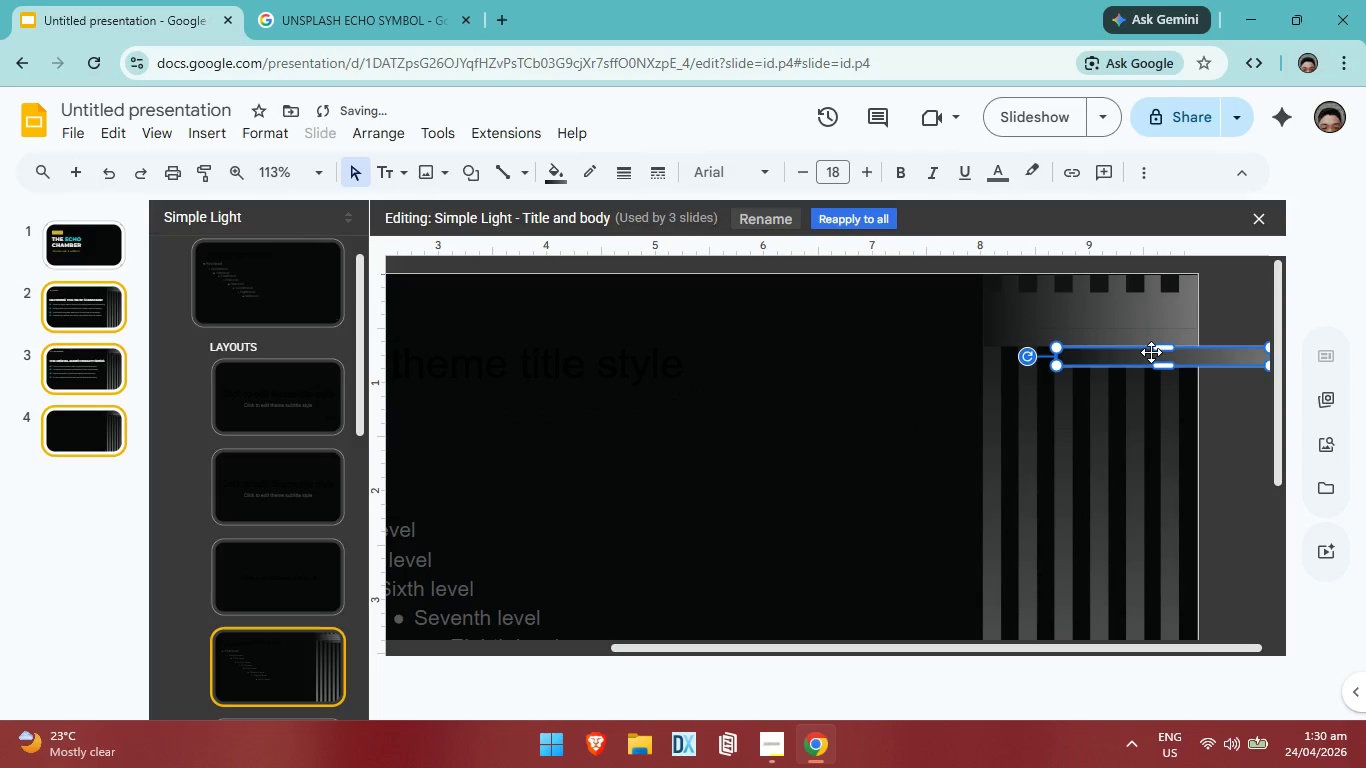 
left_click_drag(start_coordinate=[1149, 353], to_coordinate=[1074, 353])
 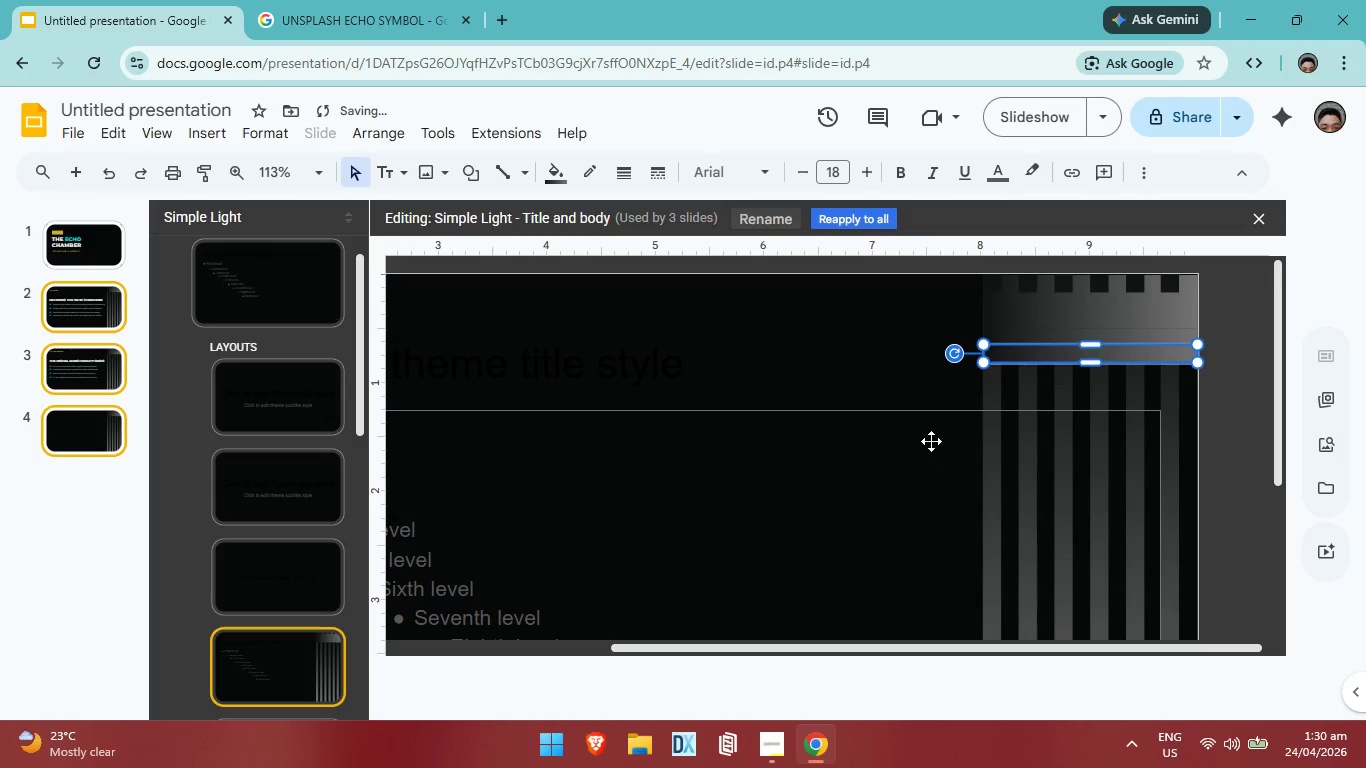 
left_click([931, 441])
 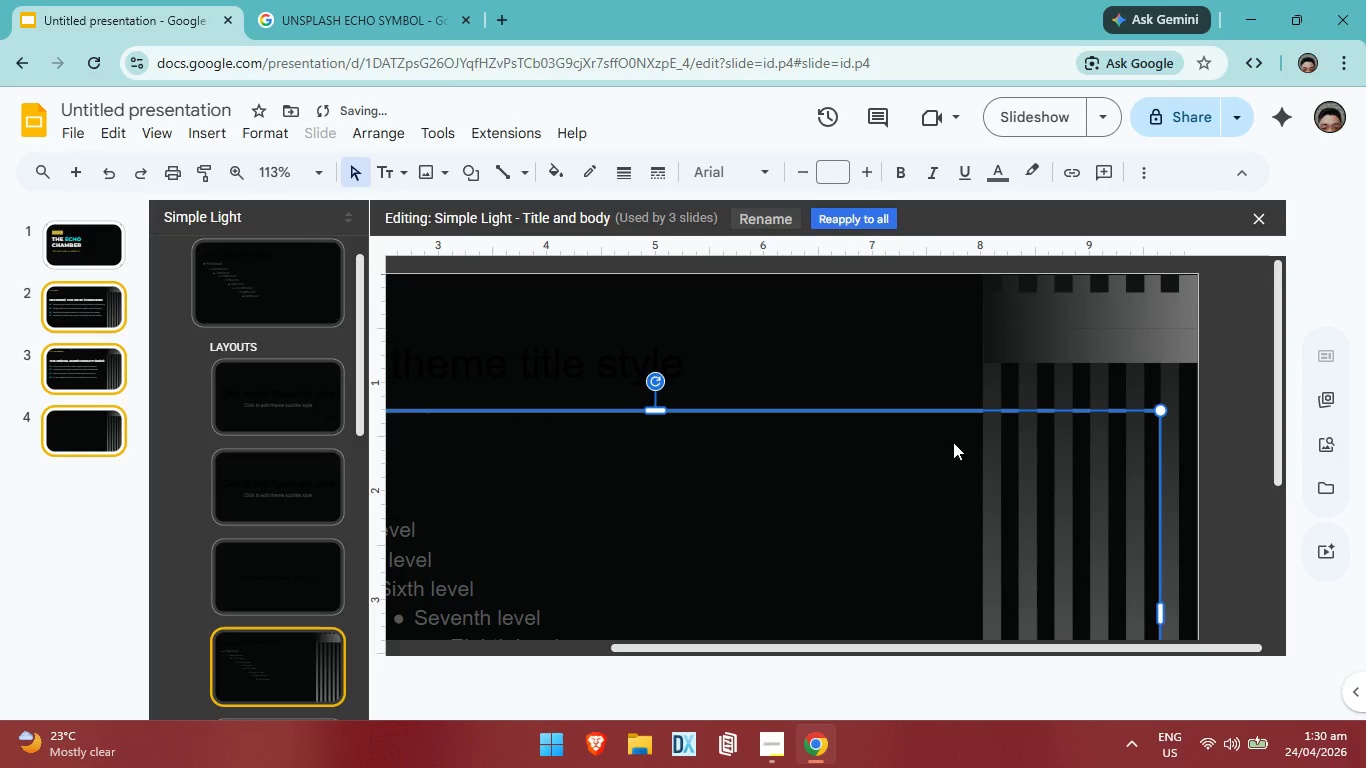 
key(Control+V)
 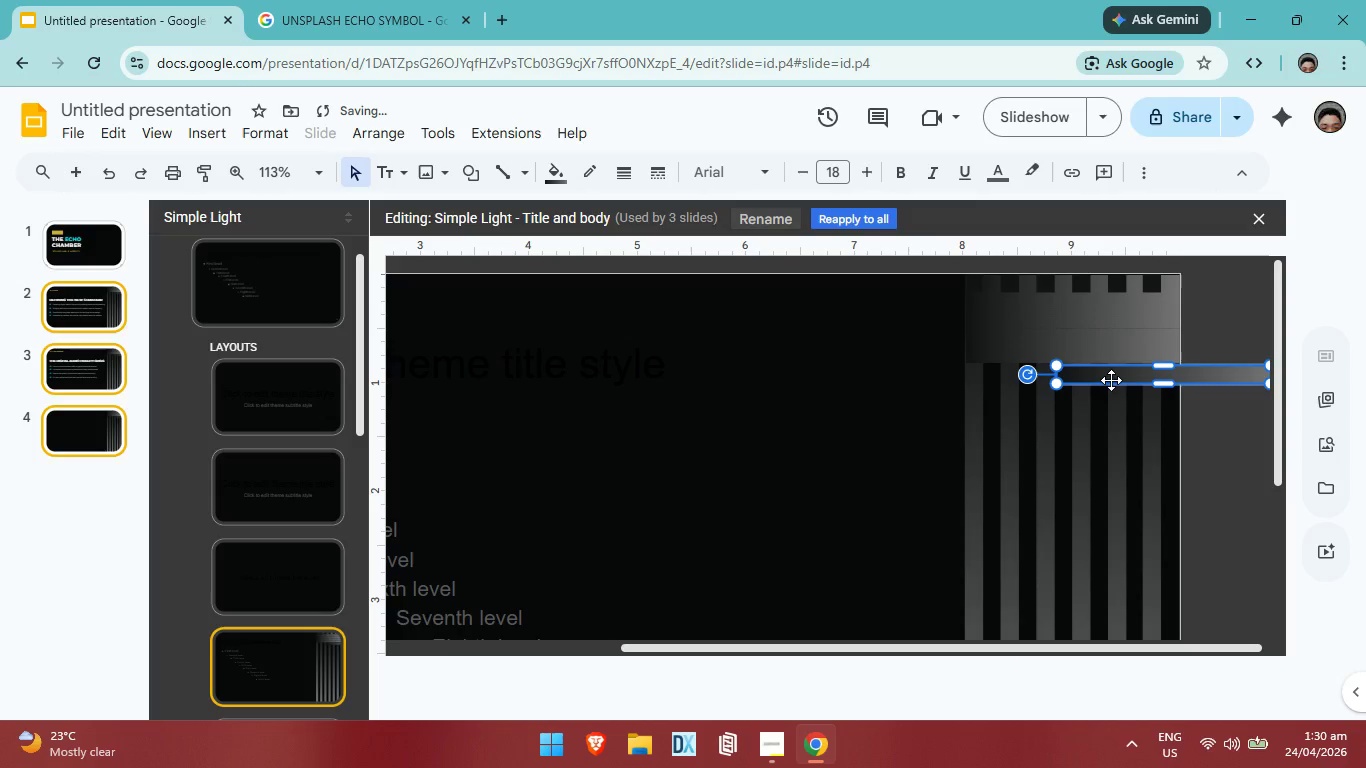 
left_click_drag(start_coordinate=[1111, 380], to_coordinate=[1020, 380])
 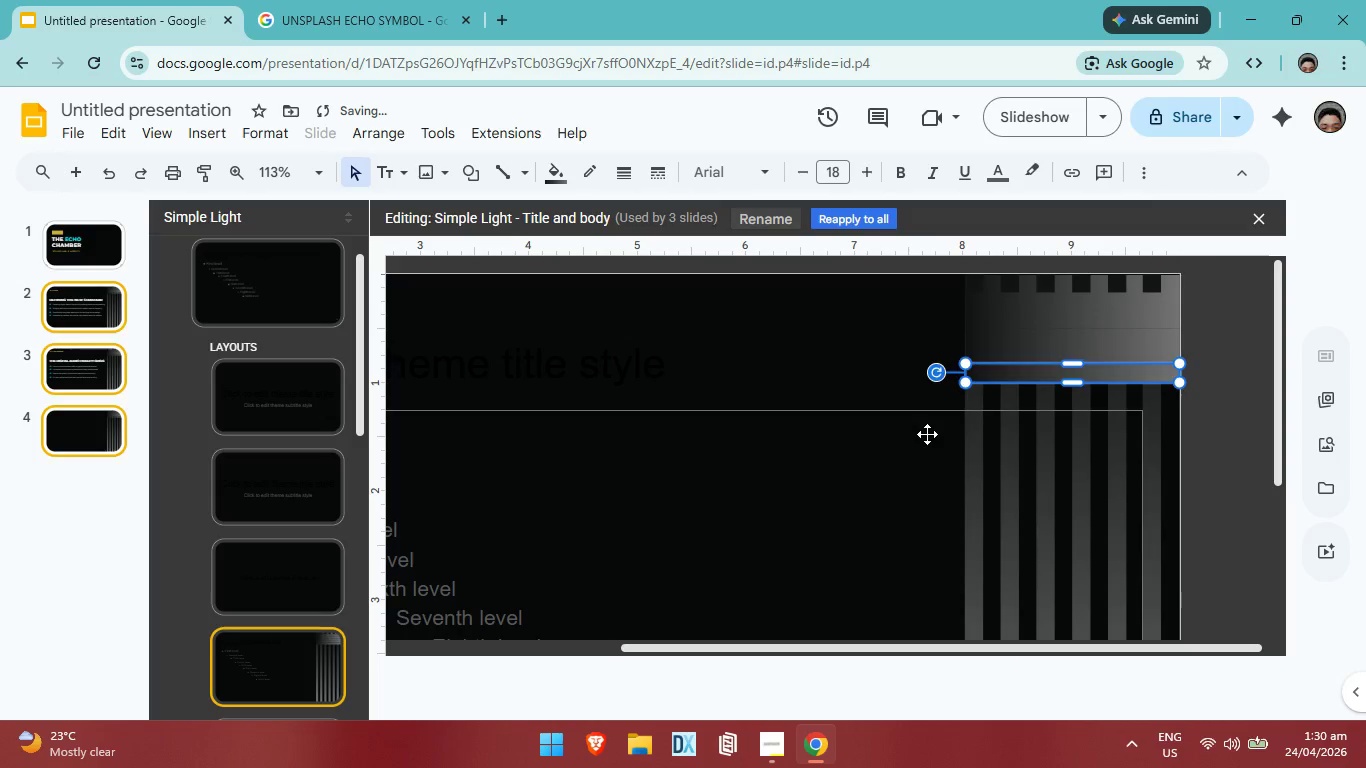 
left_click([927, 434])
 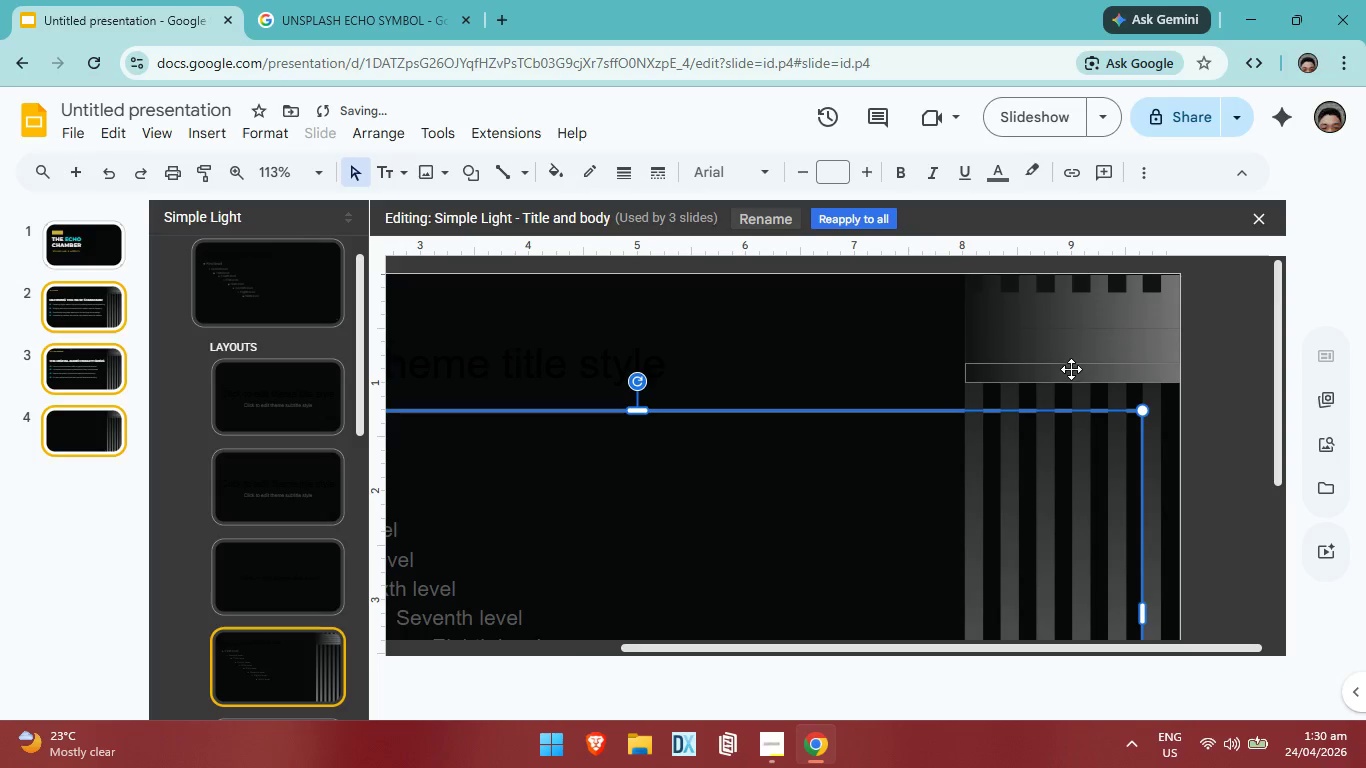 
left_click([1071, 369])
 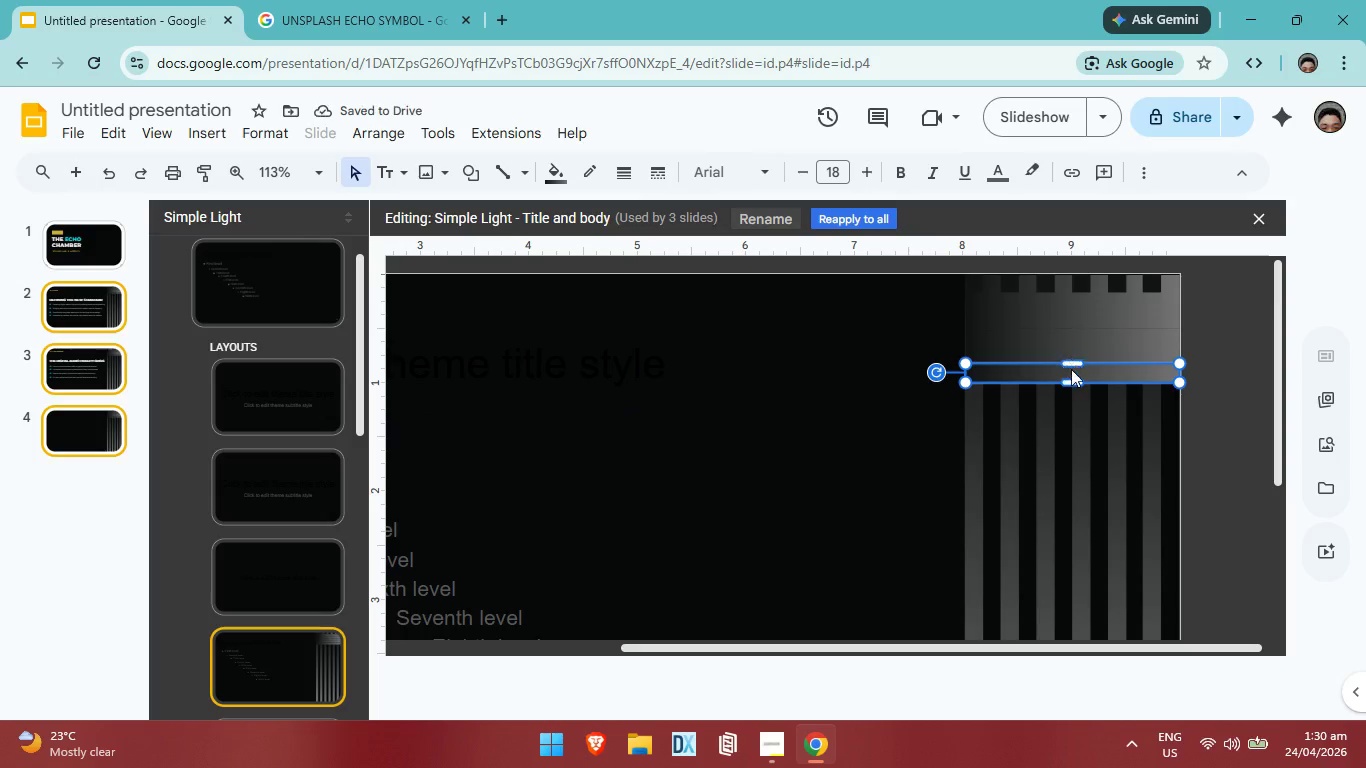 
key(ArrowUp)
 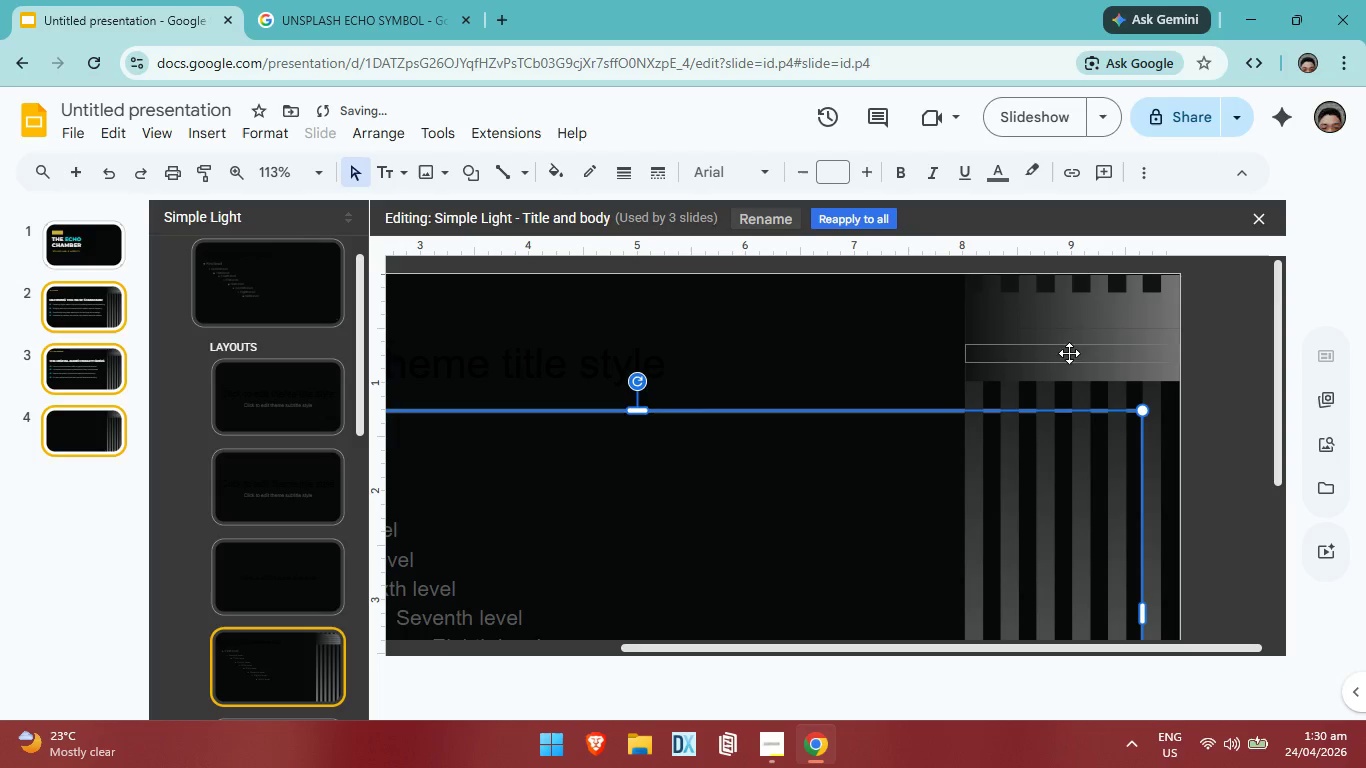 
left_click([1082, 340])
 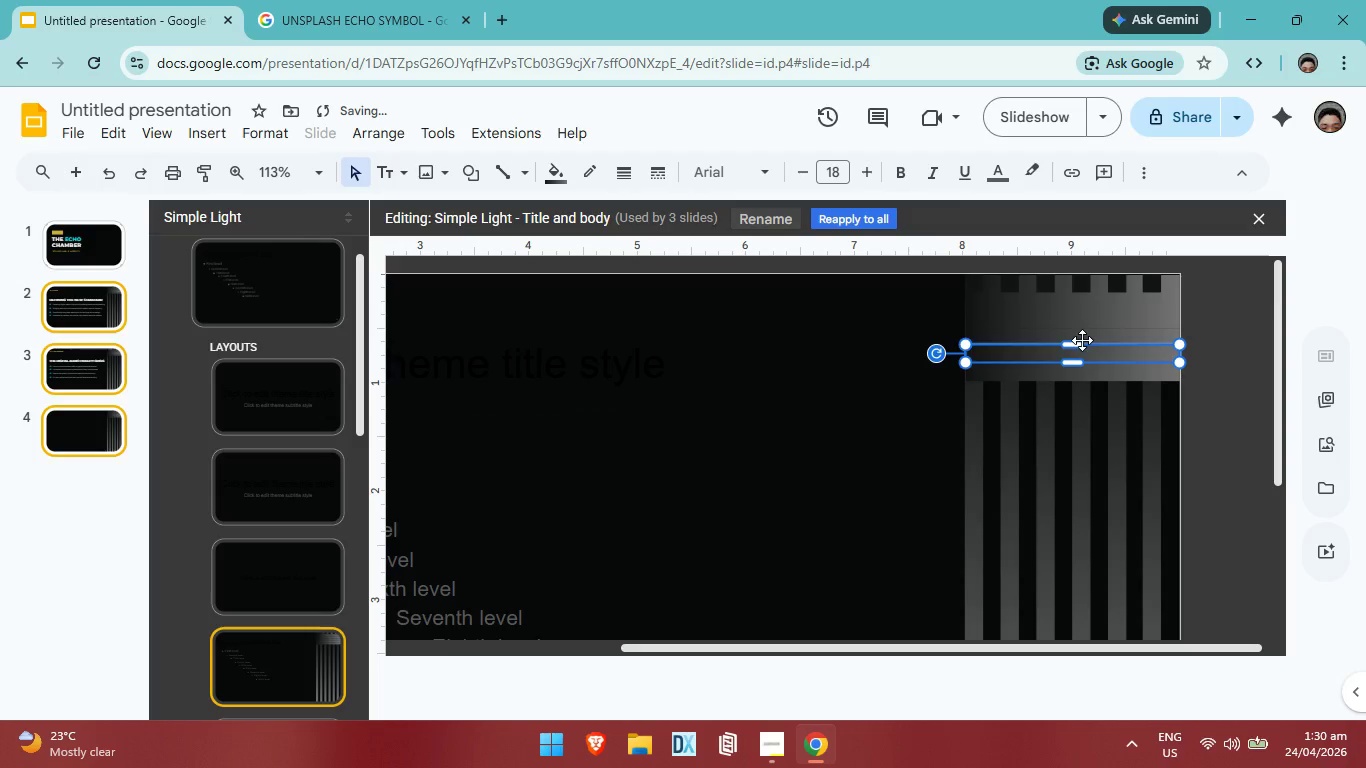 
left_click_drag(start_coordinate=[1082, 340], to_coordinate=[1088, 336])
 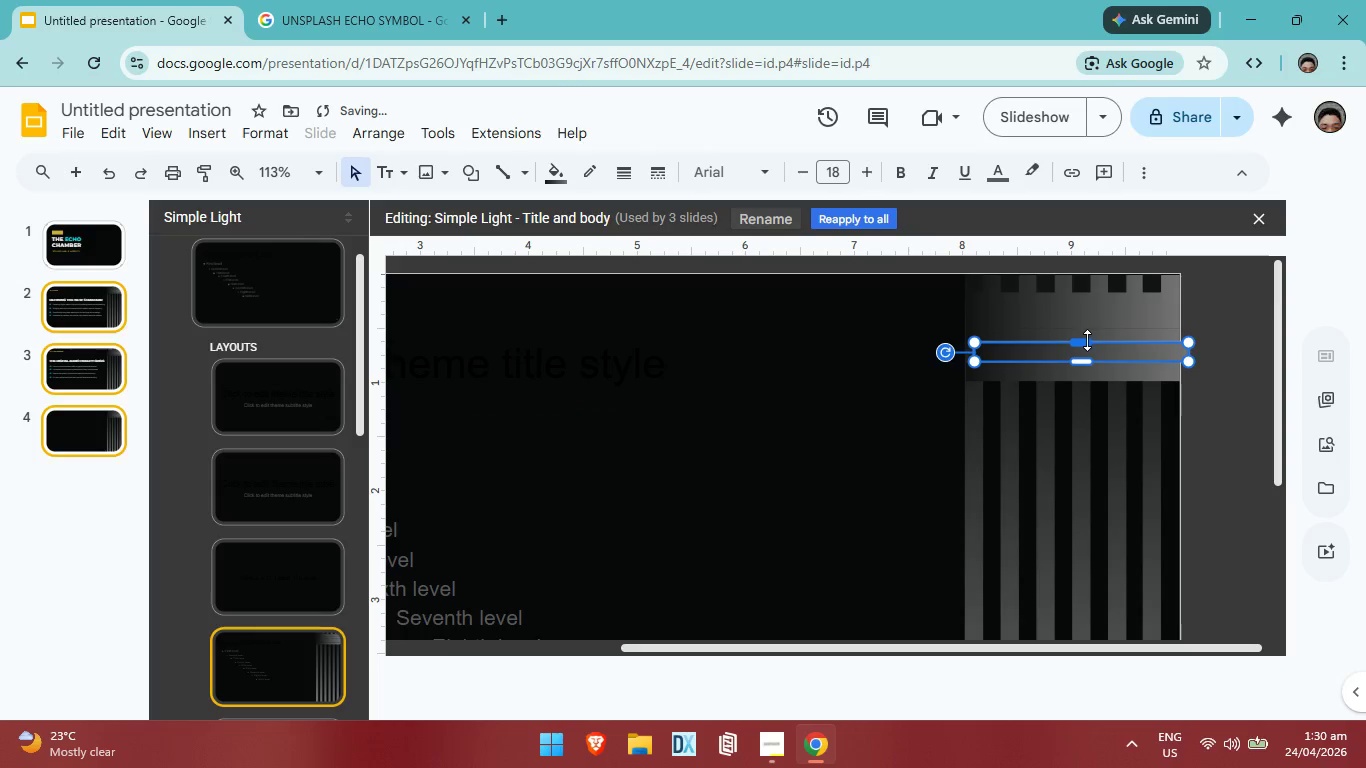 
key(Control+ControlLeft)
 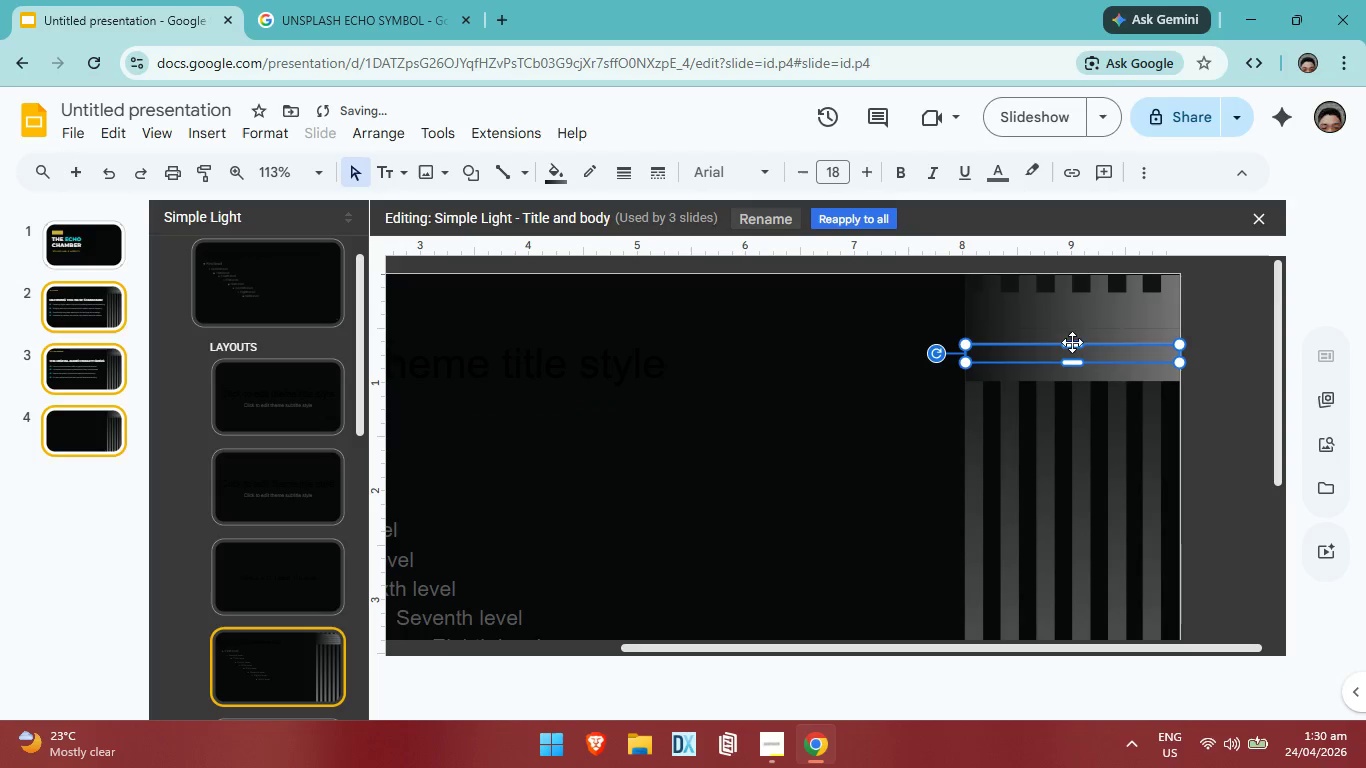 
key(Control+Z)
 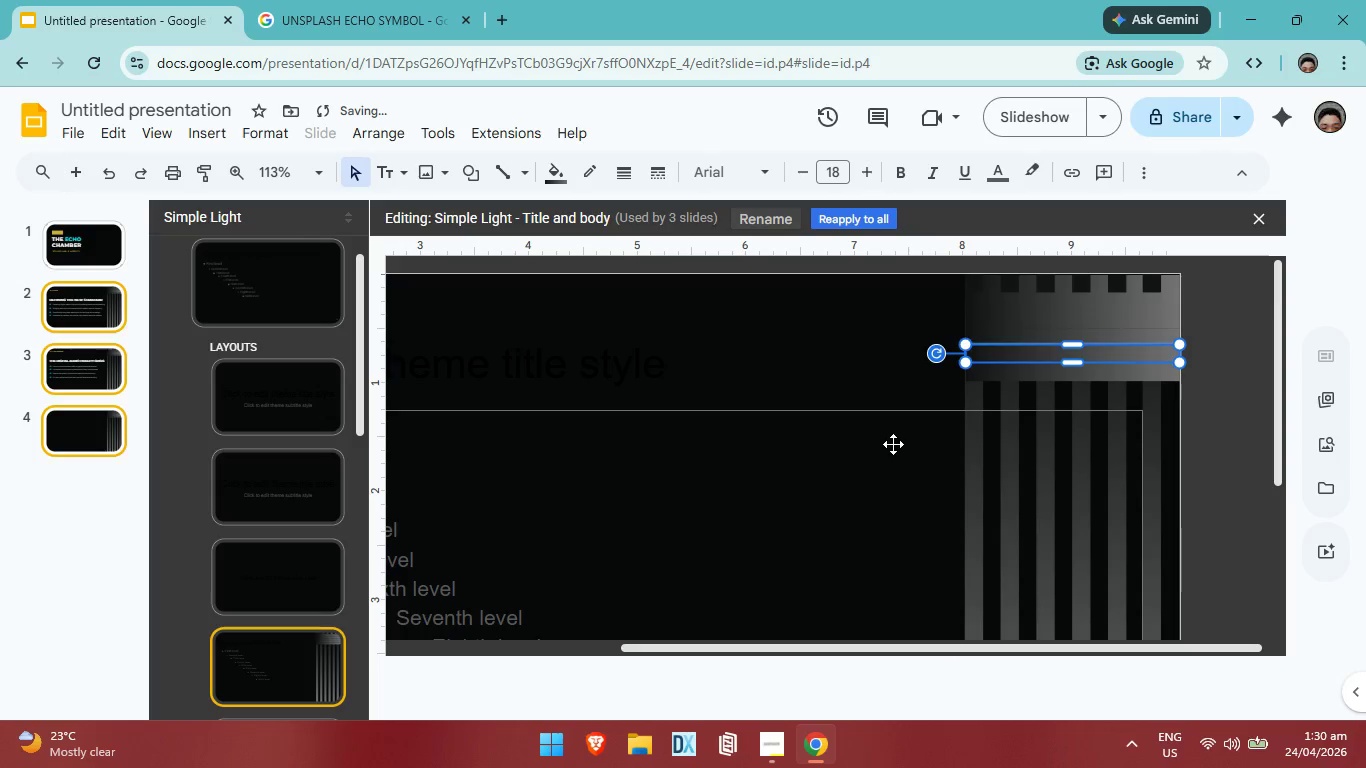 
left_click([893, 445])
 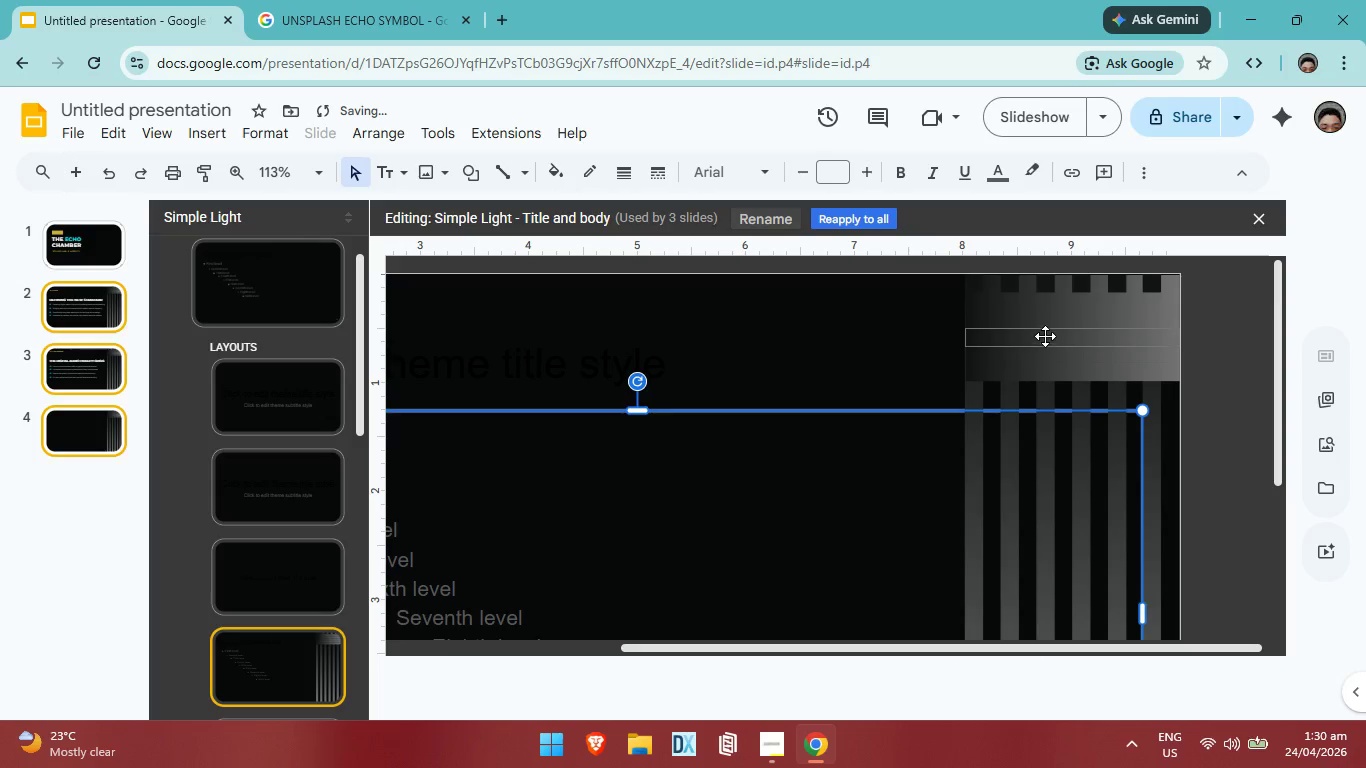 
left_click([1046, 335])
 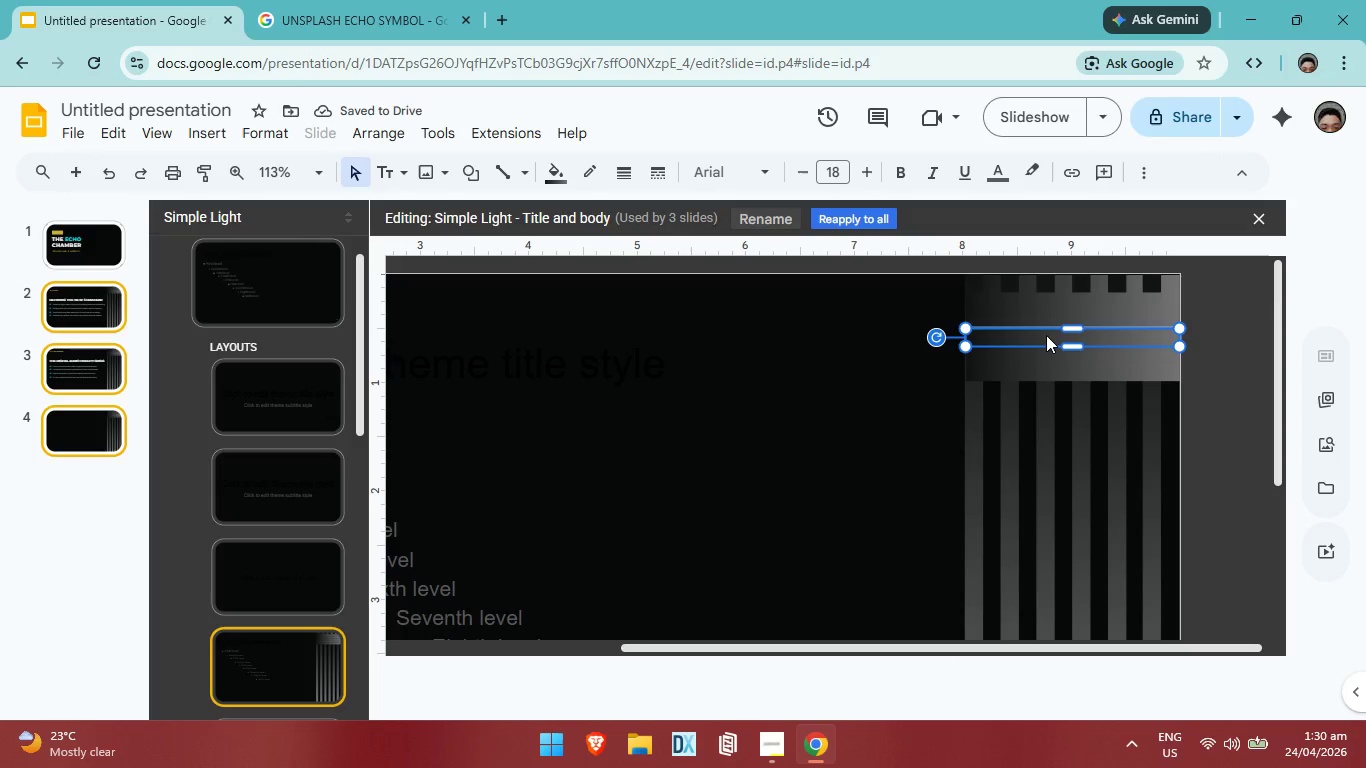 
key(ArrowUp)
 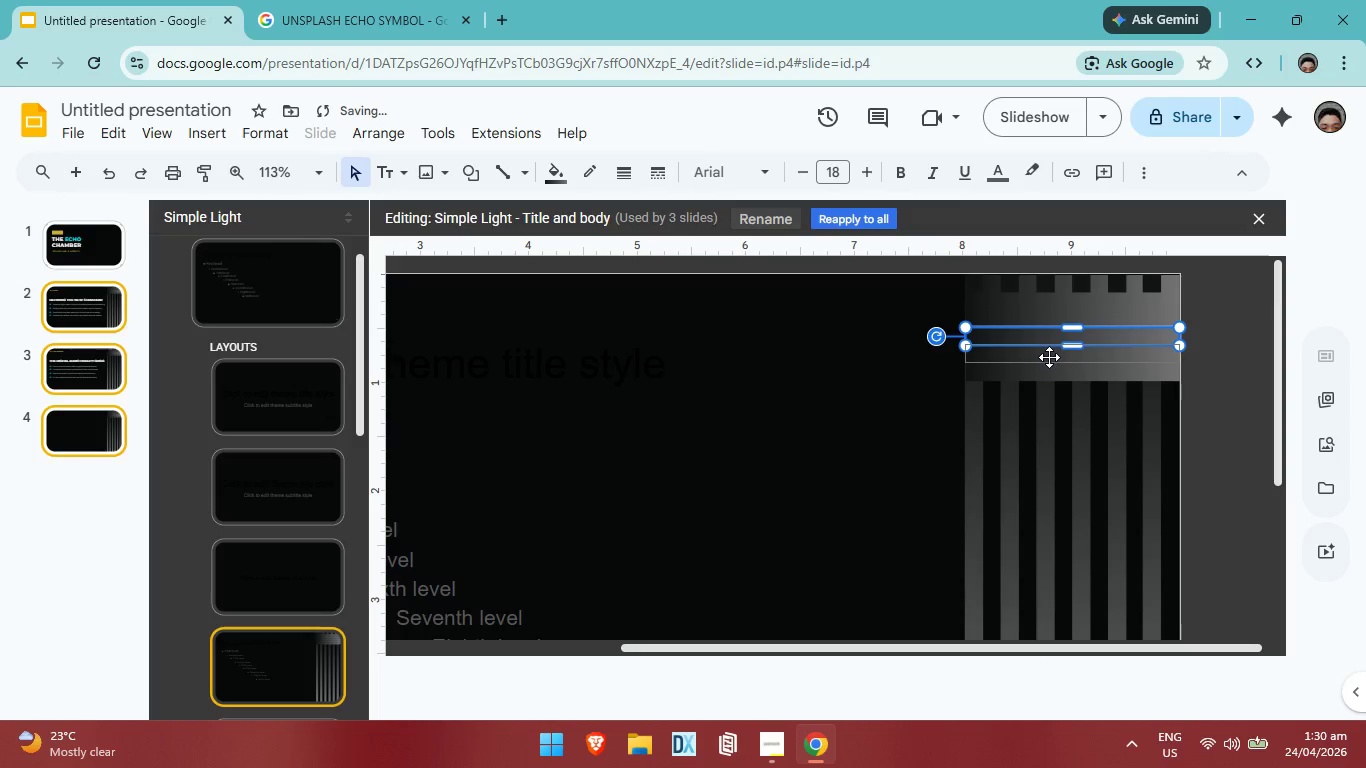 
left_click([1049, 358])
 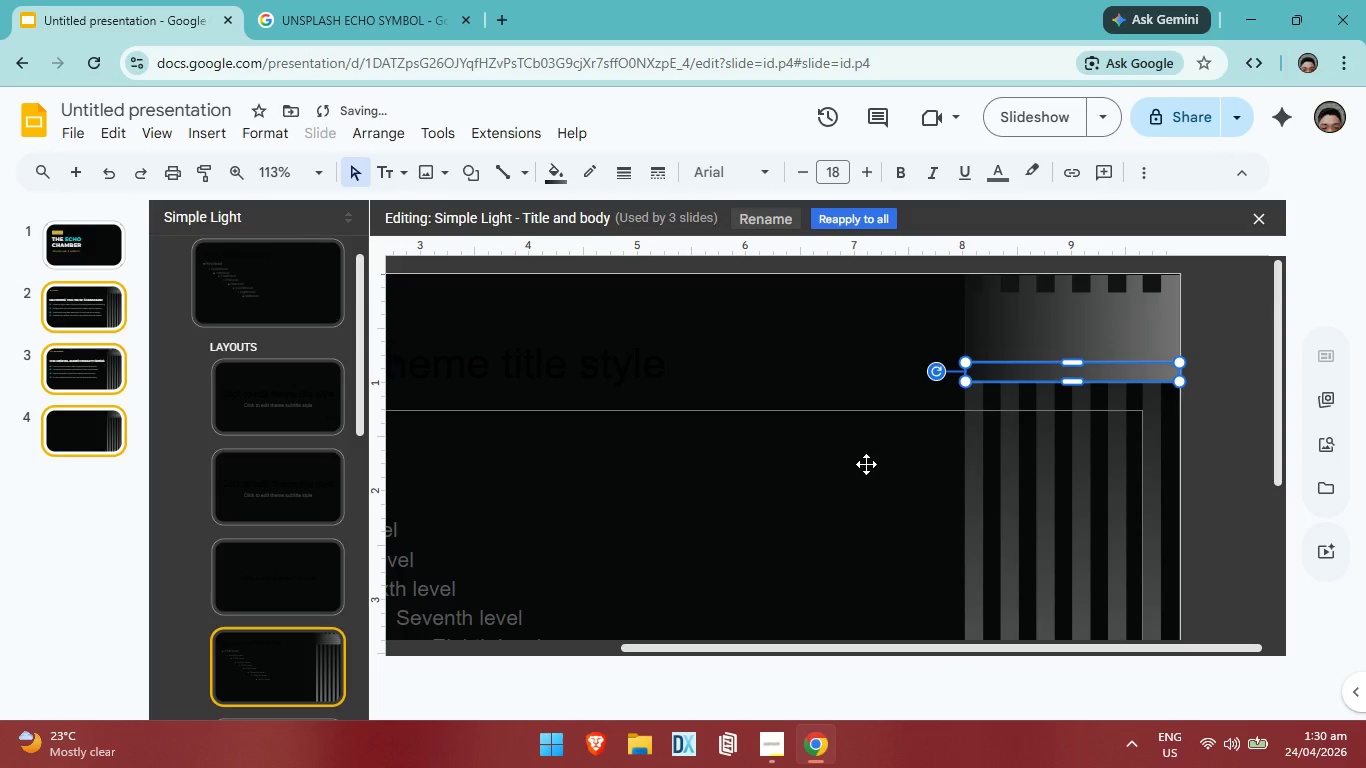 
left_click([866, 464])
 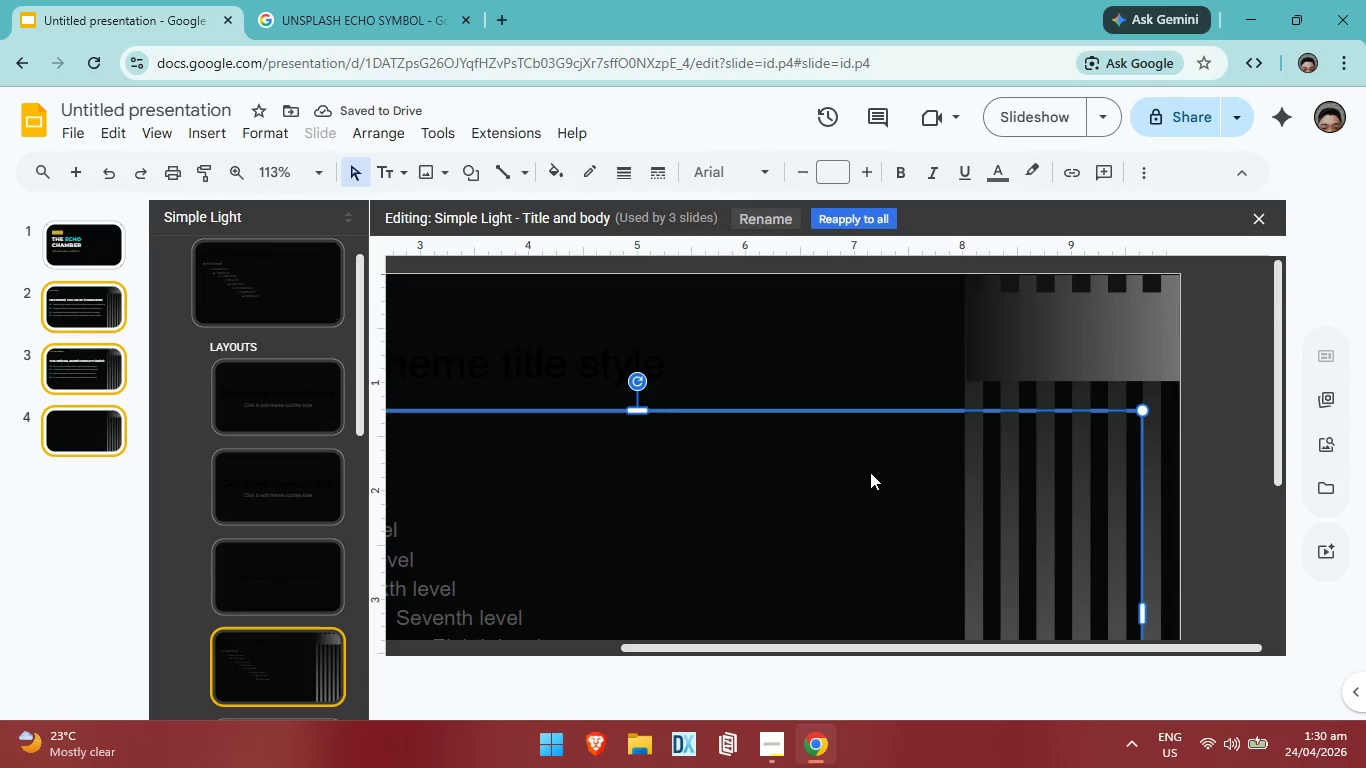 
key(Control+V)
 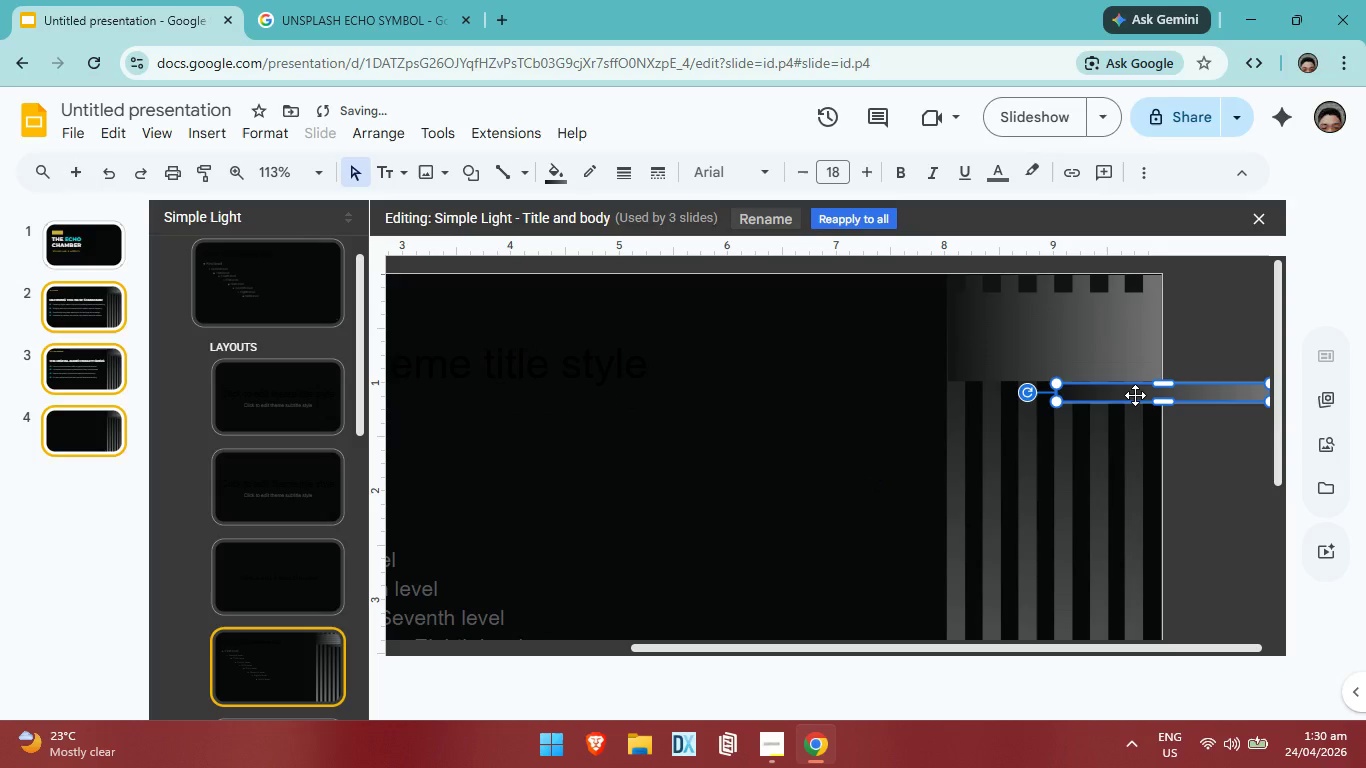 
left_click_drag(start_coordinate=[1135, 395], to_coordinate=[1026, 394])
 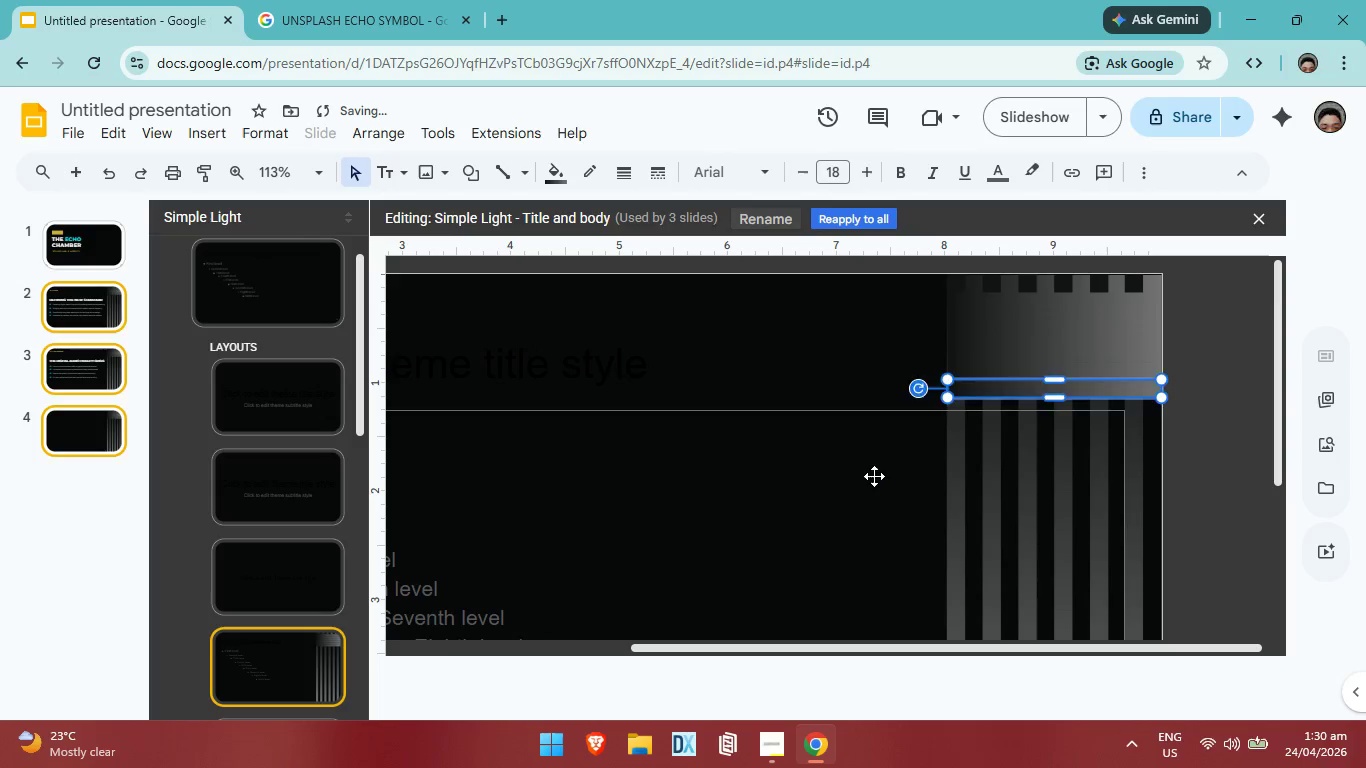 
left_click([874, 476])
 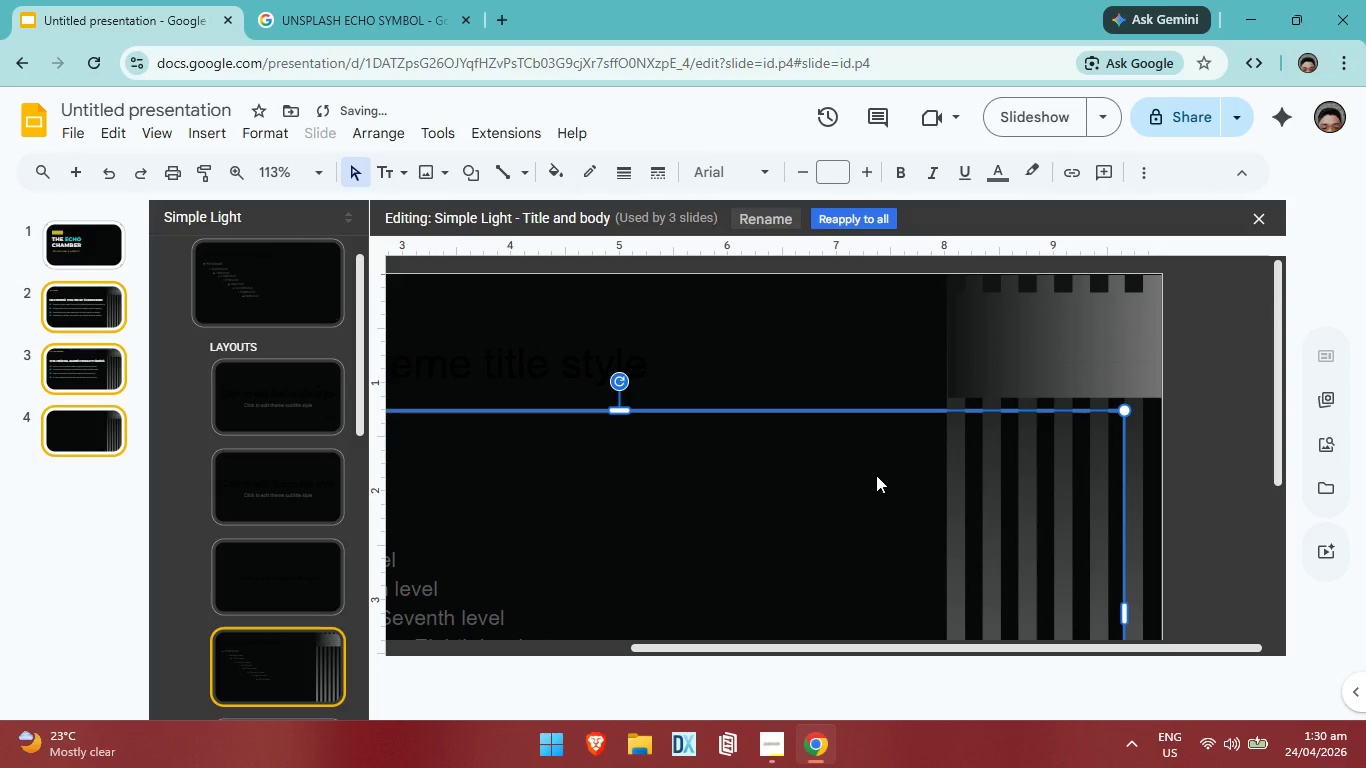 
key(Control+V)
 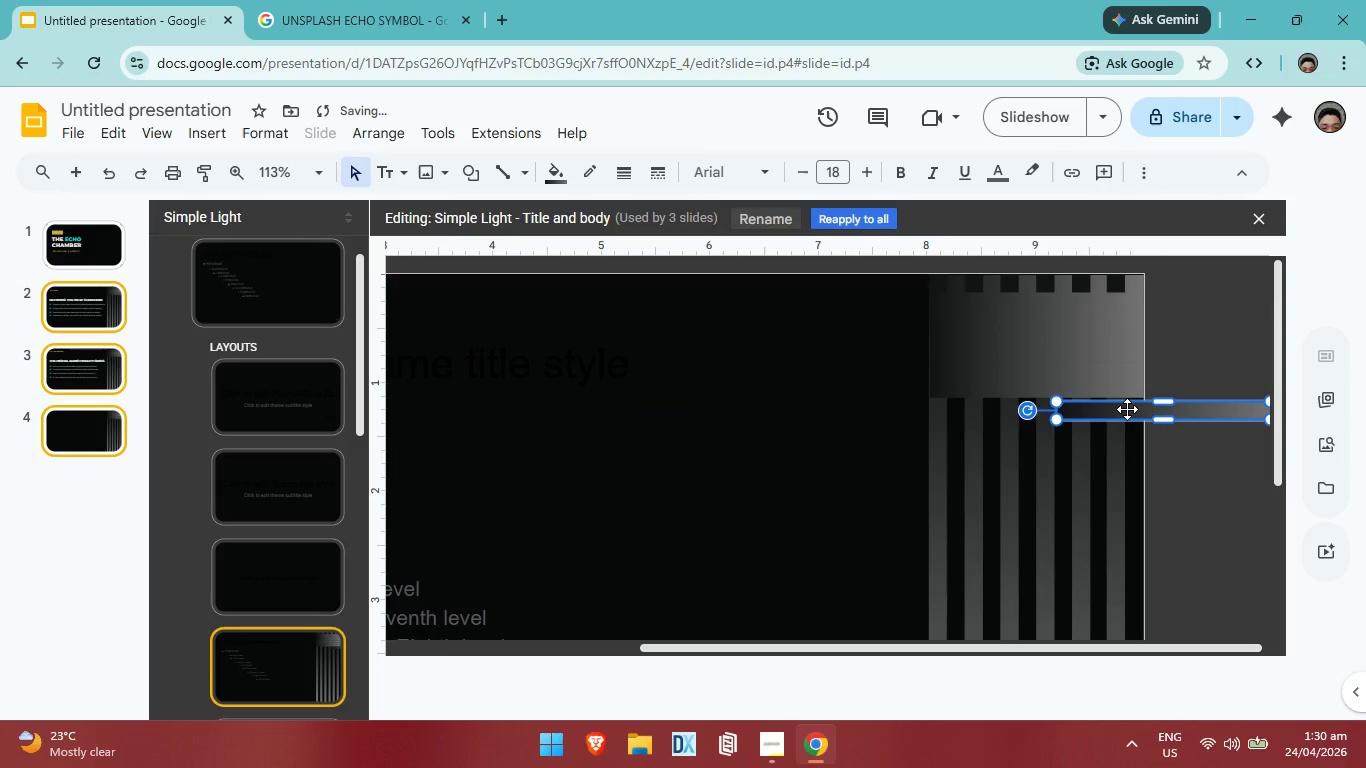 
left_click_drag(start_coordinate=[1127, 409], to_coordinate=[999, 405])
 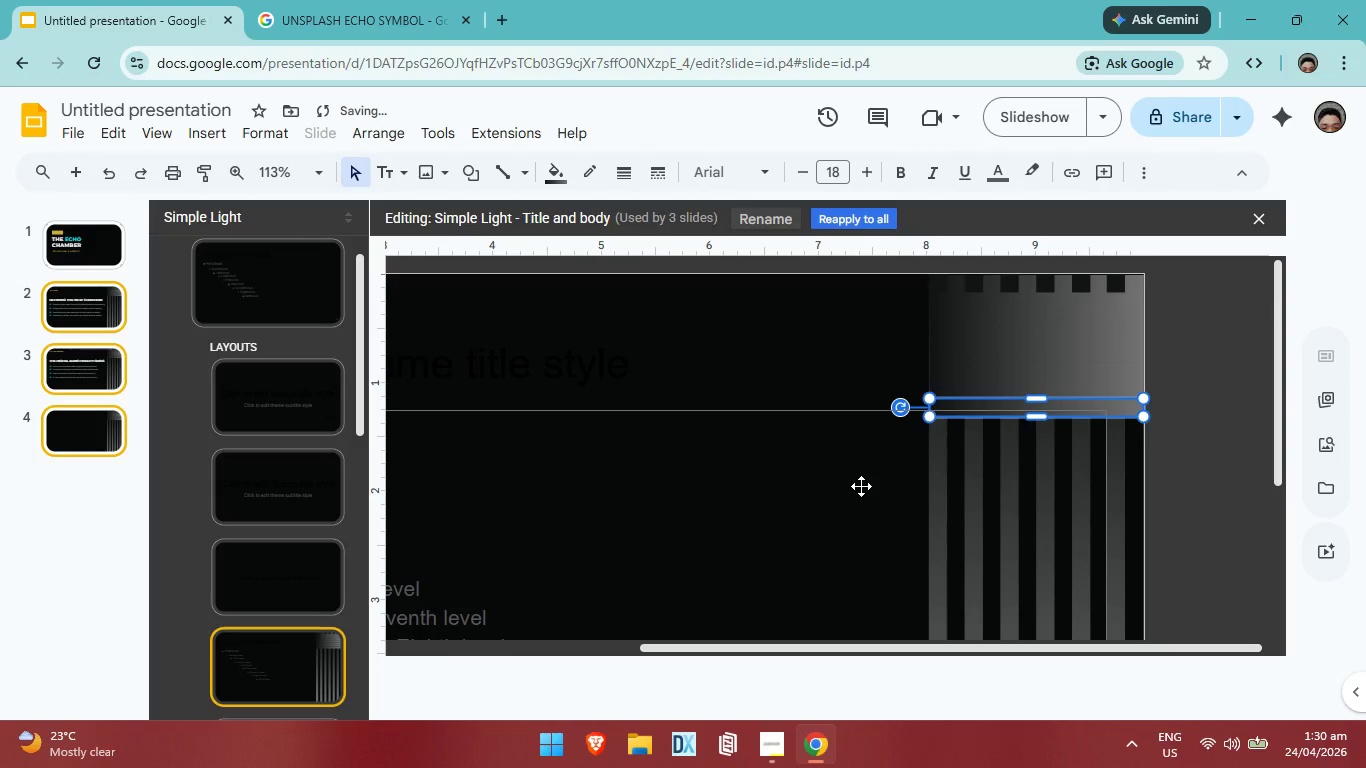 
left_click([861, 486])
 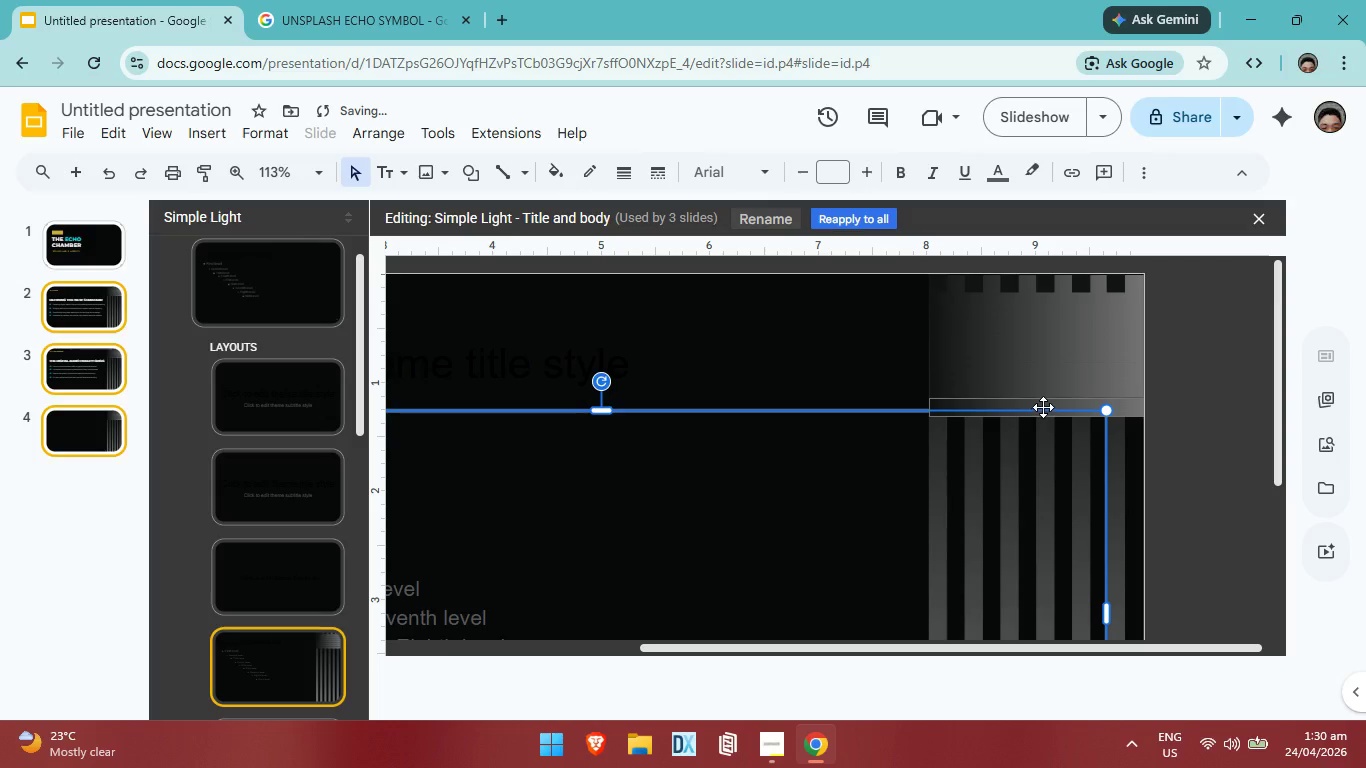 
left_click([1043, 407])
 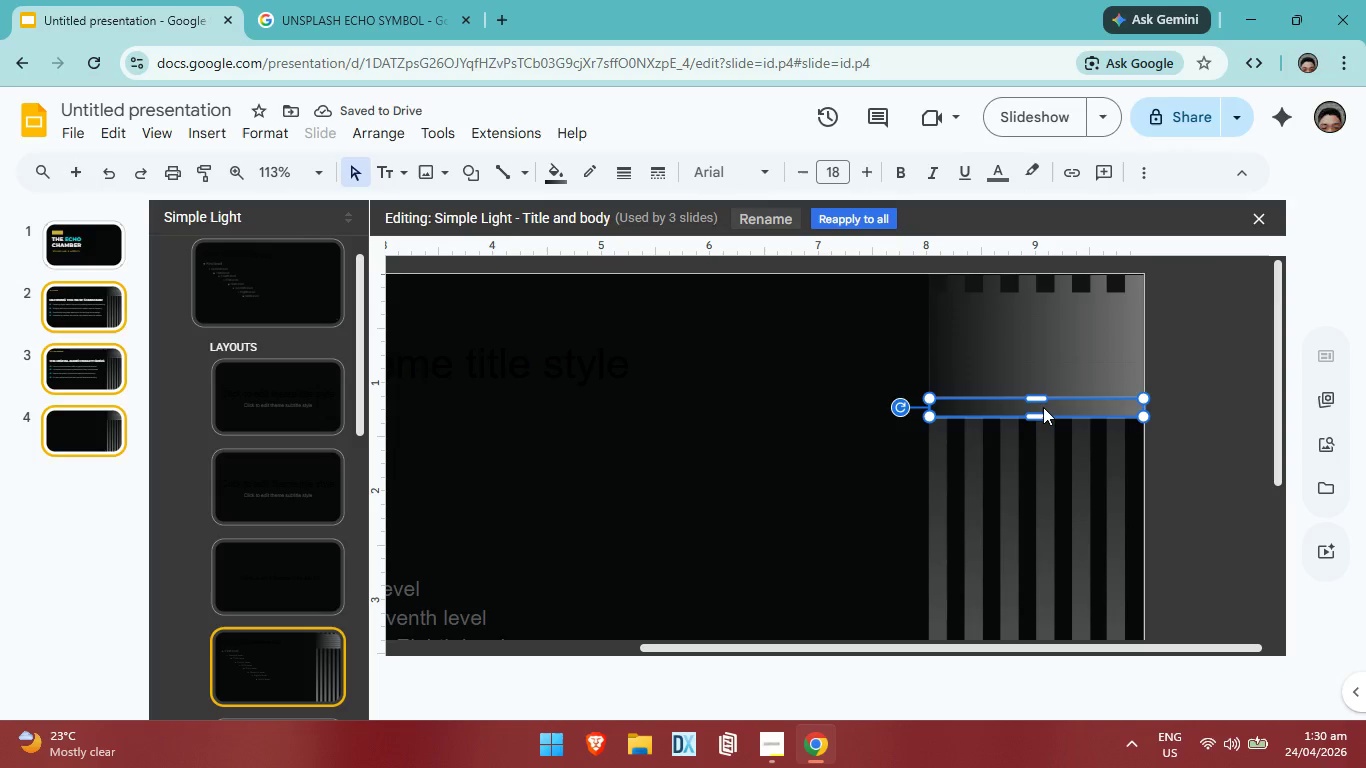 
key(ArrowUp)
 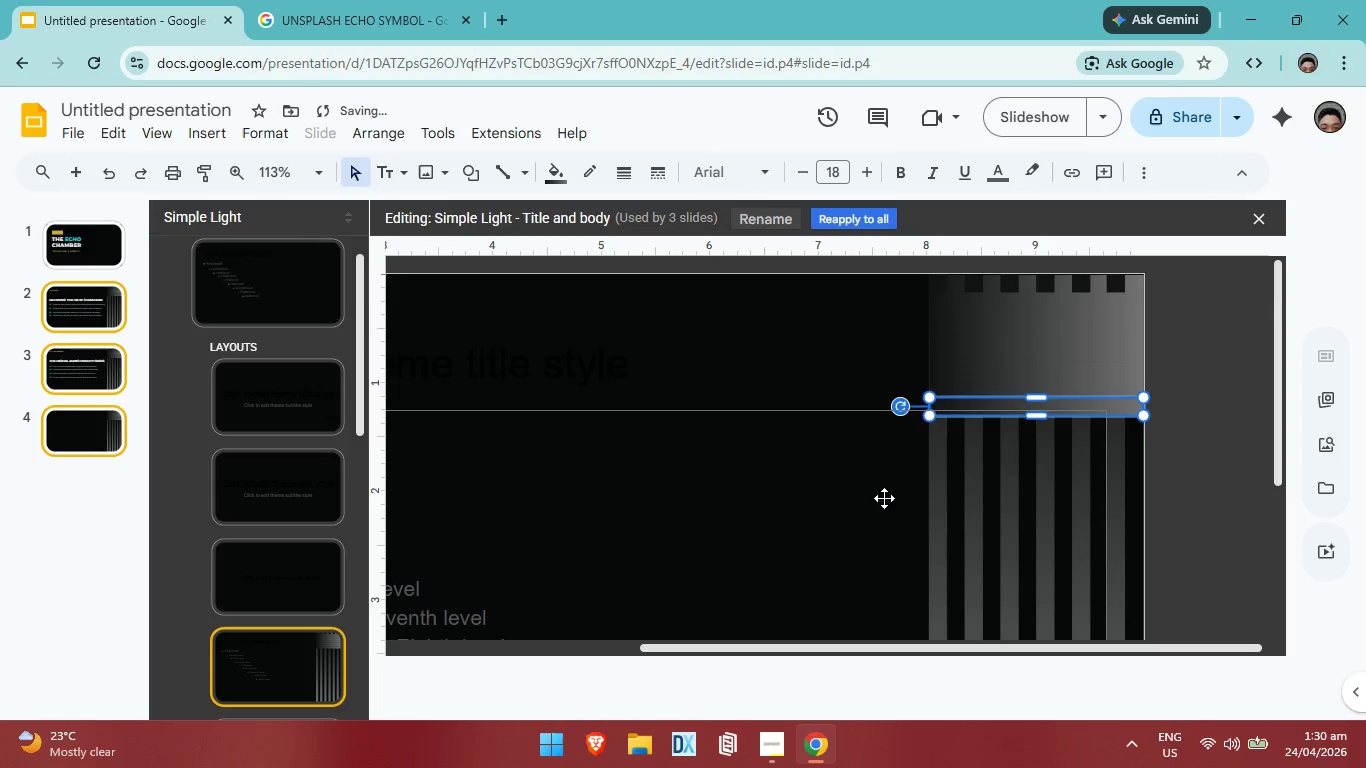 
left_click([884, 498])
 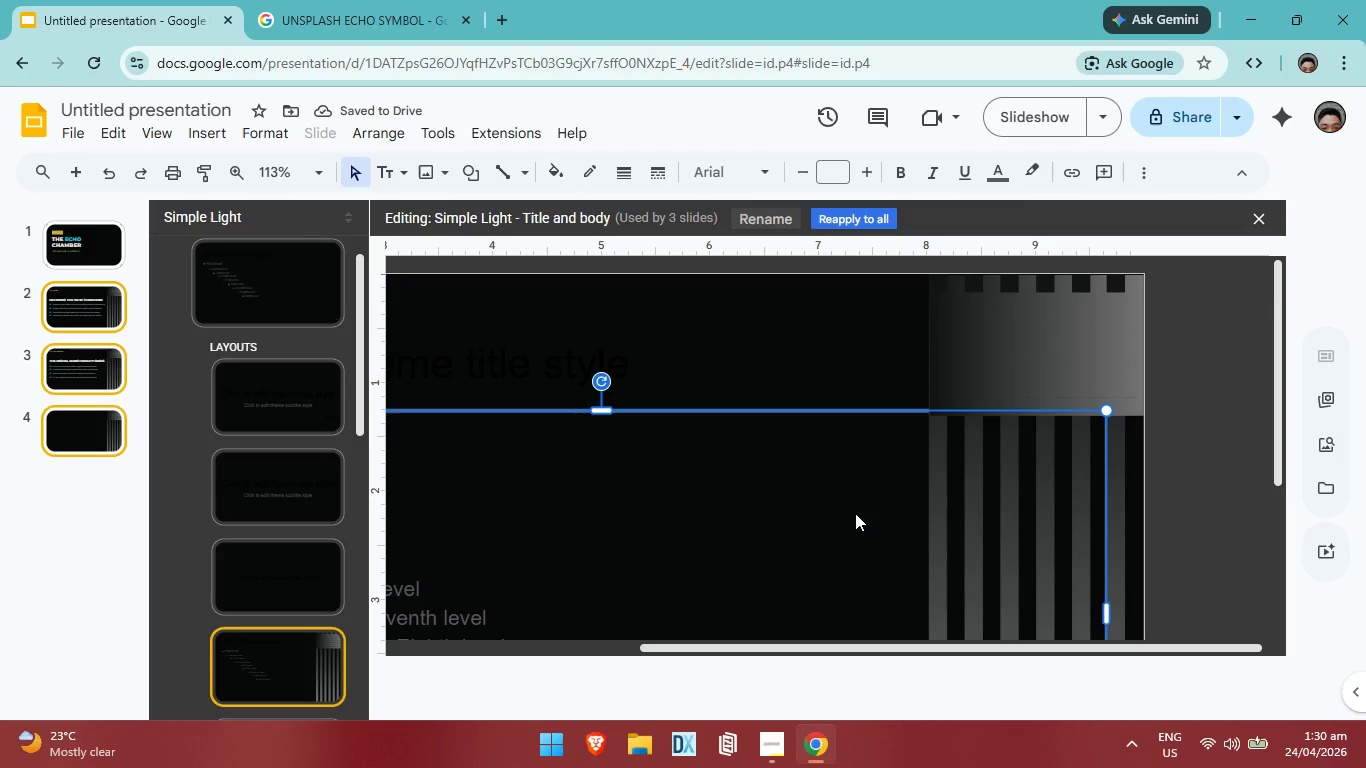 
left_click([855, 513])
 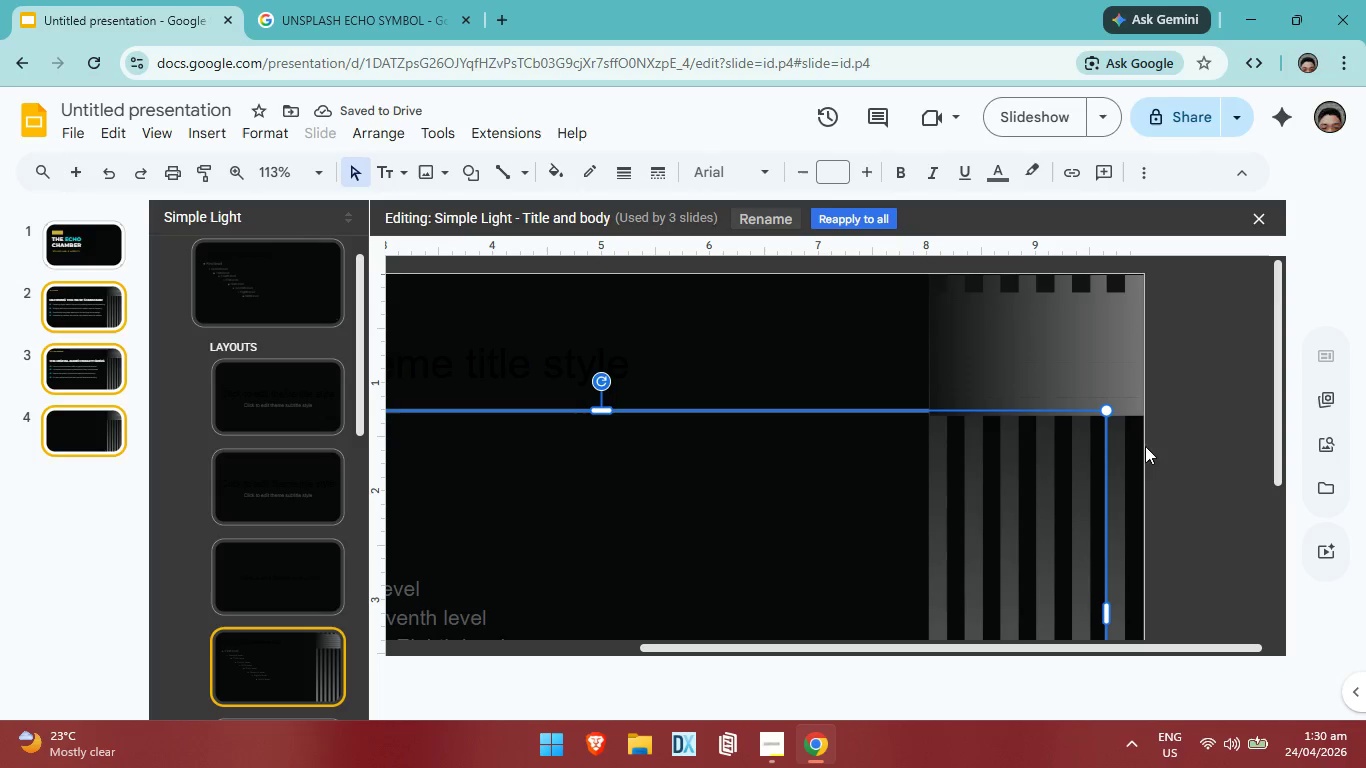 
left_click([1186, 439])
 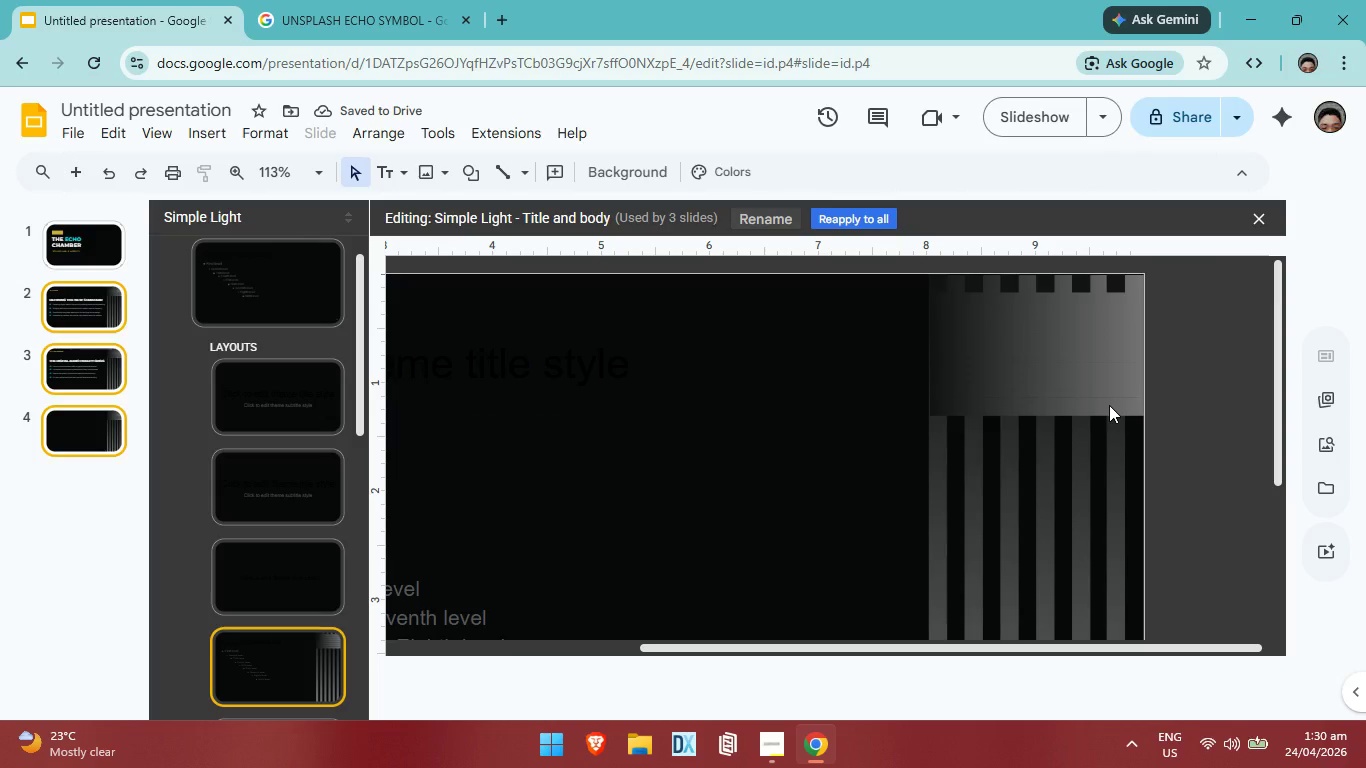 
left_click([1109, 405])
 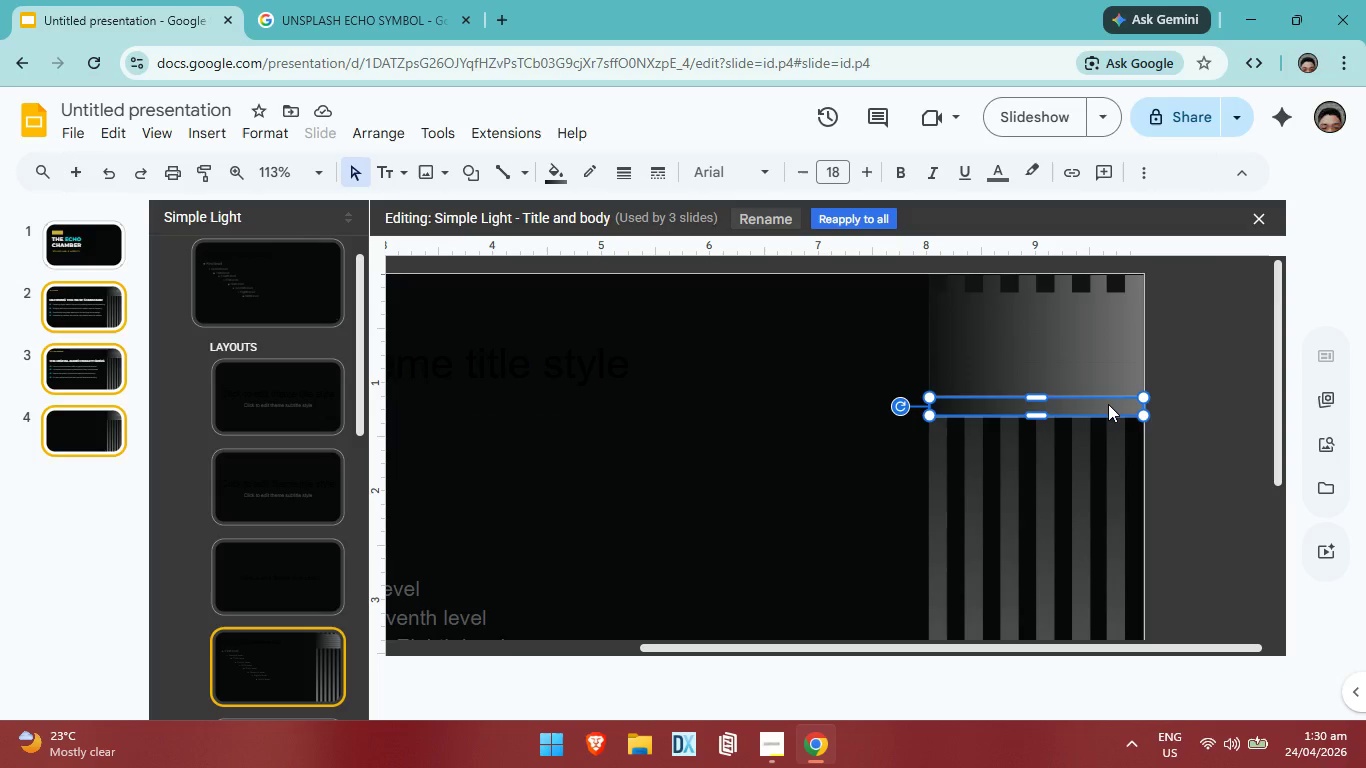 
key(ArrowUp)
 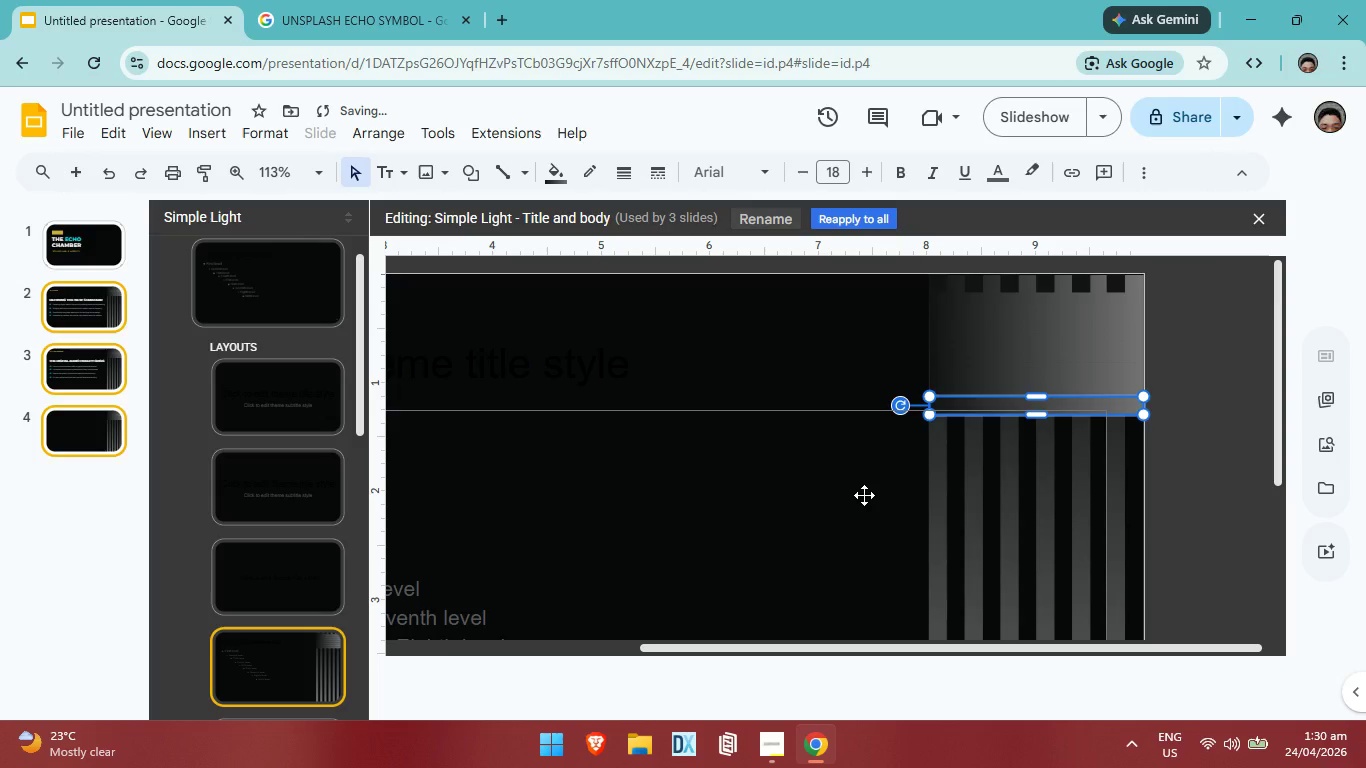 
left_click([864, 495])
 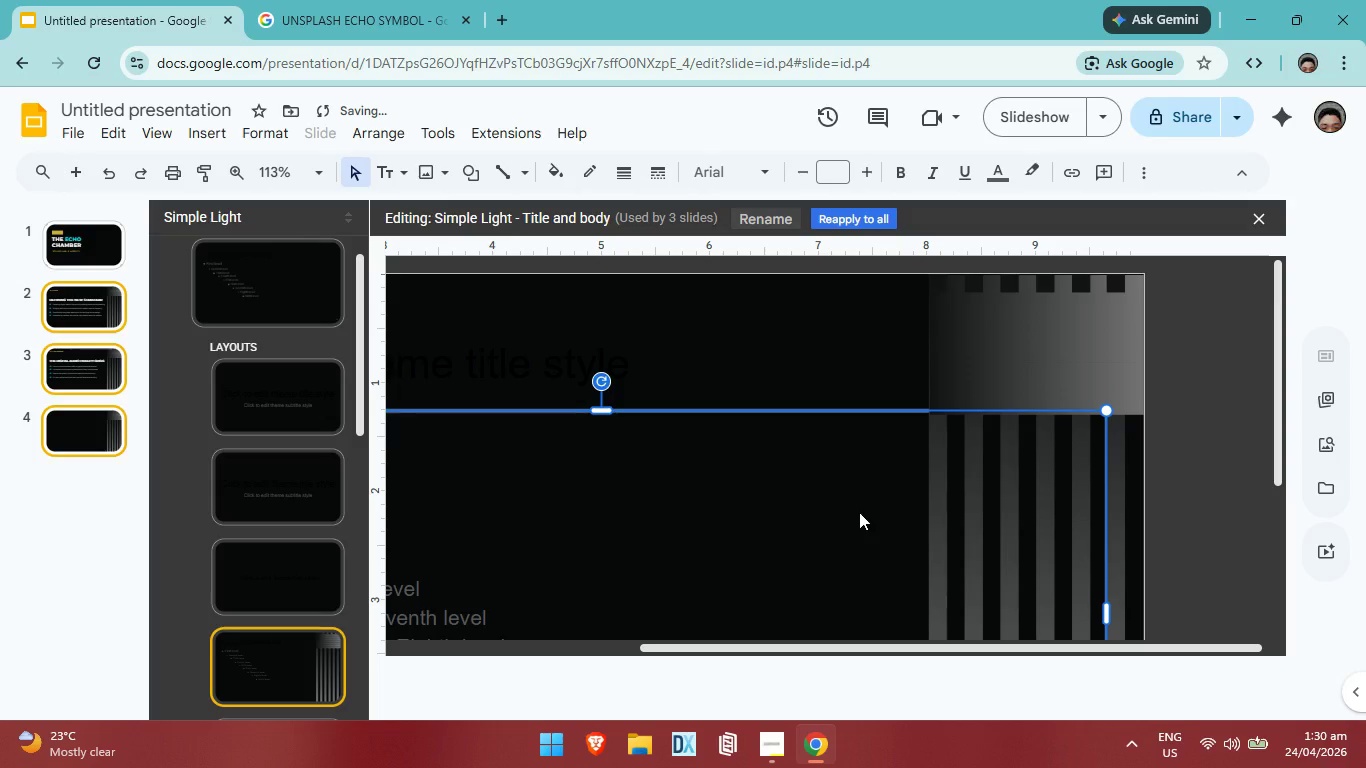 
left_click([859, 512])
 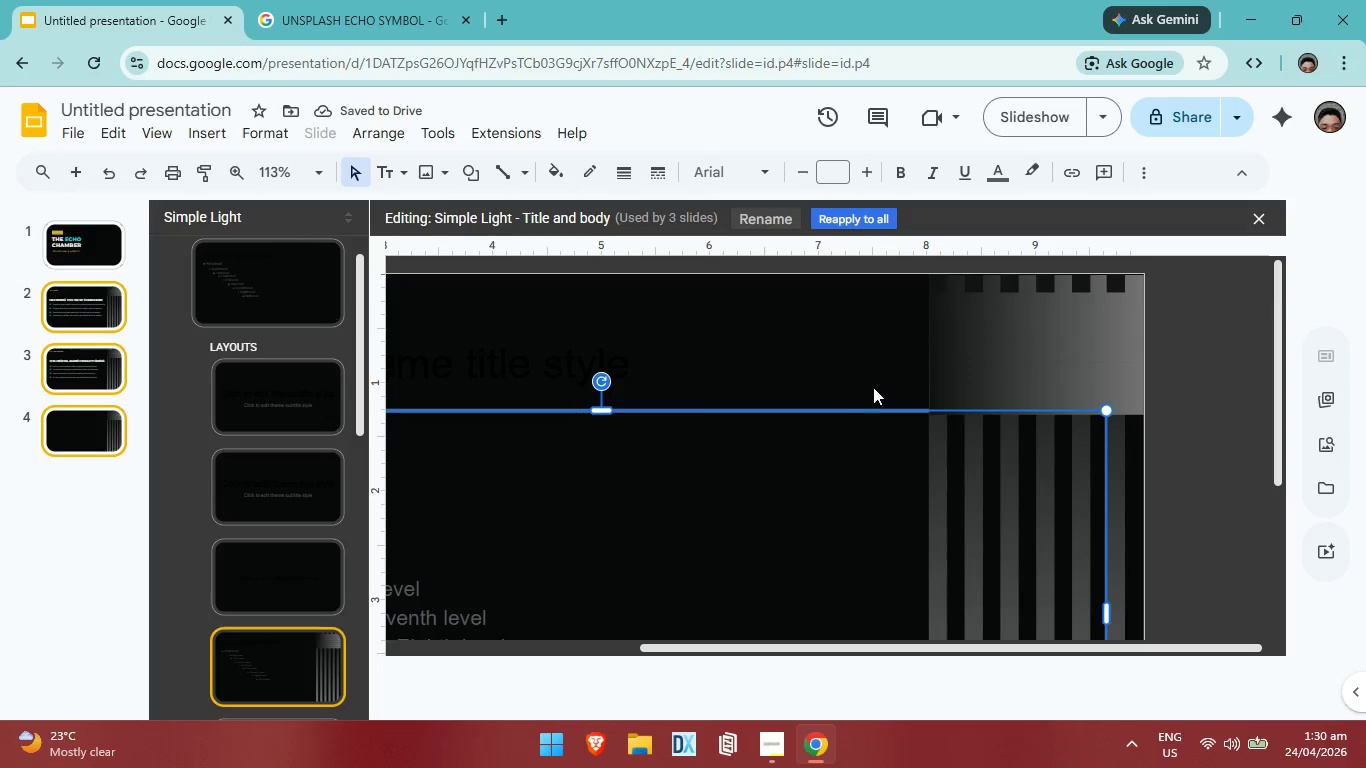 
left_click([873, 386])
 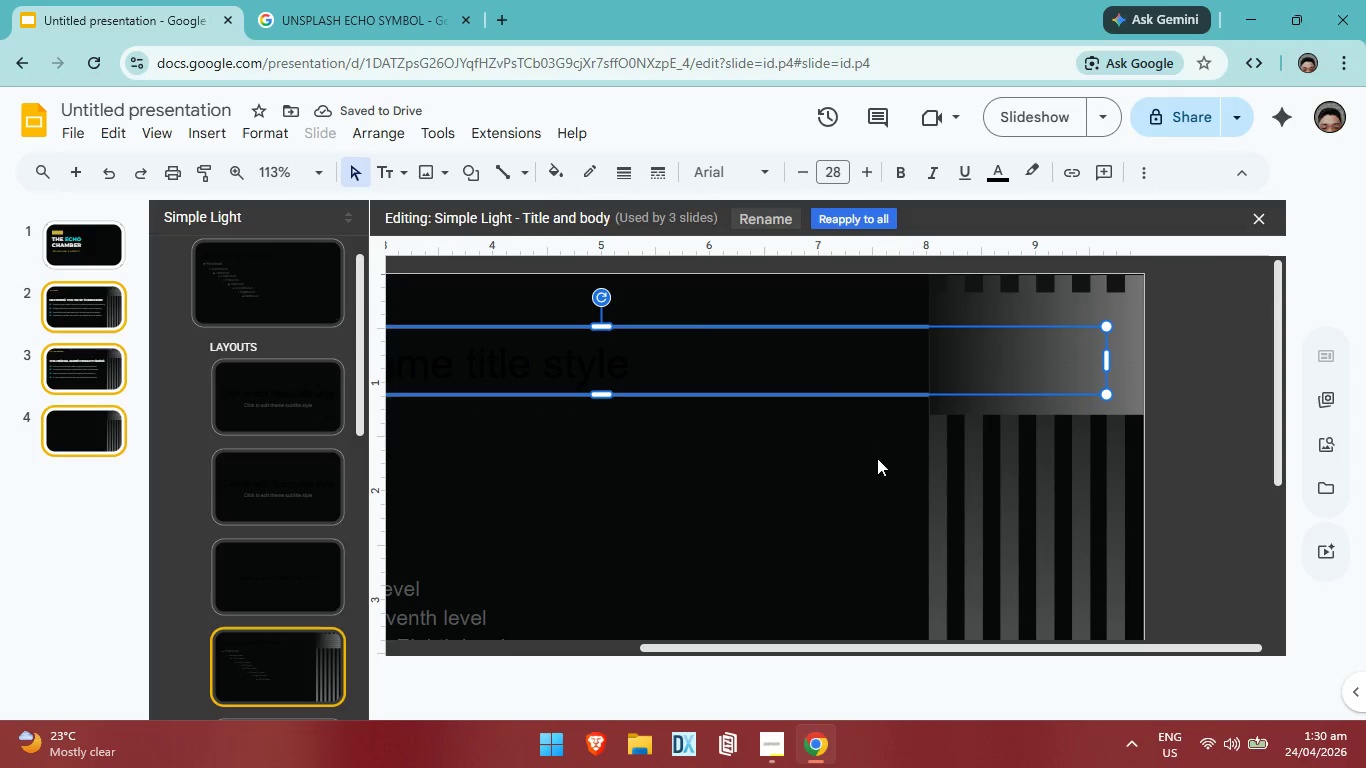 
key(Control+V)
 